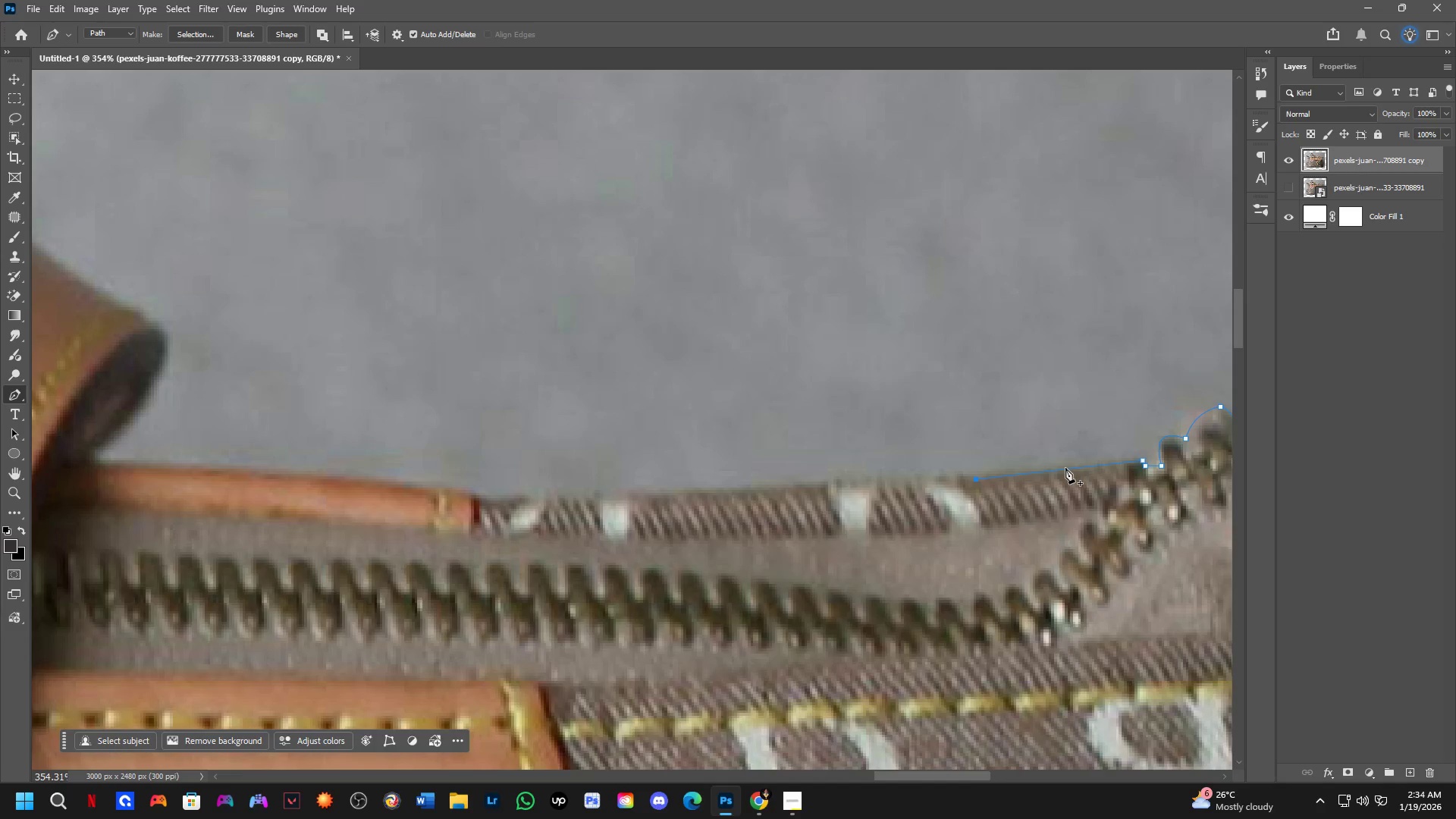 
left_click([1065, 469])
 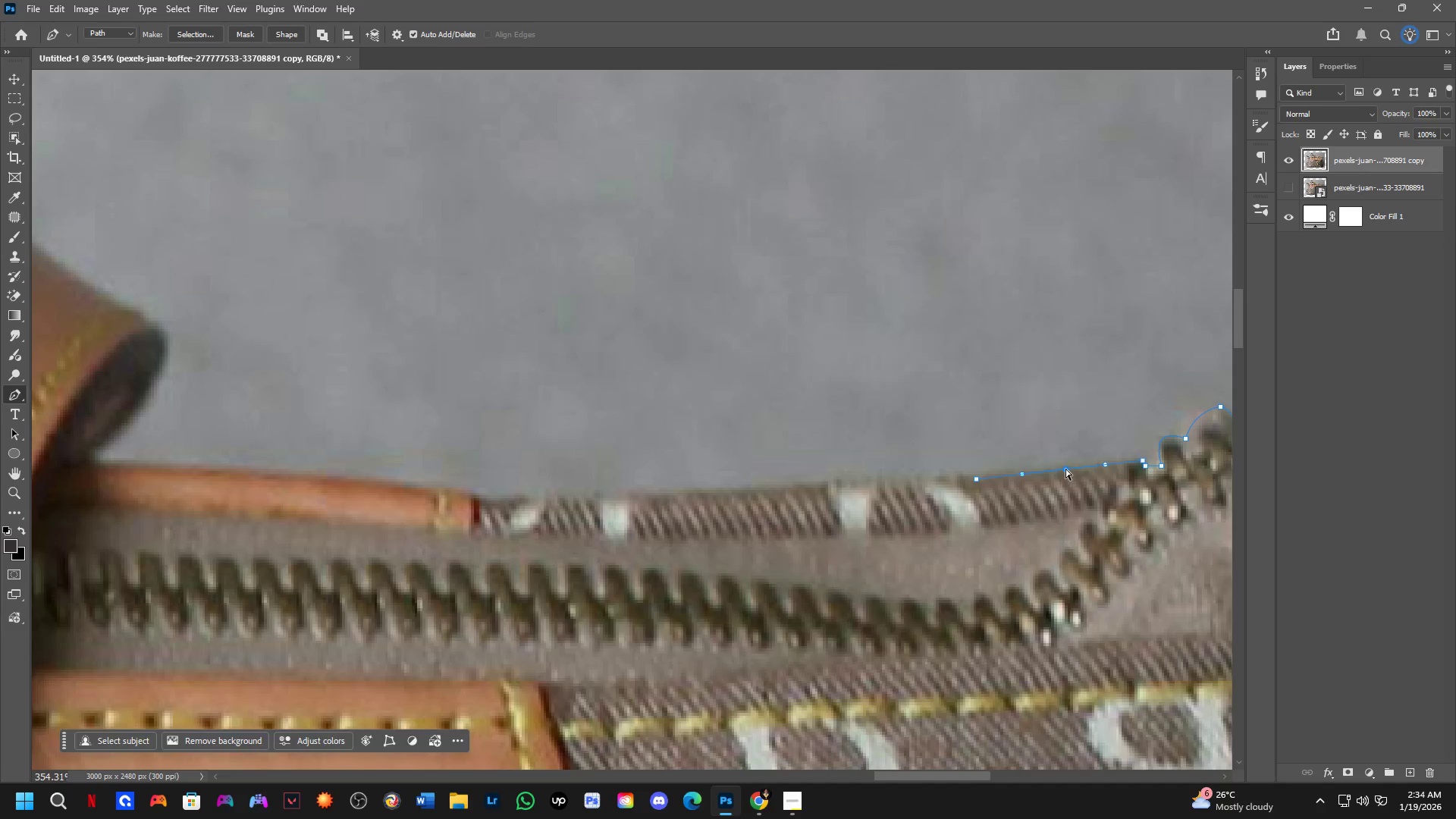 
hold_key(key=ControlLeft, duration=1.14)
 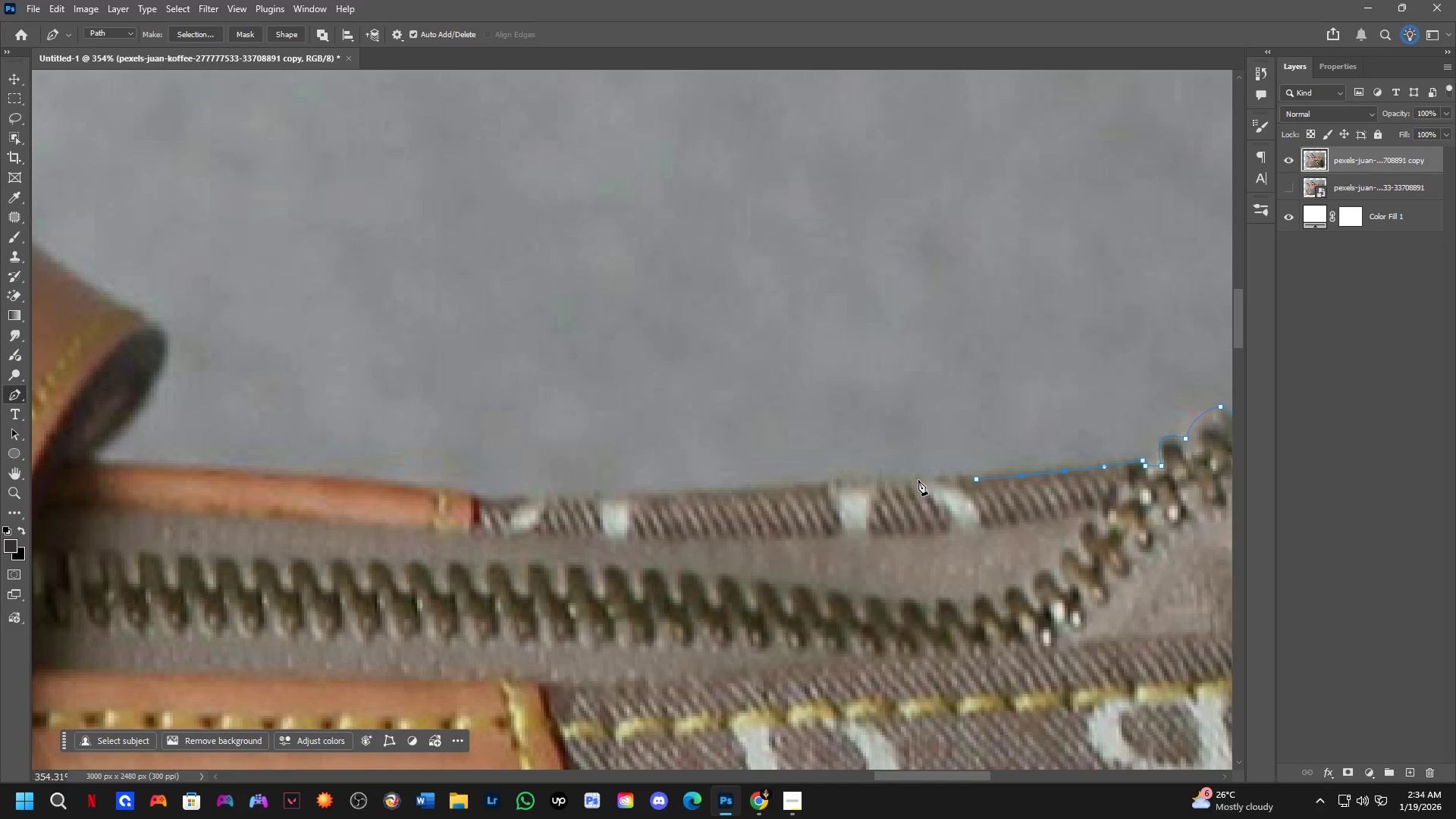 
left_click_drag(start_coordinate=[918, 480], to_coordinate=[896, 491])
 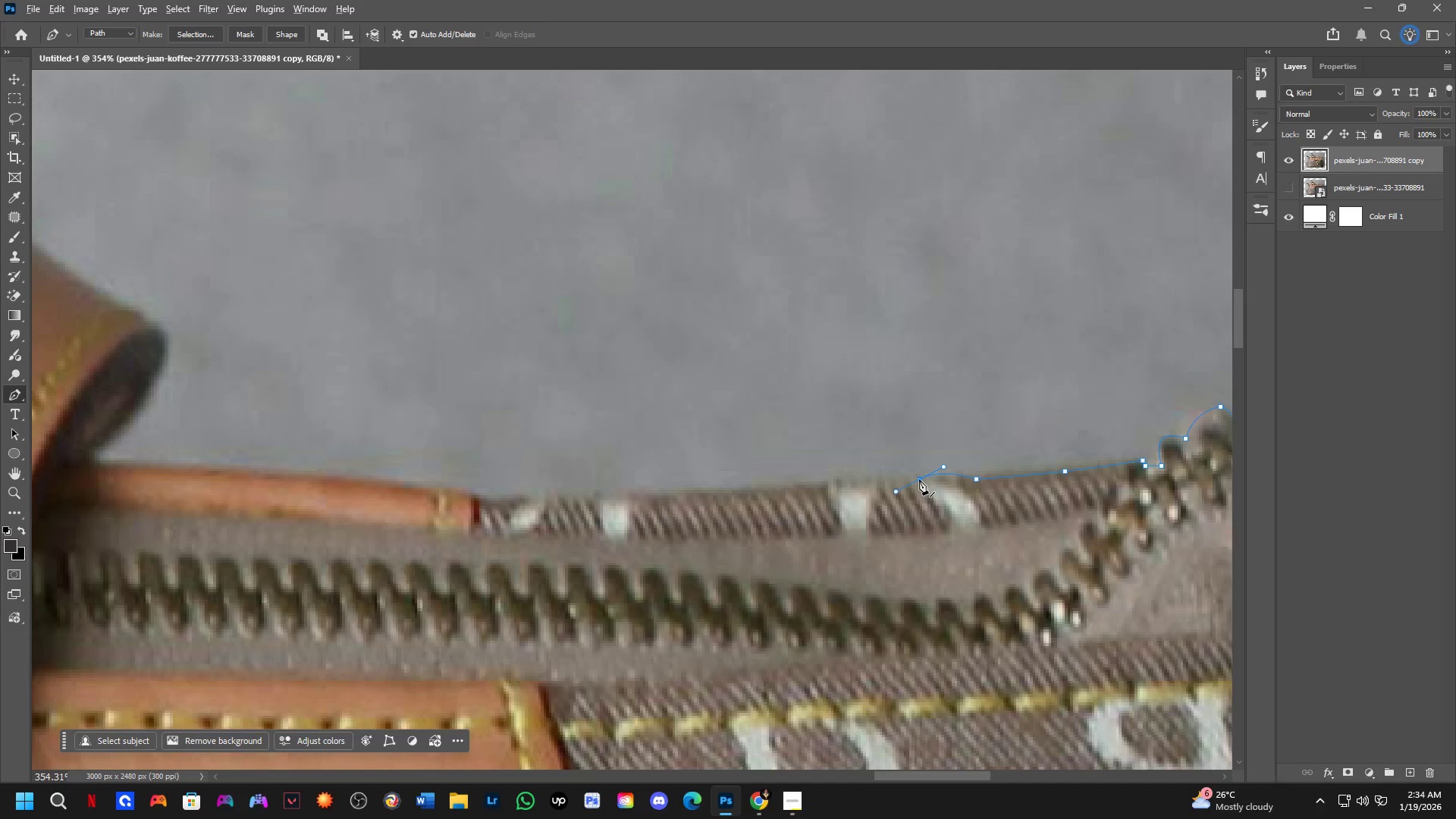 
key(Alt+AltLeft)
 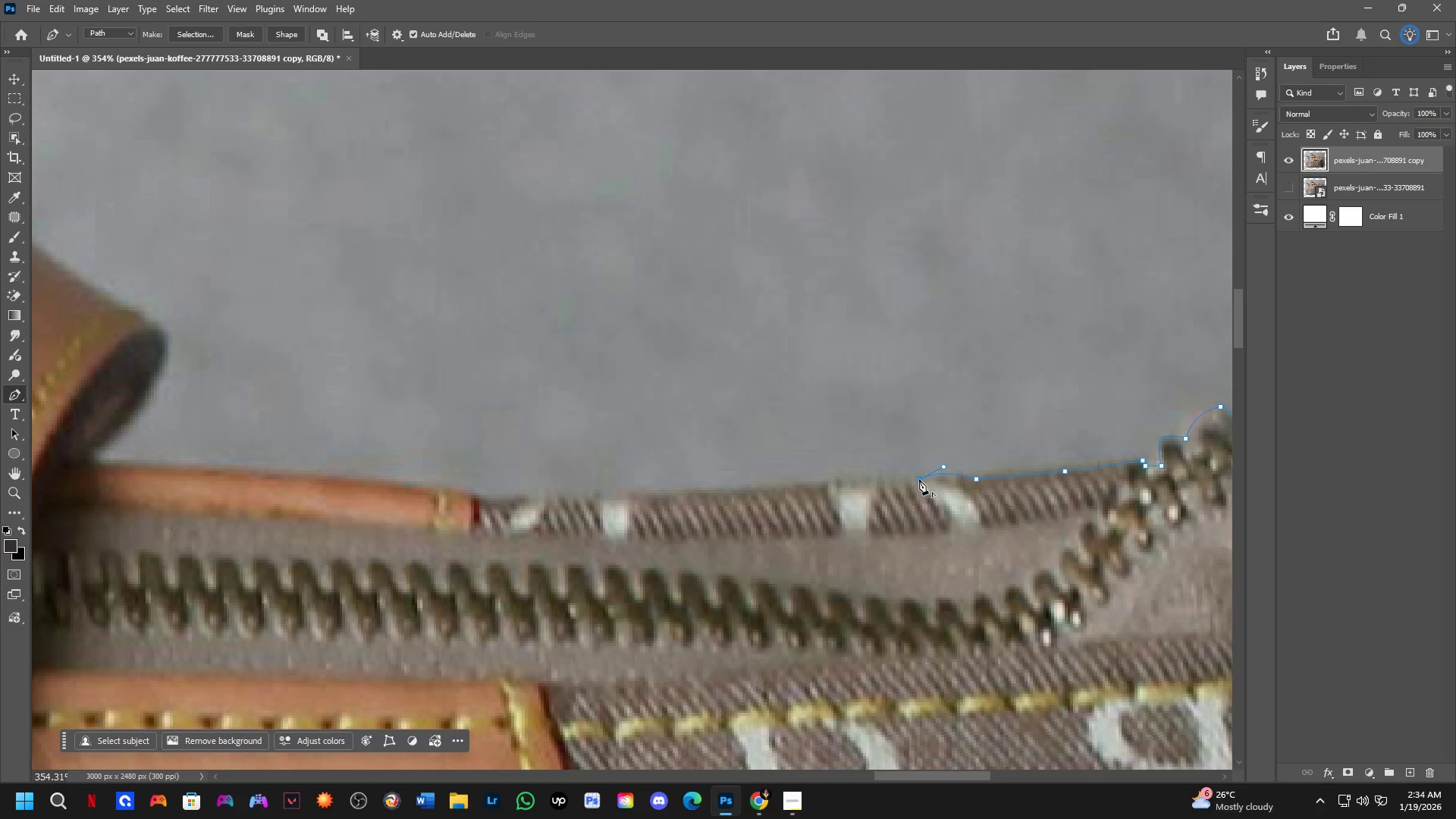 
left_click([919, 479])
 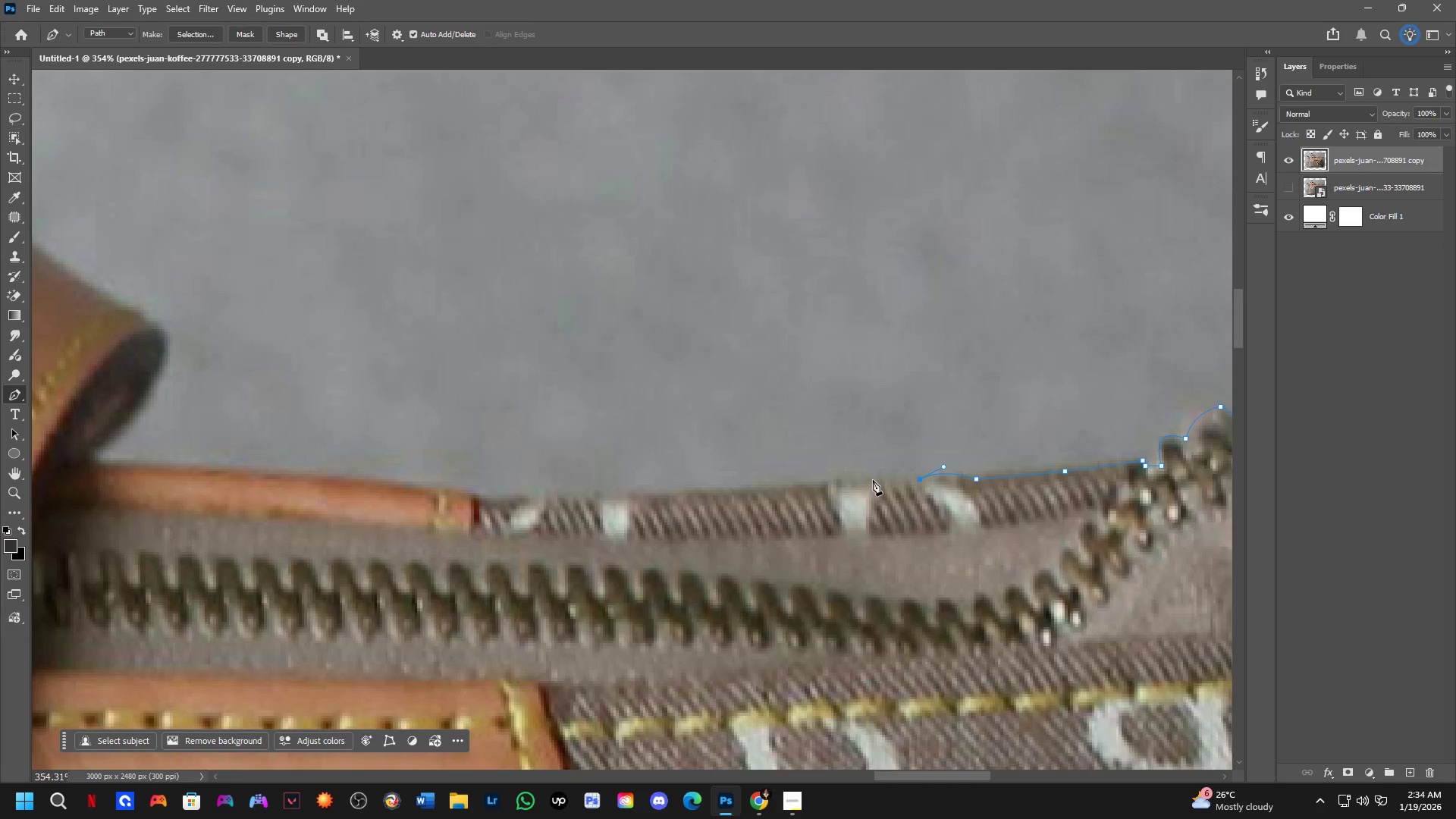 
left_click([874, 480])
 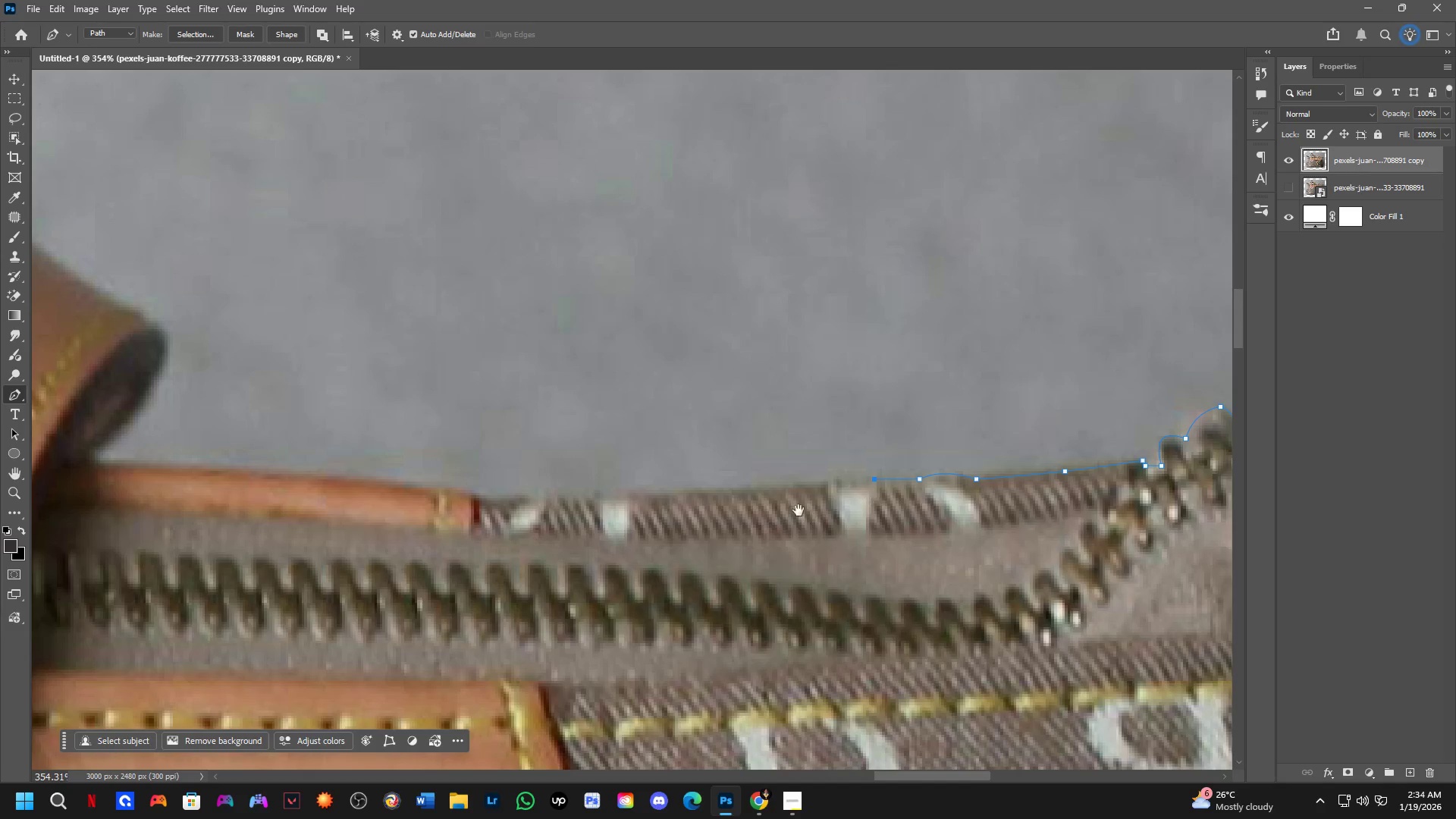 
hold_key(key=Space, duration=0.45)
 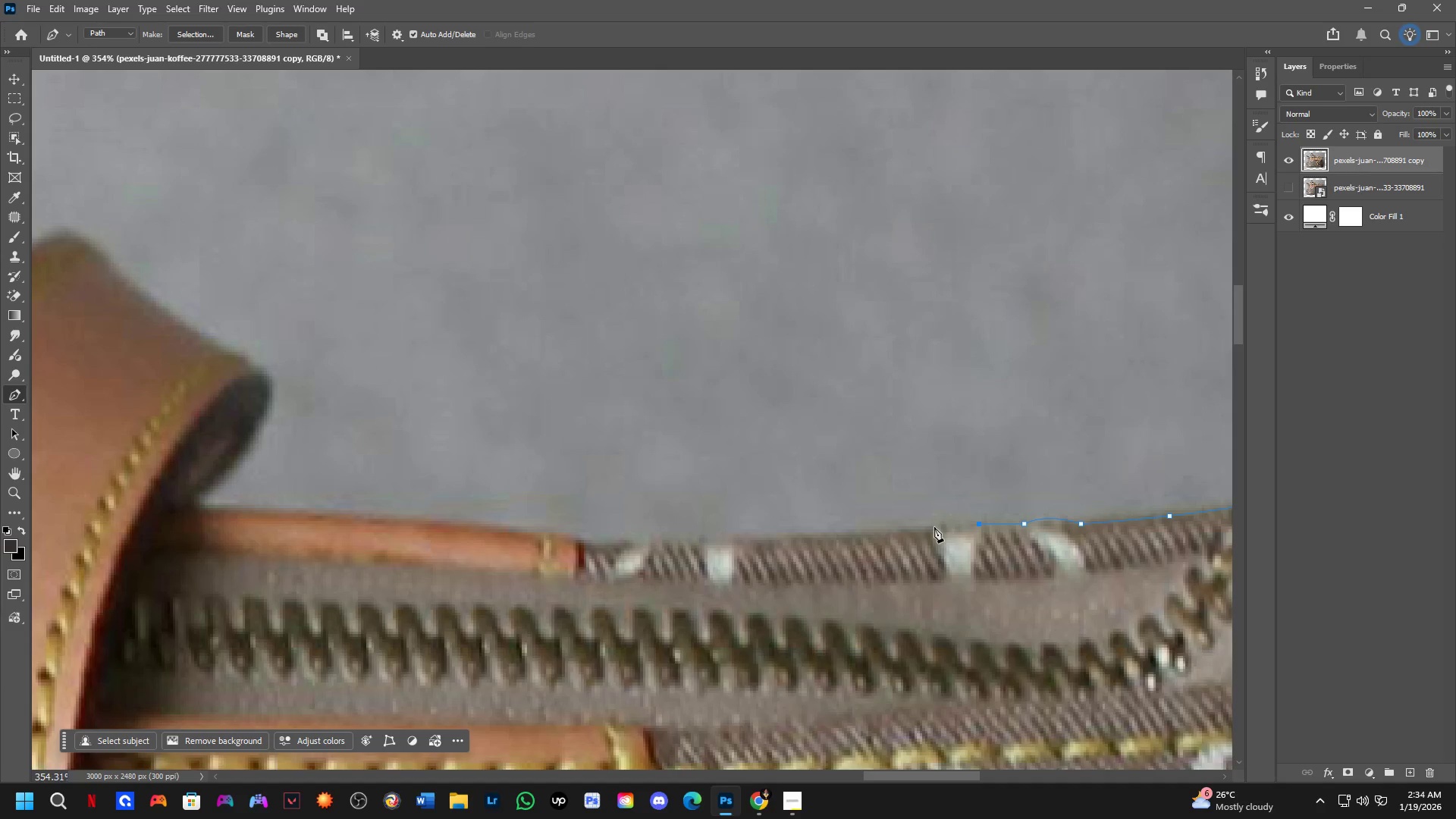 
left_click_drag(start_coordinate=[799, 512], to_coordinate=[904, 557])
 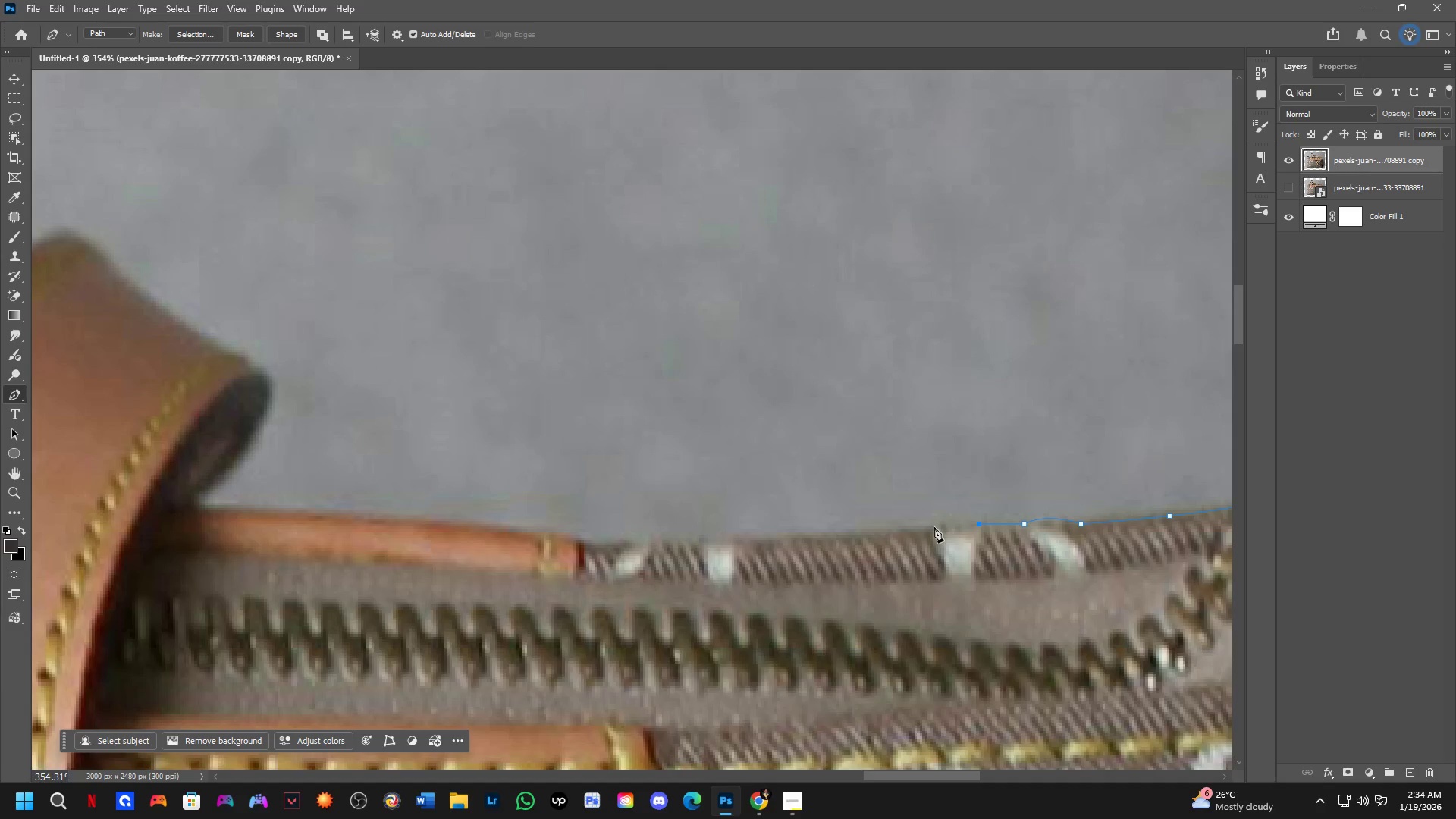 
left_click([934, 527])
 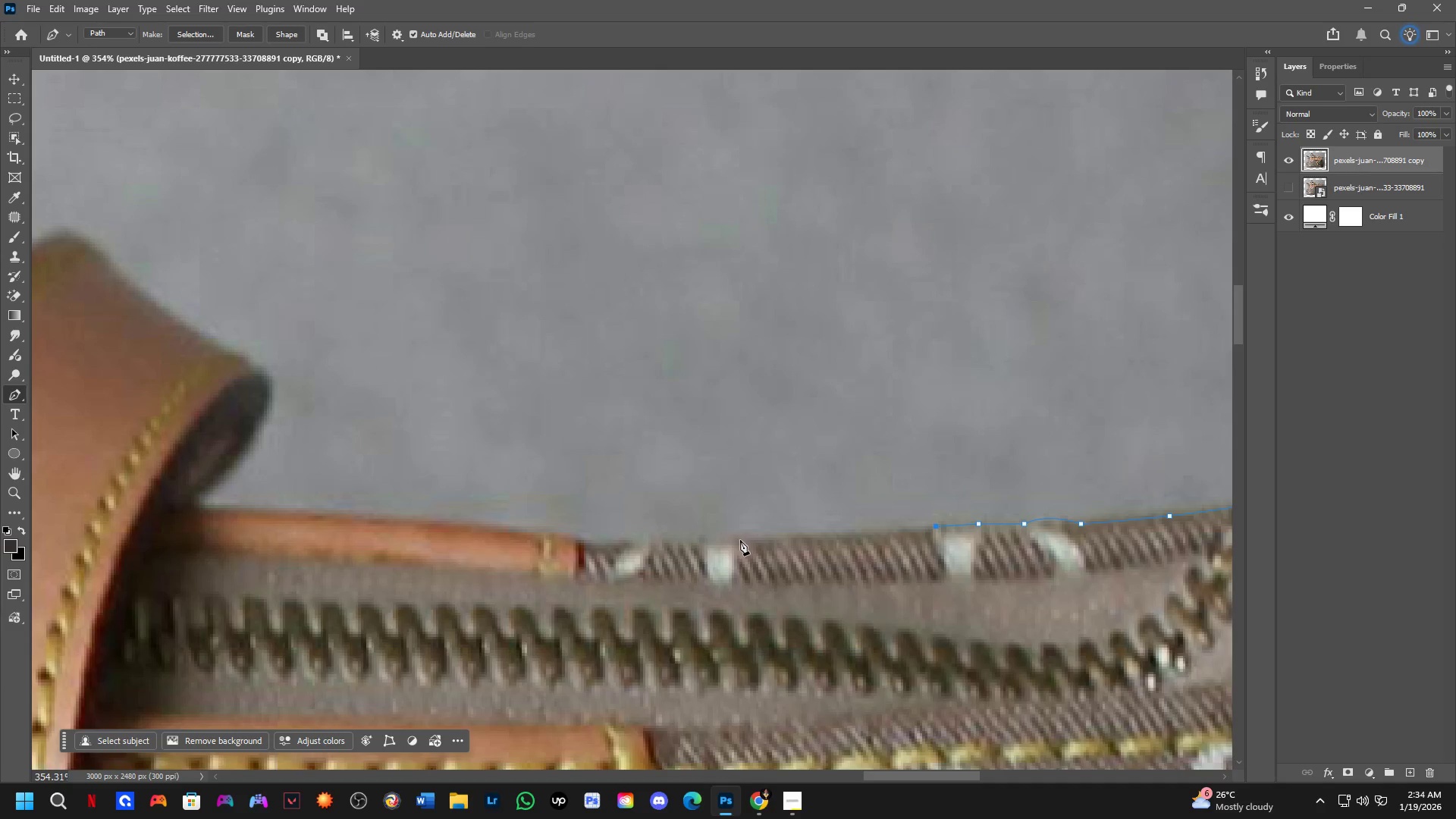 
left_click([739, 540])
 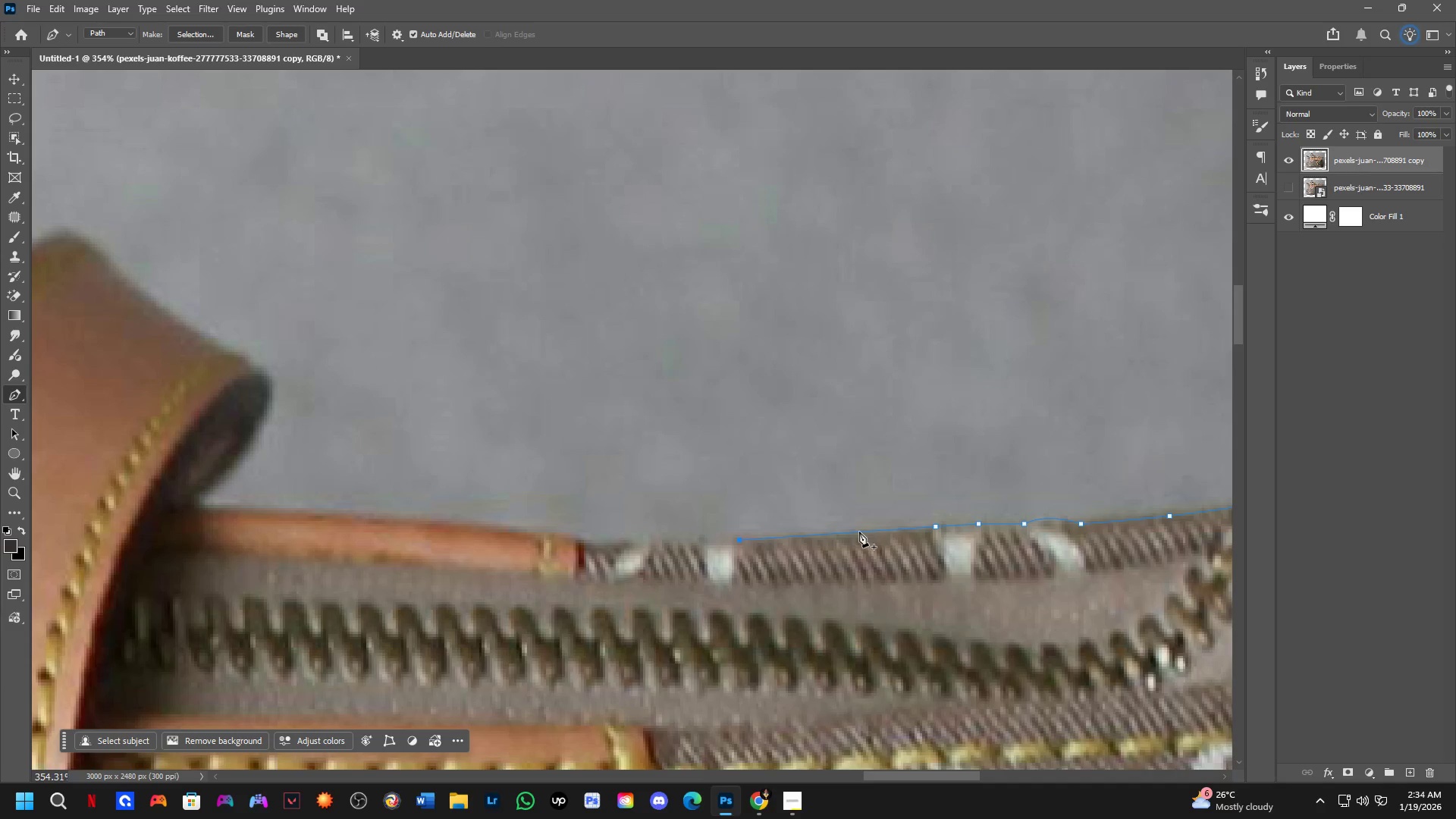 
left_click([859, 532])
 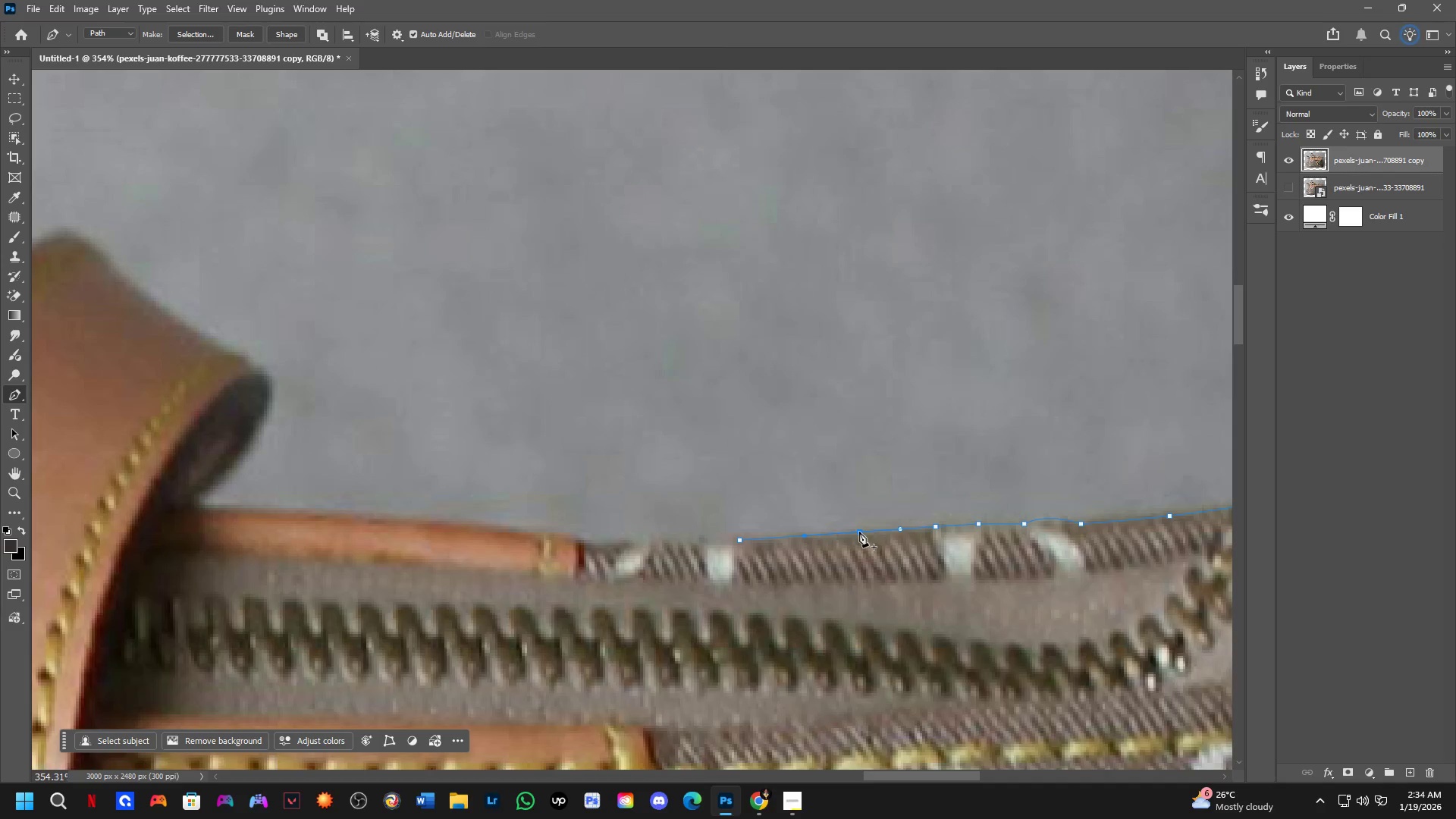 
hold_key(key=ControlLeft, duration=0.83)
 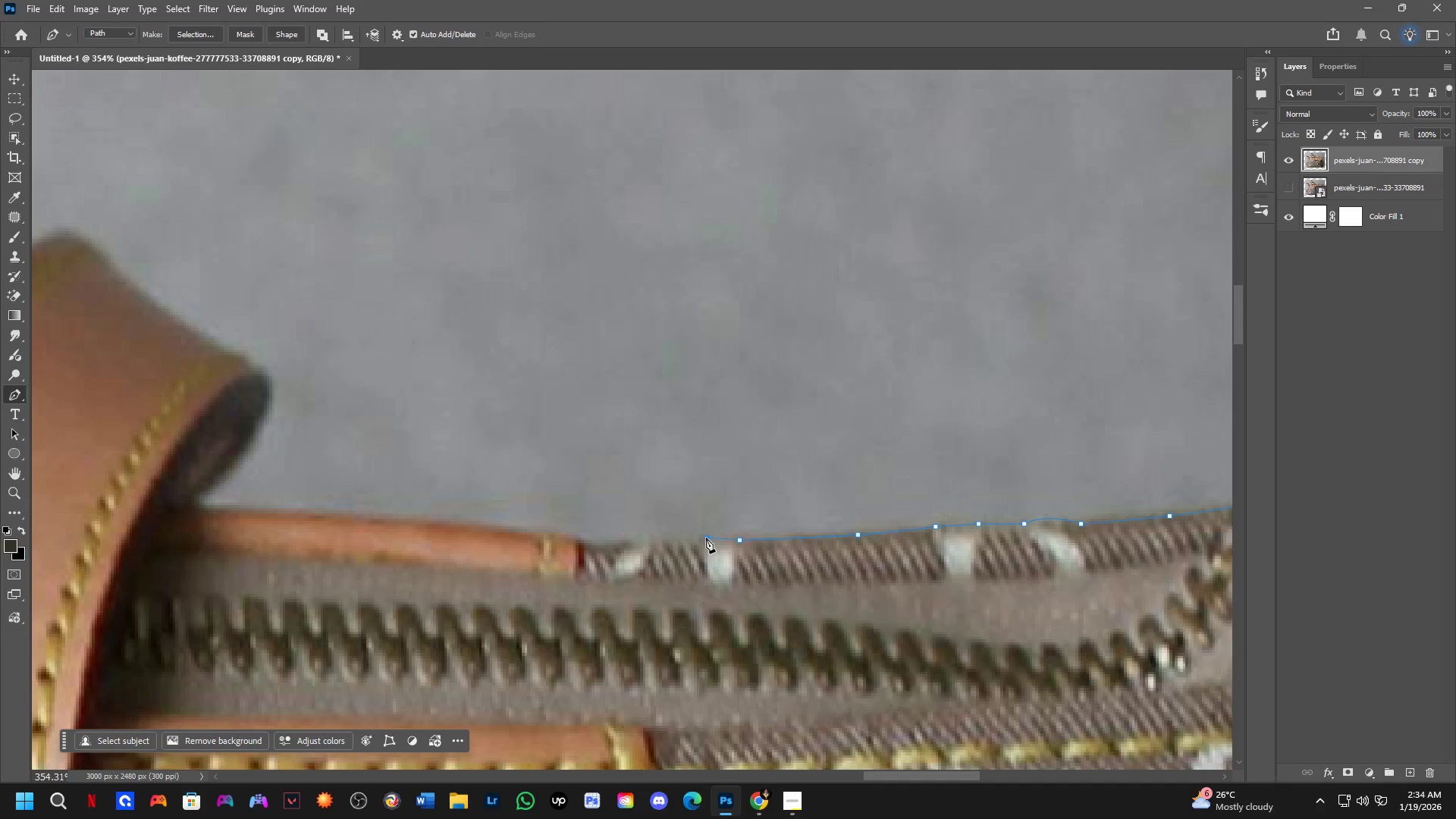 
double_click([701, 546])
 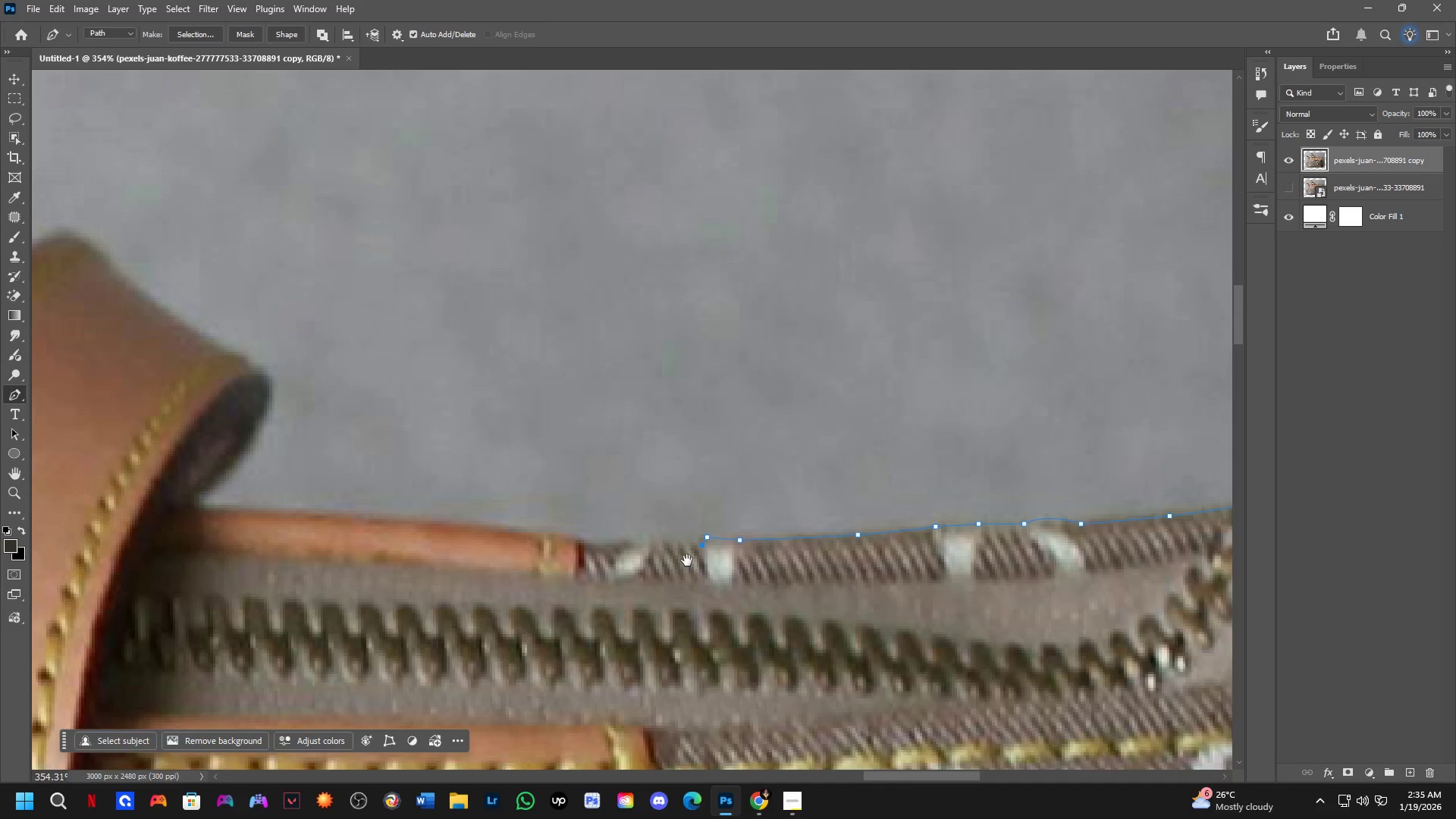 
hold_key(key=Space, duration=0.52)
 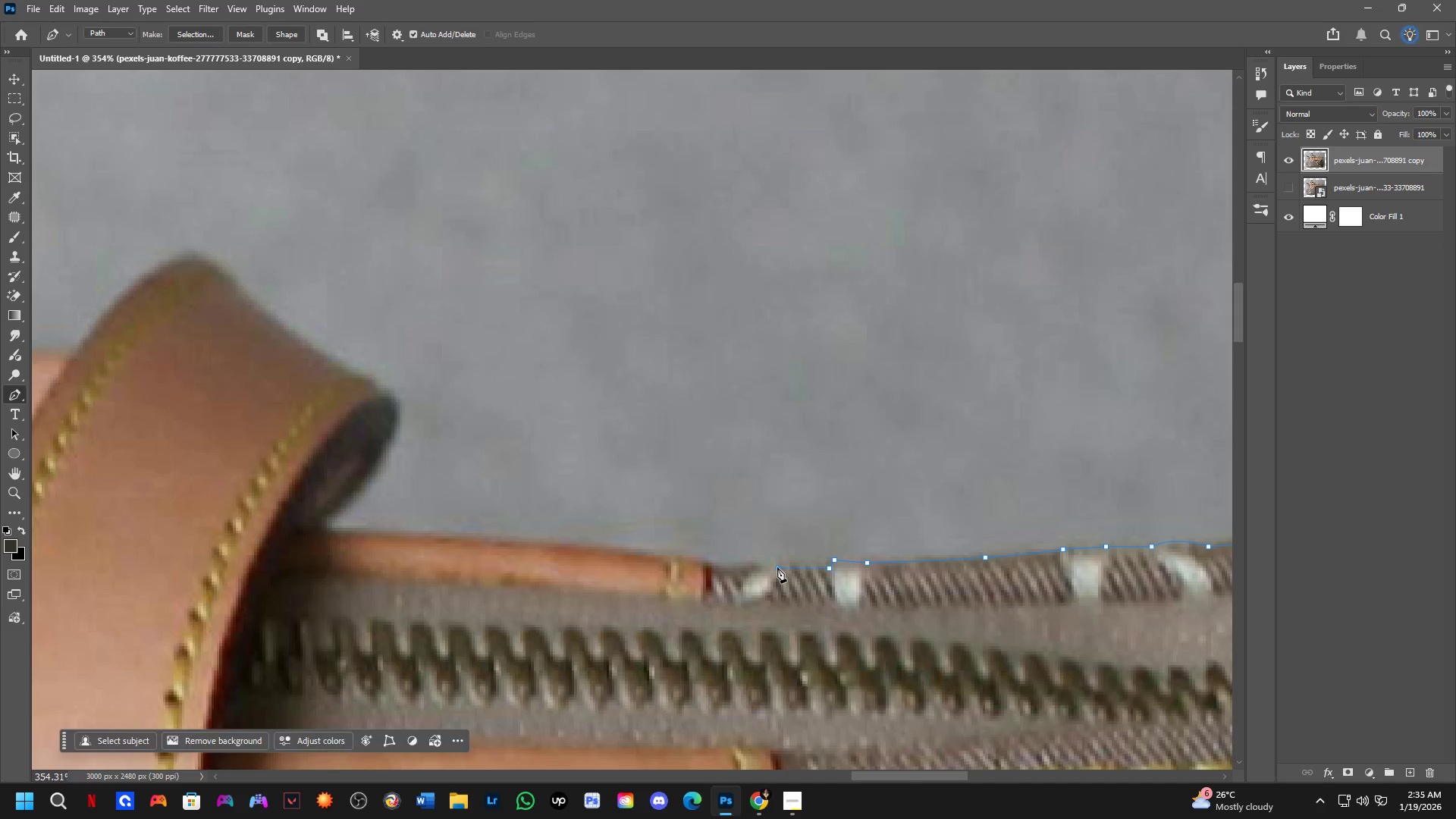 
left_click_drag(start_coordinate=[687, 561], to_coordinate=[814, 584])
 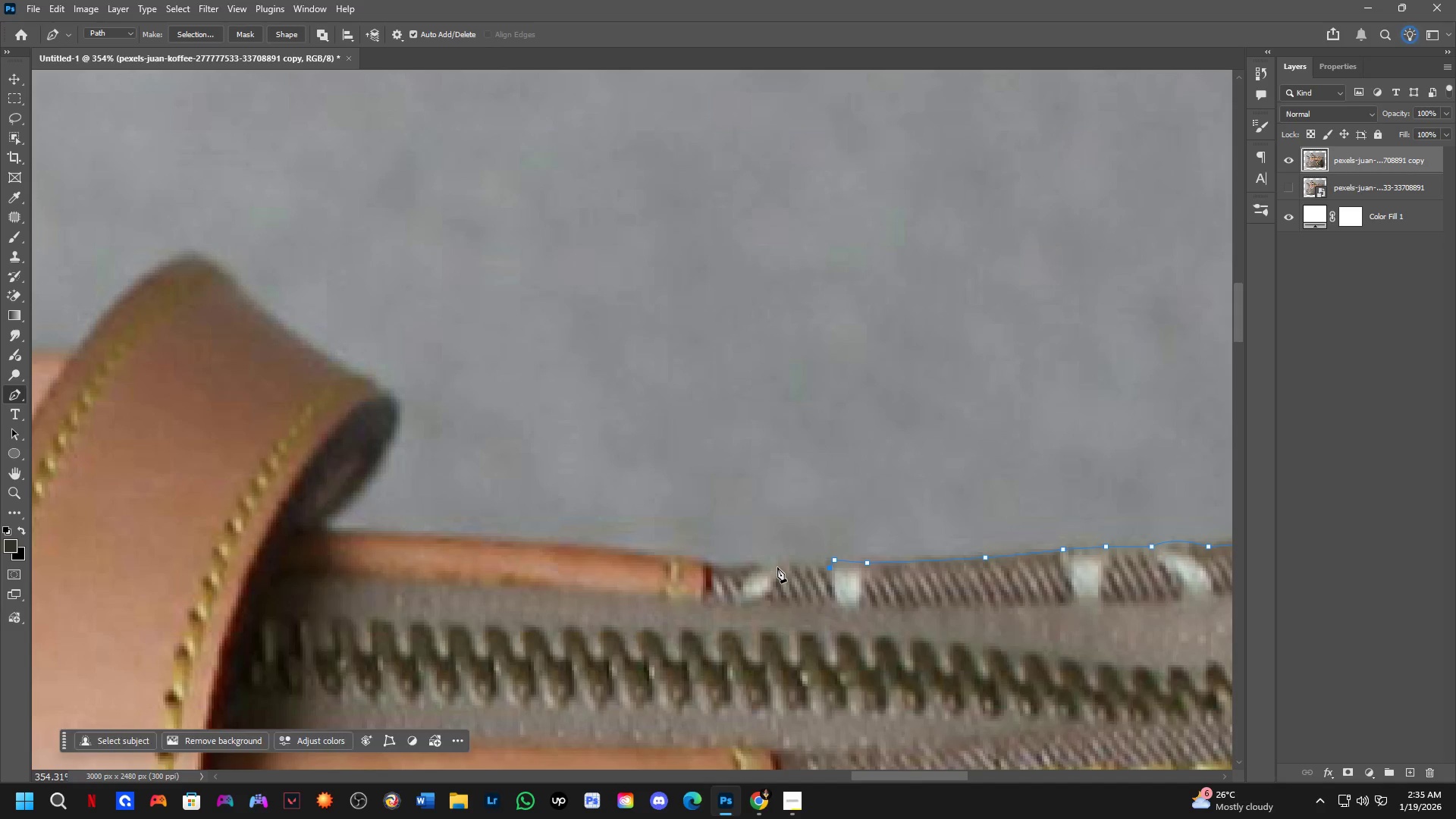 
left_click([777, 567])
 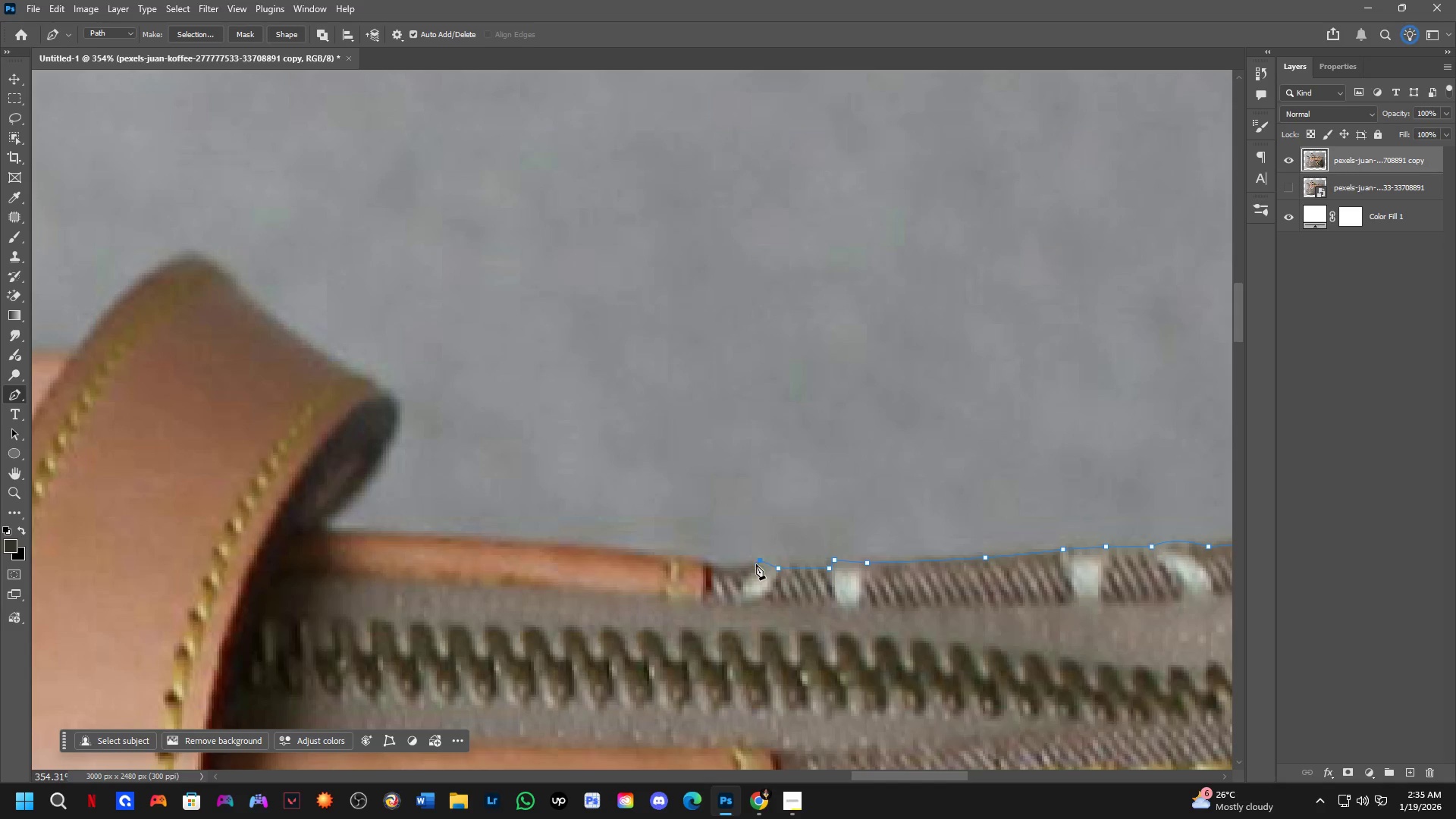 
double_click([749, 567])
 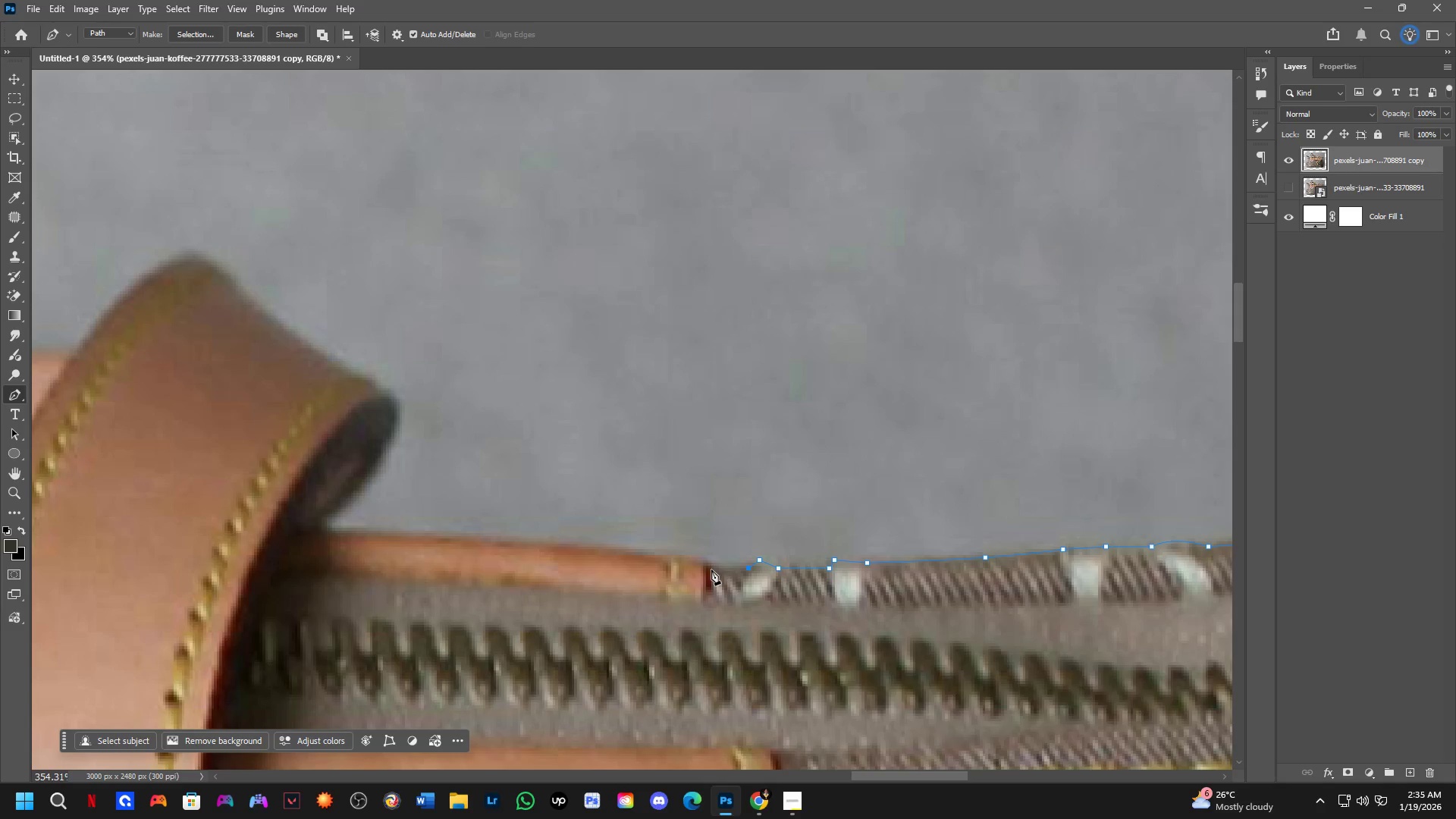 
left_click([711, 570])
 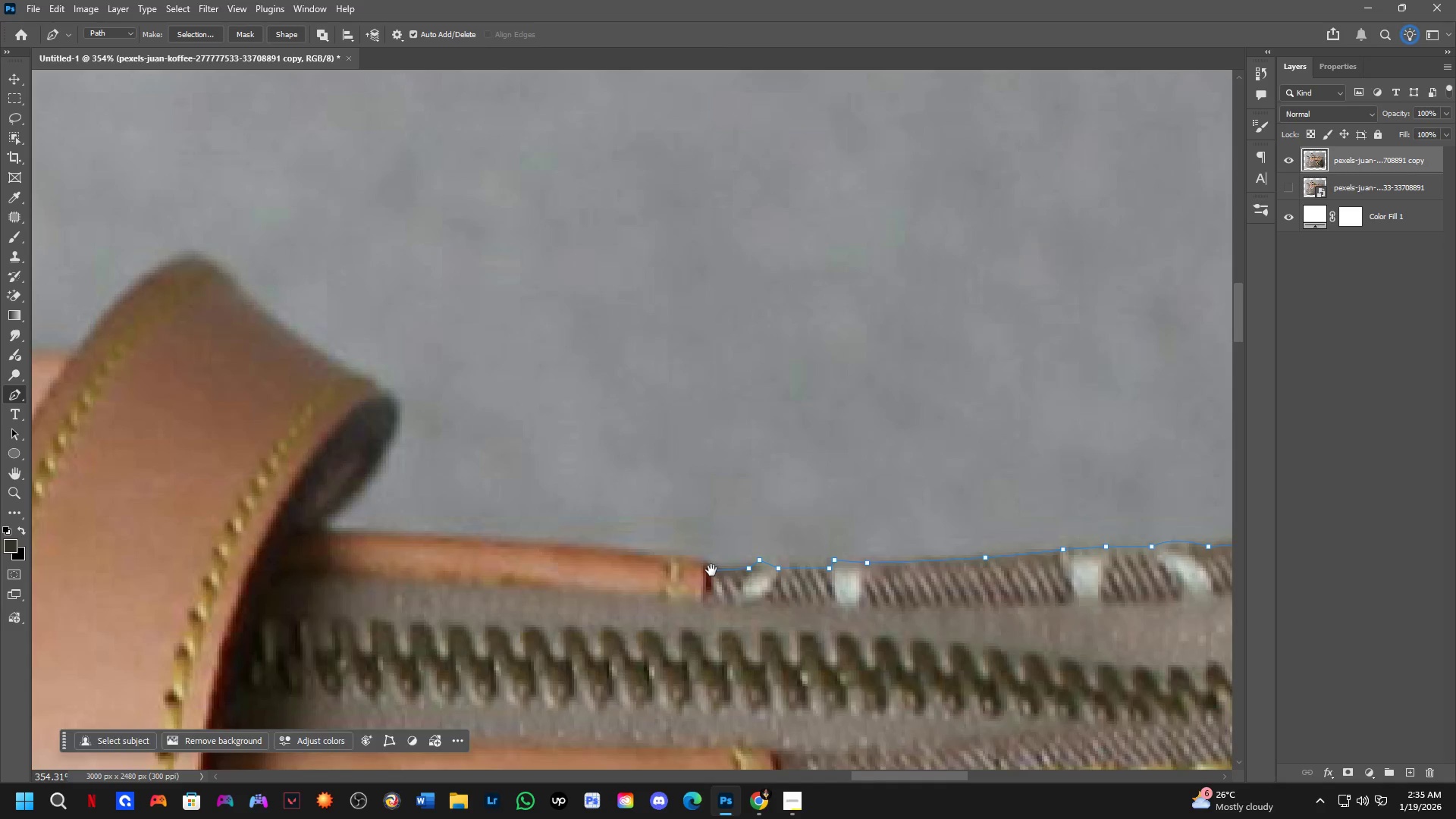 
hold_key(key=Space, duration=0.53)
 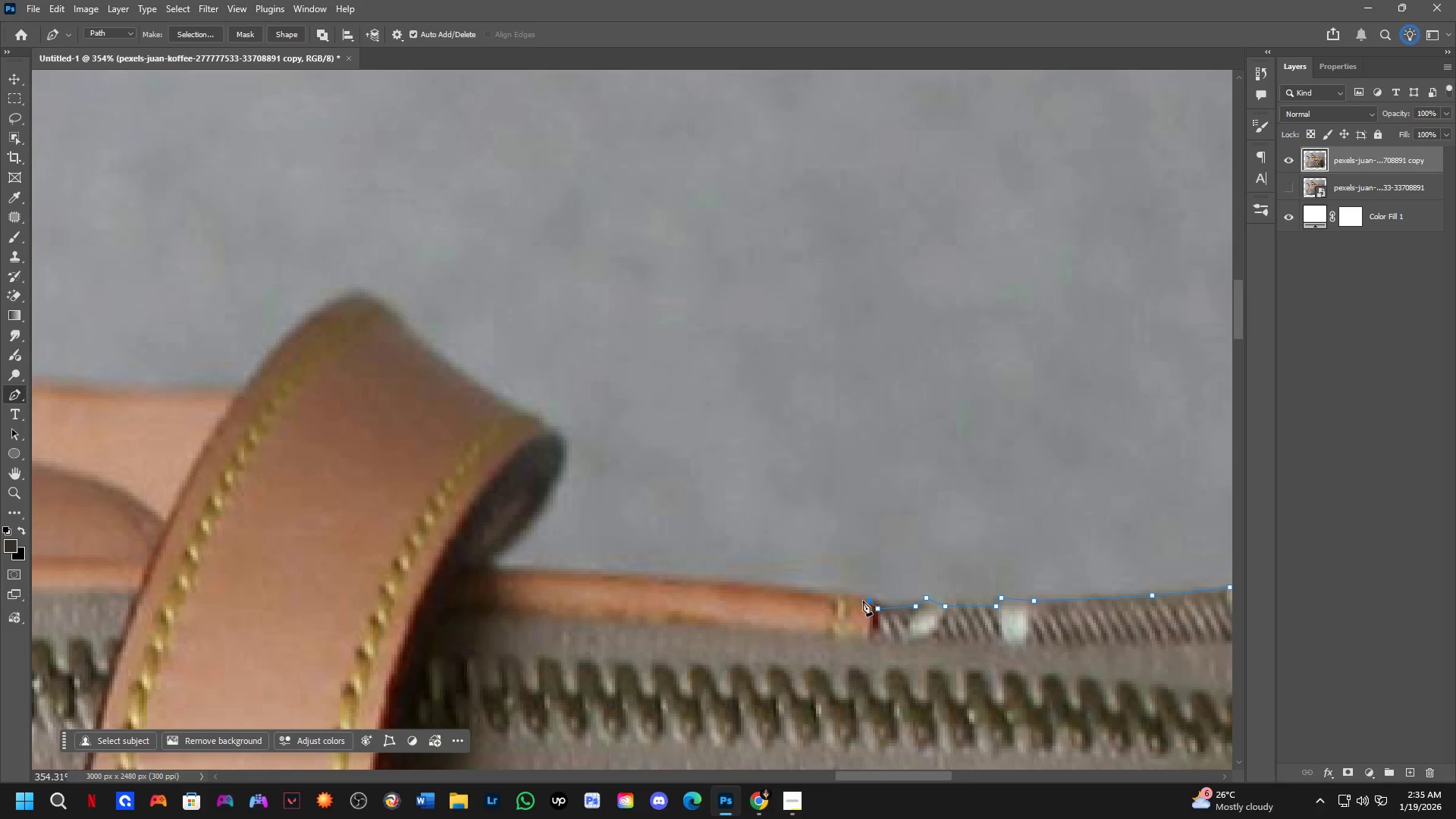 
left_click_drag(start_coordinate=[720, 581], to_coordinate=[886, 619])
 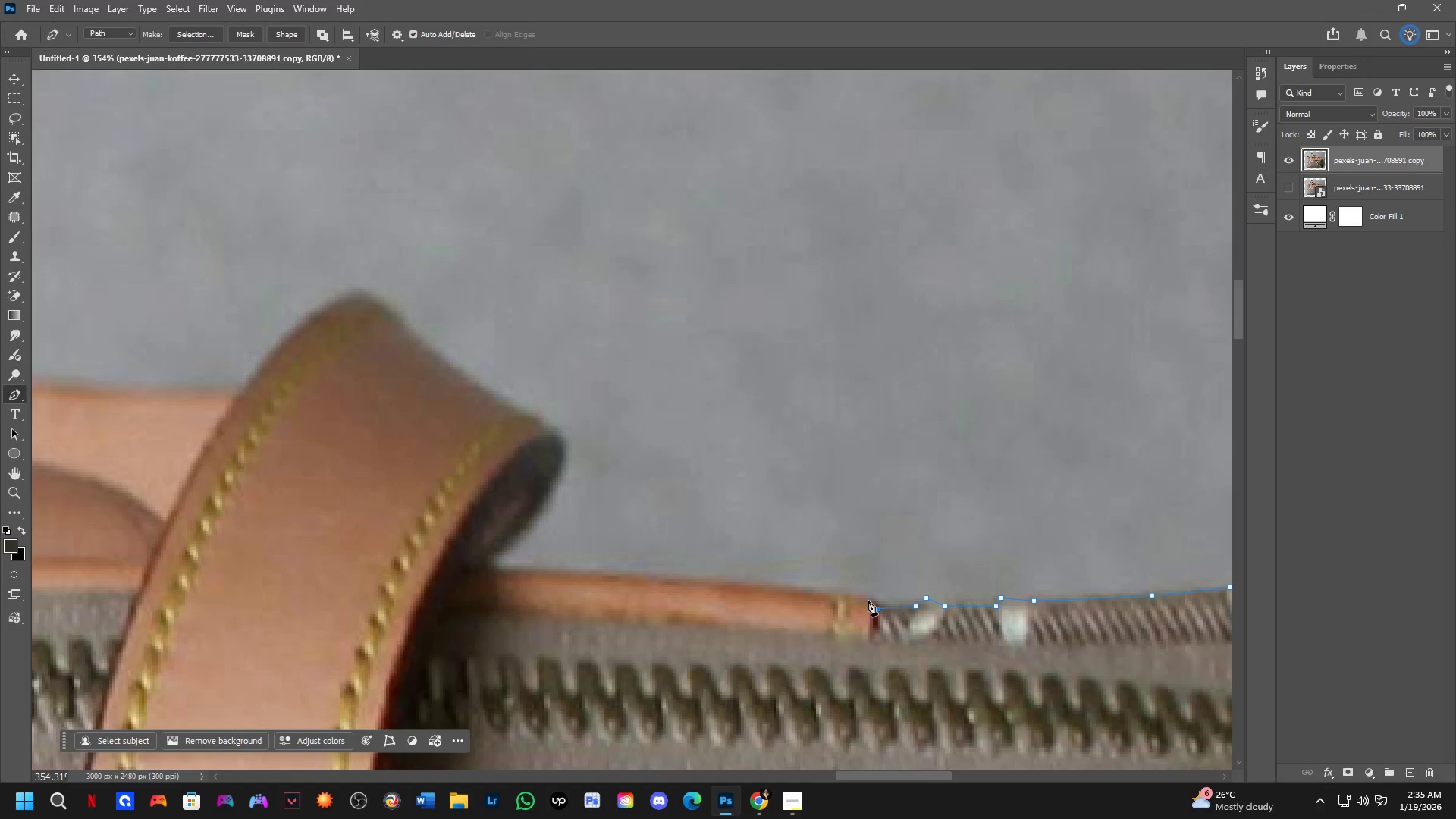 
left_click([868, 601])
 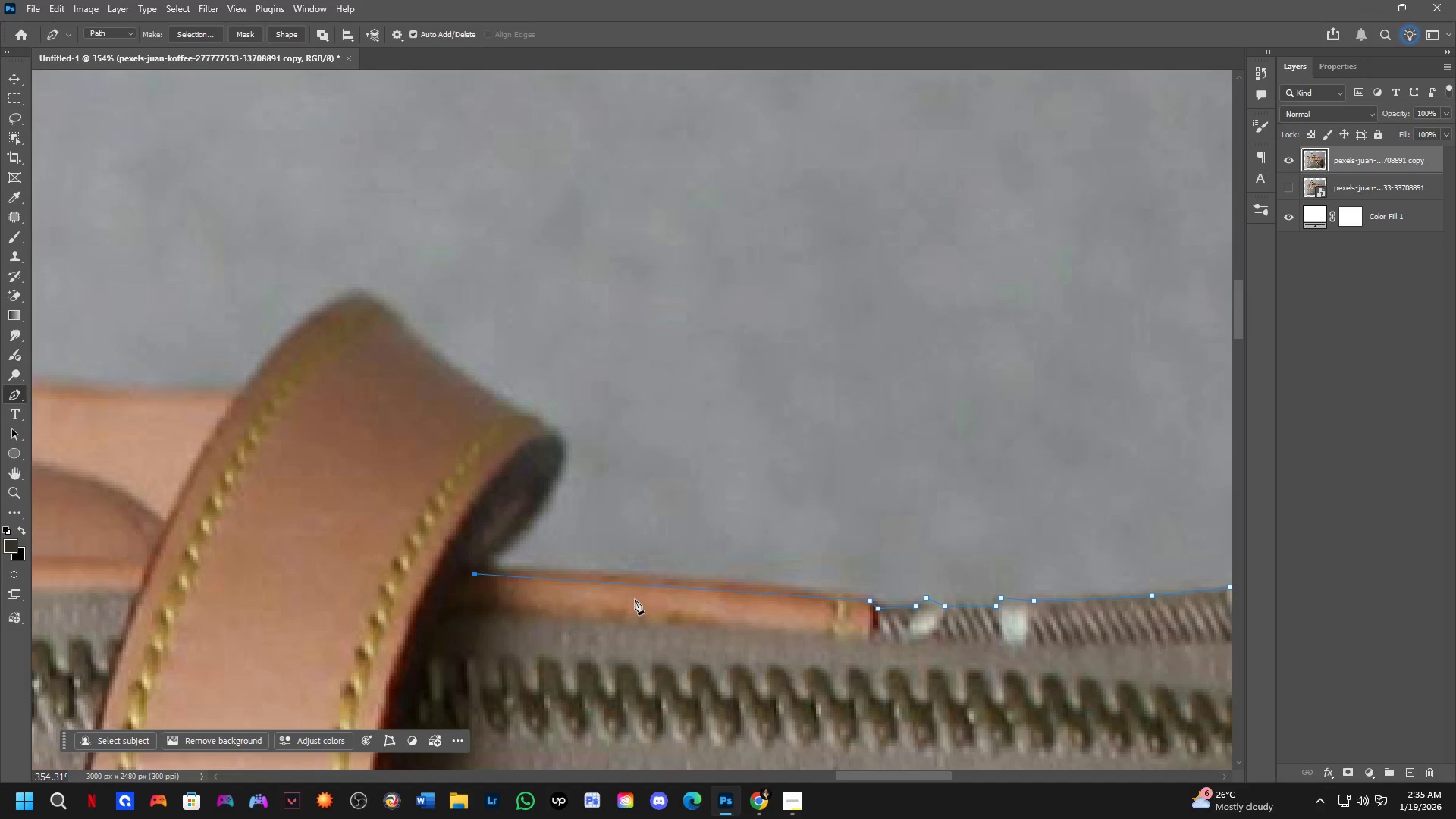 
left_click([677, 585])
 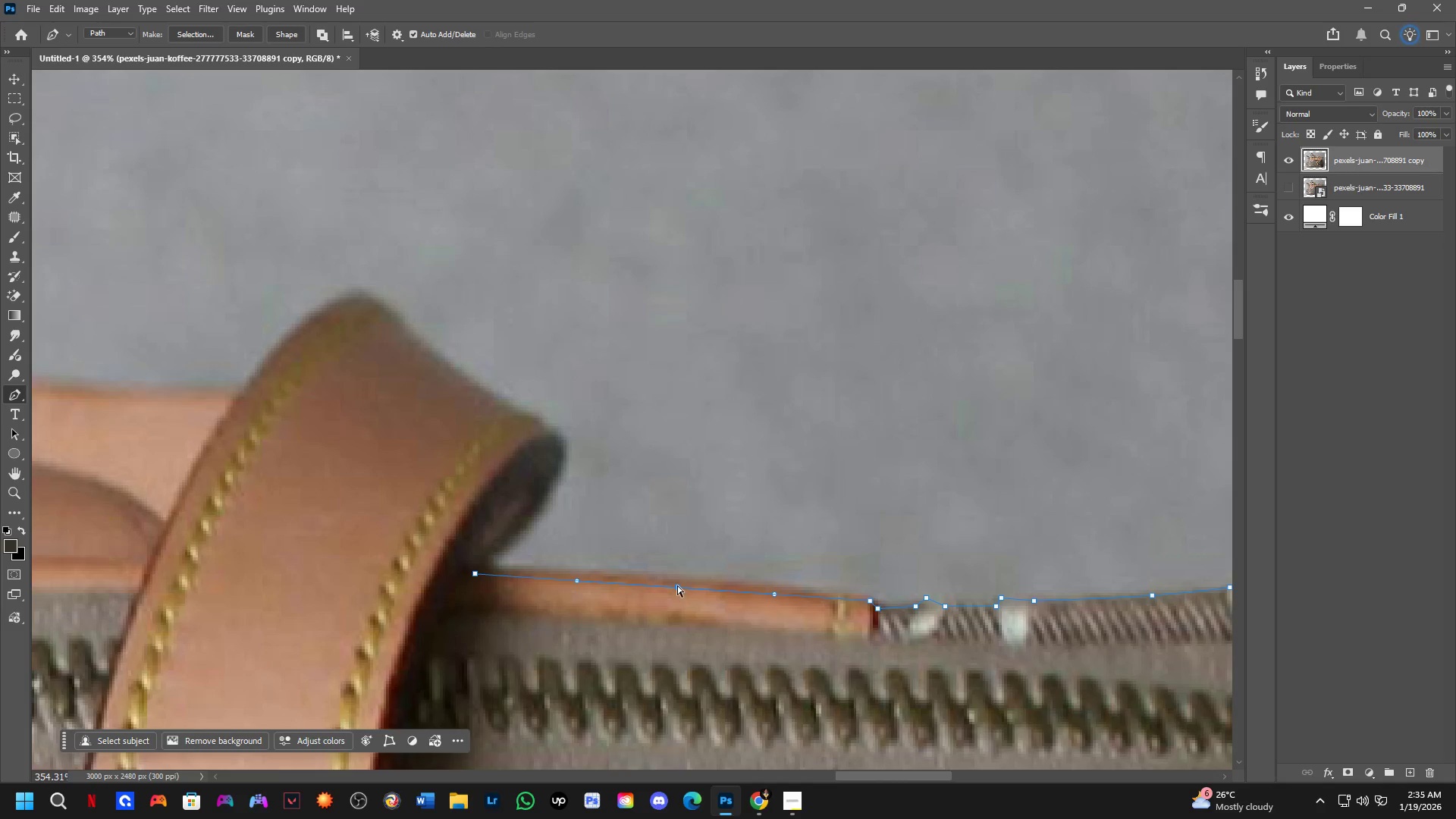 
hold_key(key=ControlLeft, duration=0.8)
left_click_drag(start_coordinate=[677, 585], to_coordinate=[685, 579])
 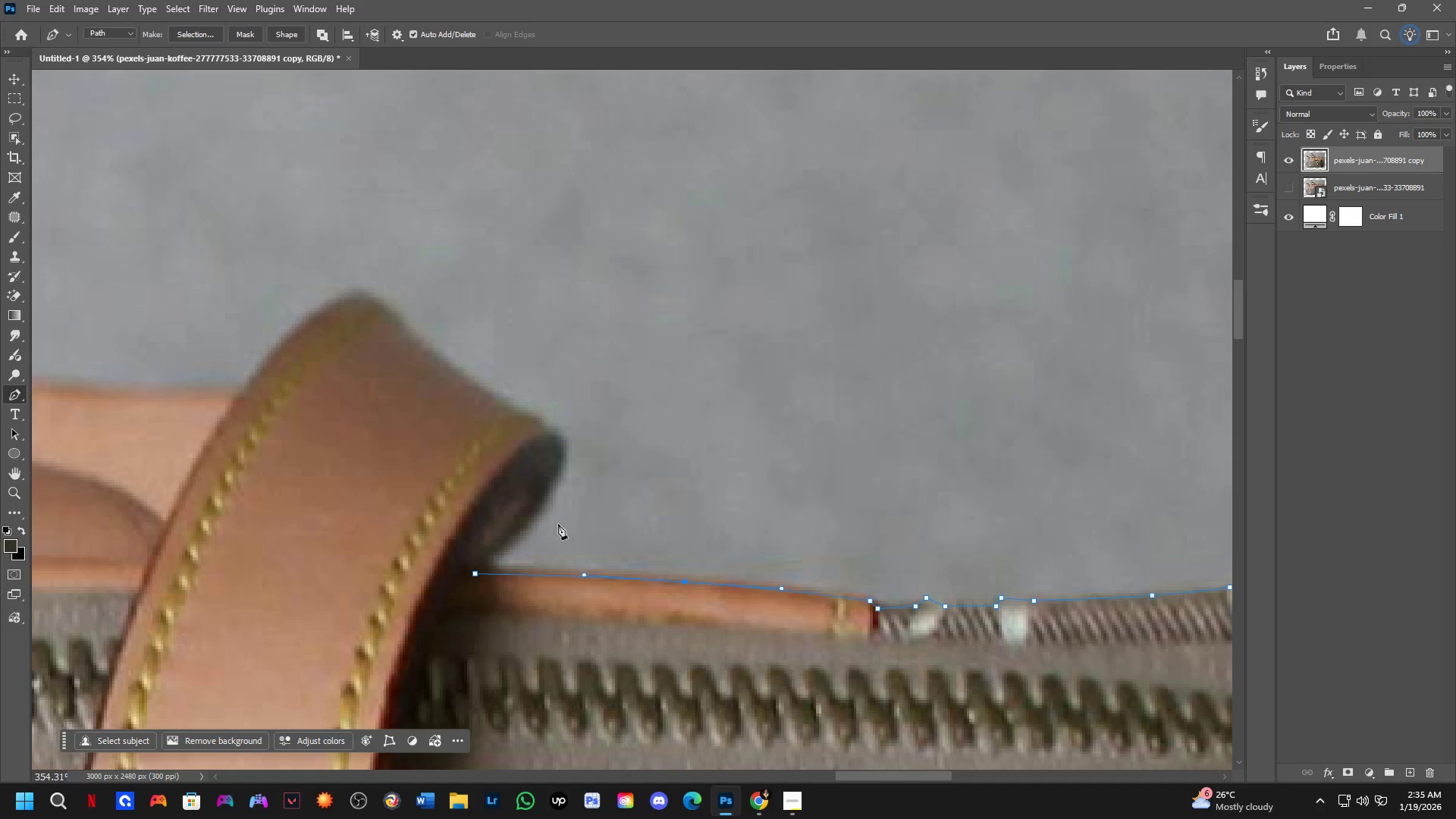 
hold_key(key=Space, duration=0.48)
 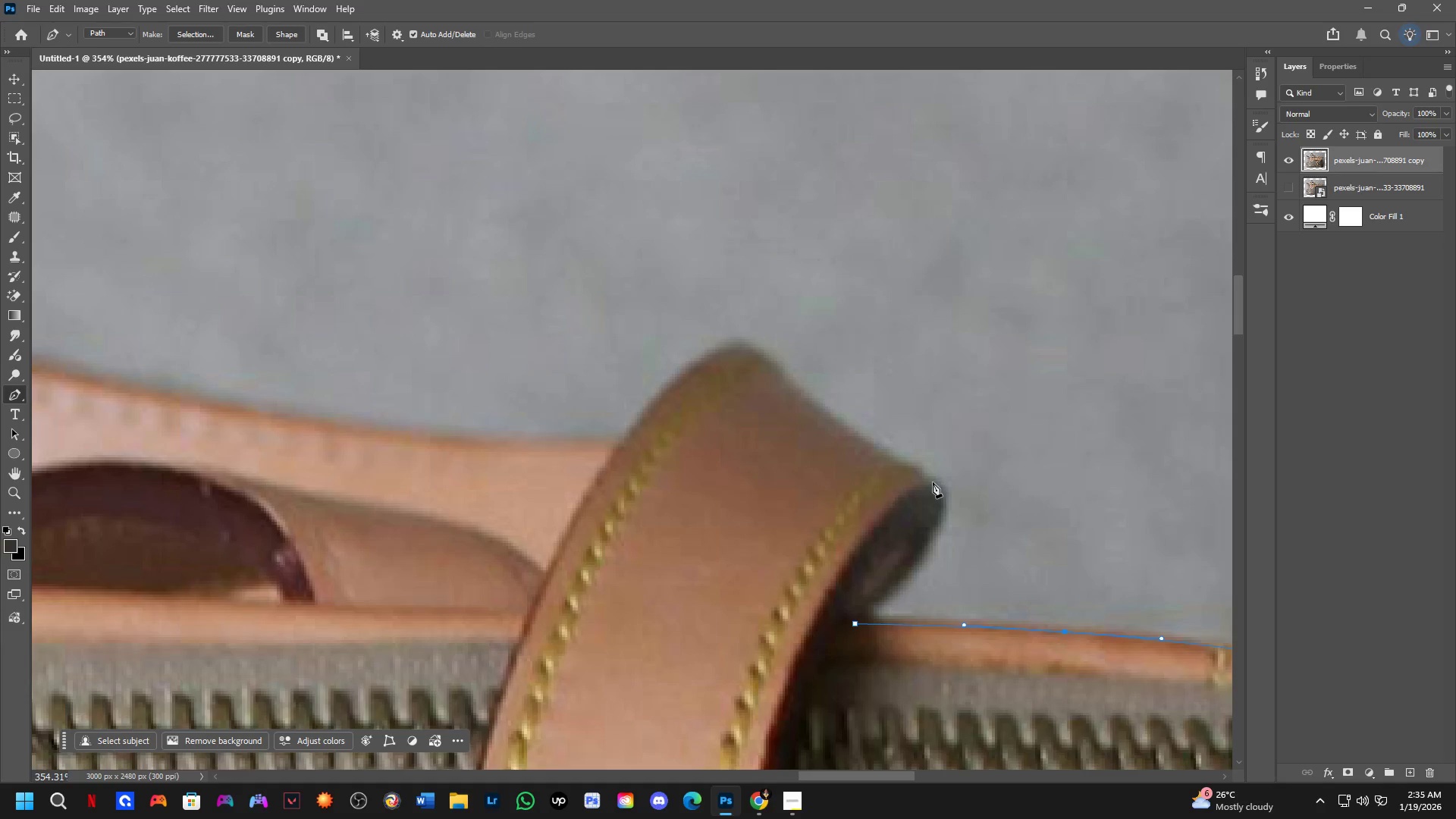 
left_click_drag(start_coordinate=[573, 516], to_coordinate=[953, 566])
 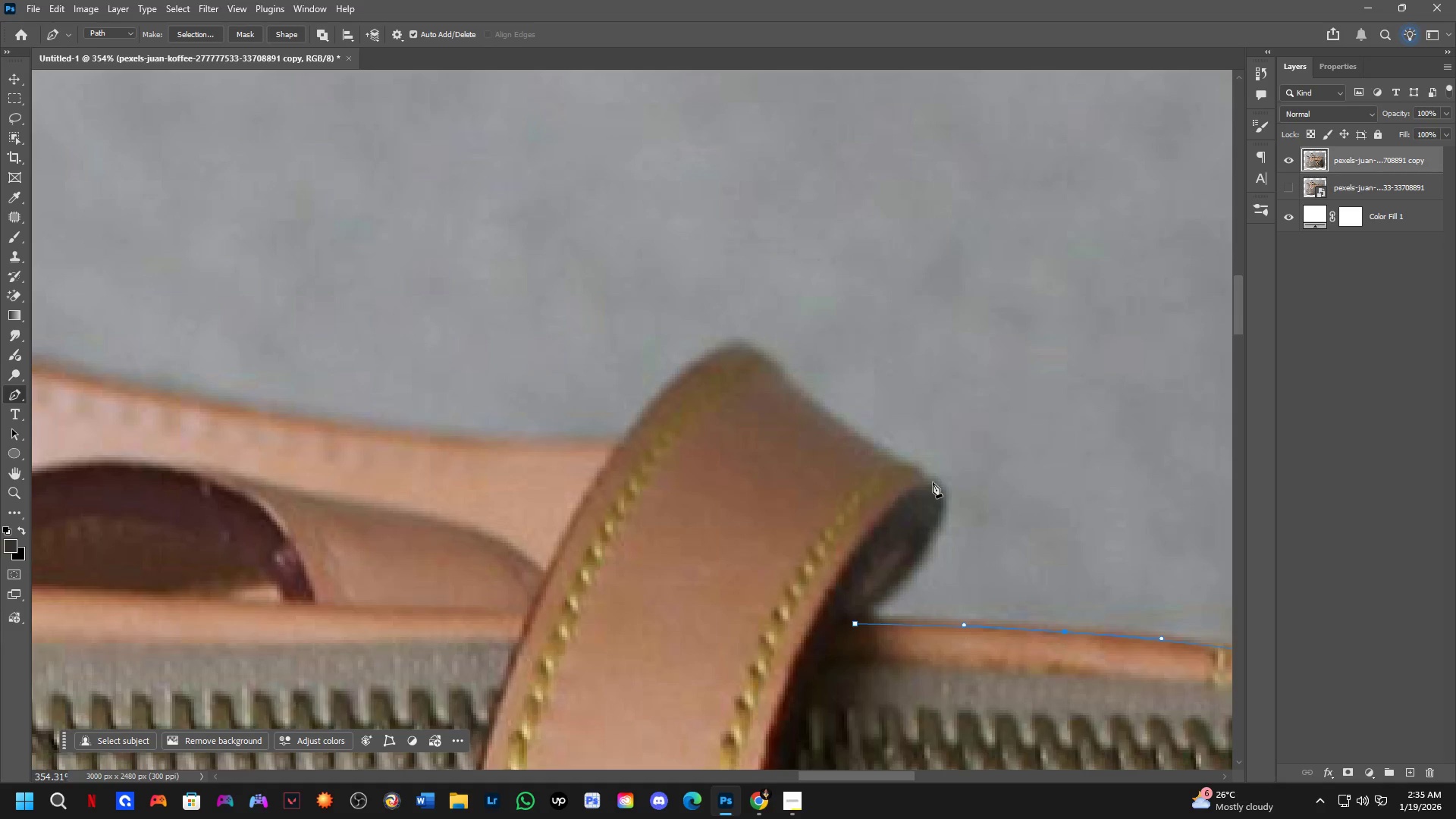 
left_click_drag(start_coordinate=[931, 482], to_coordinate=[888, 445])
 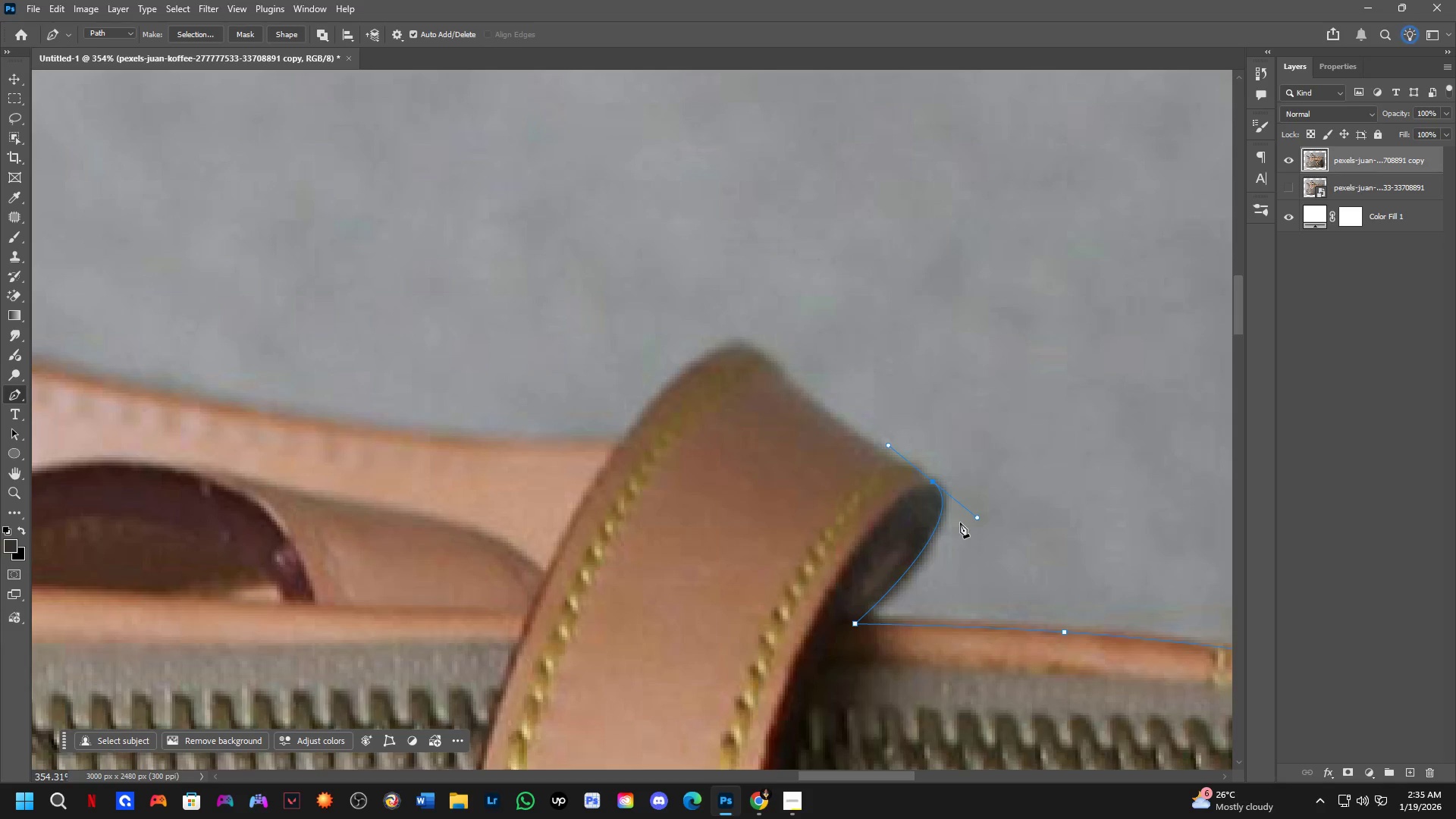 
wait(11.17)
 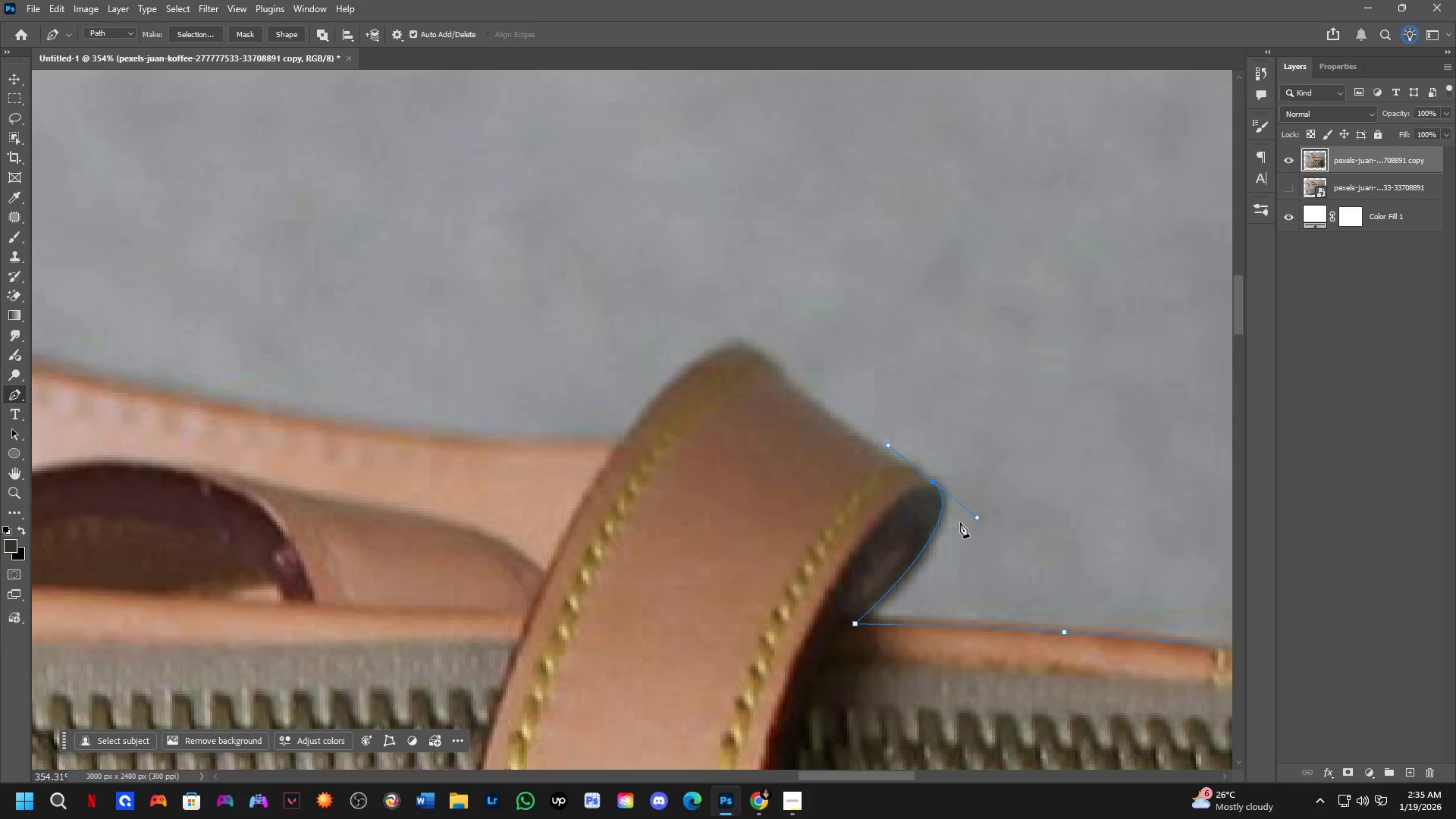 
left_click_drag(start_coordinate=[770, 367], to_coordinate=[717, 304])
 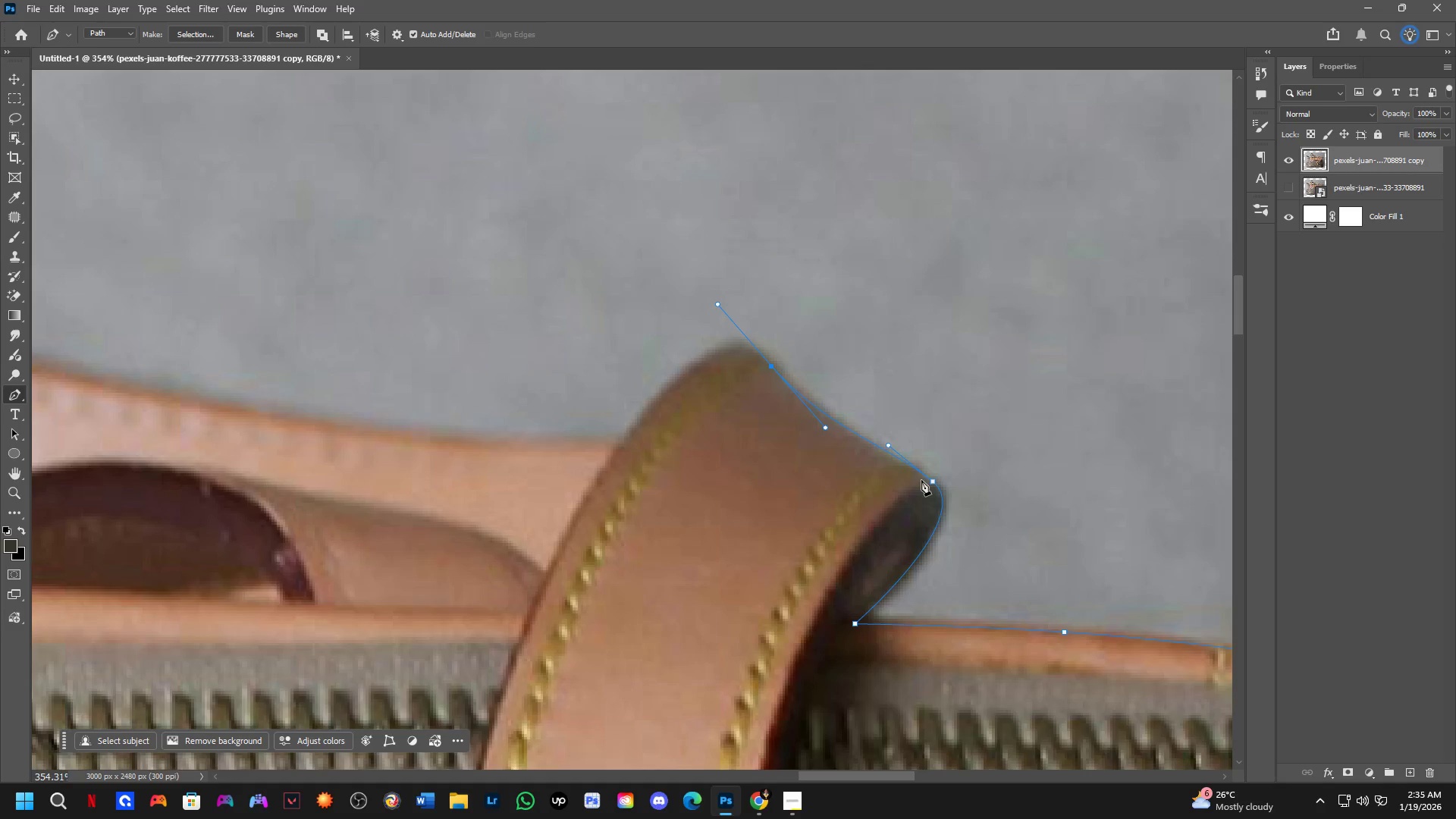 
hold_key(key=ControlLeft, duration=1.49)
left_click_drag(start_coordinate=[932, 482], to_coordinate=[923, 482])
 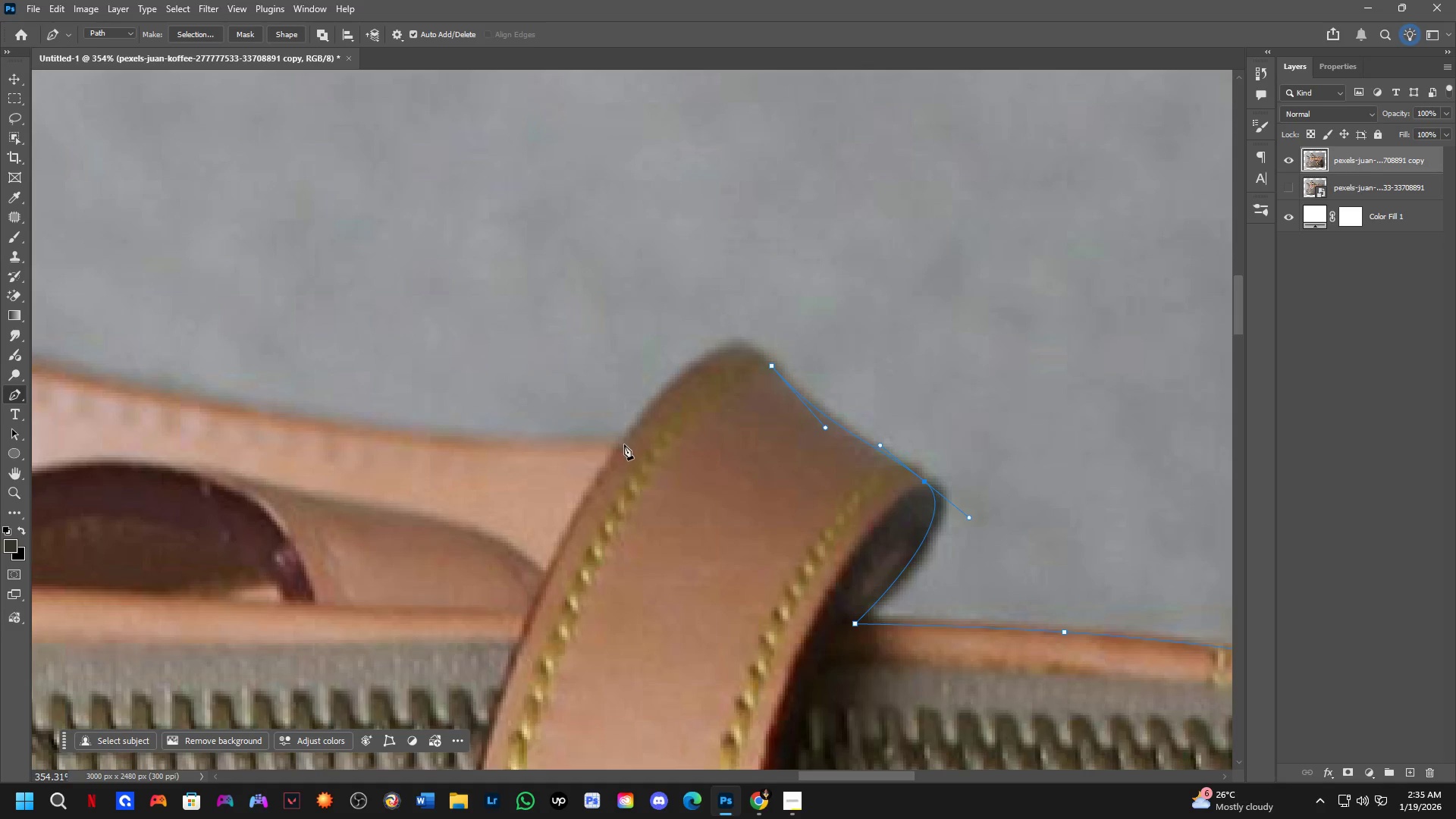 
left_click_drag(start_coordinate=[621, 451], to_coordinate=[591, 517])
 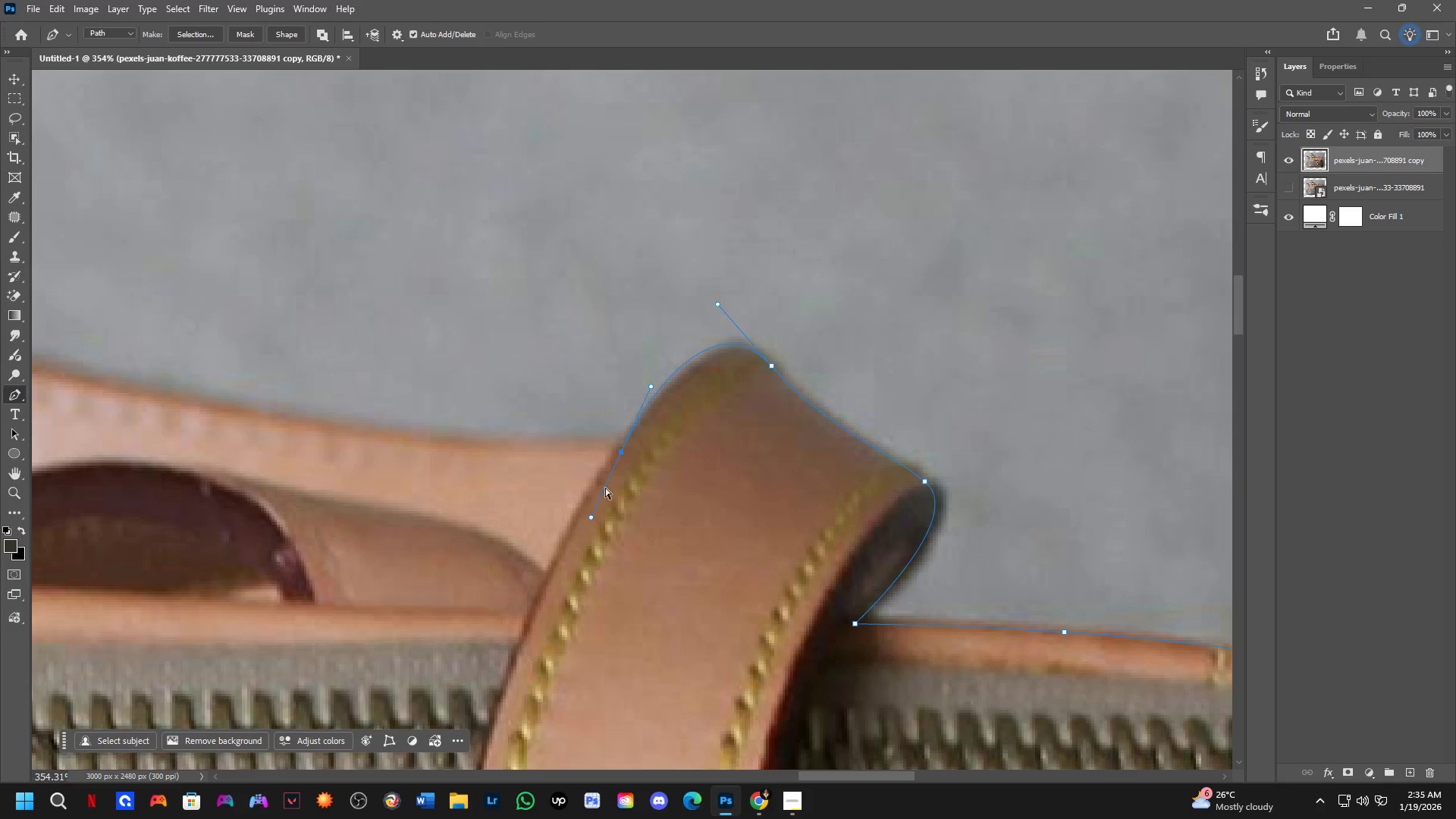 
key(Control+ControlLeft)
 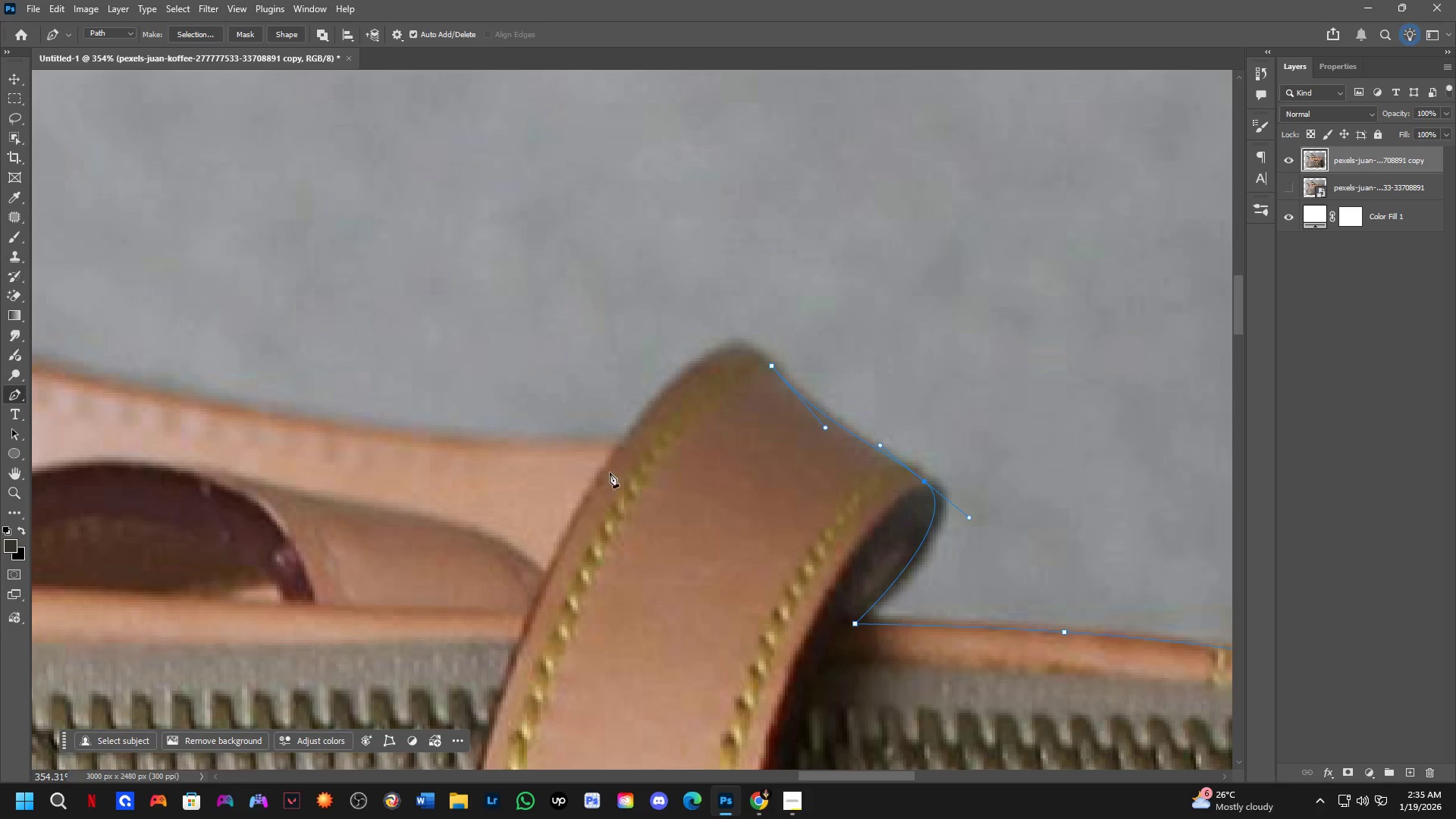 
key(Control+Z)
 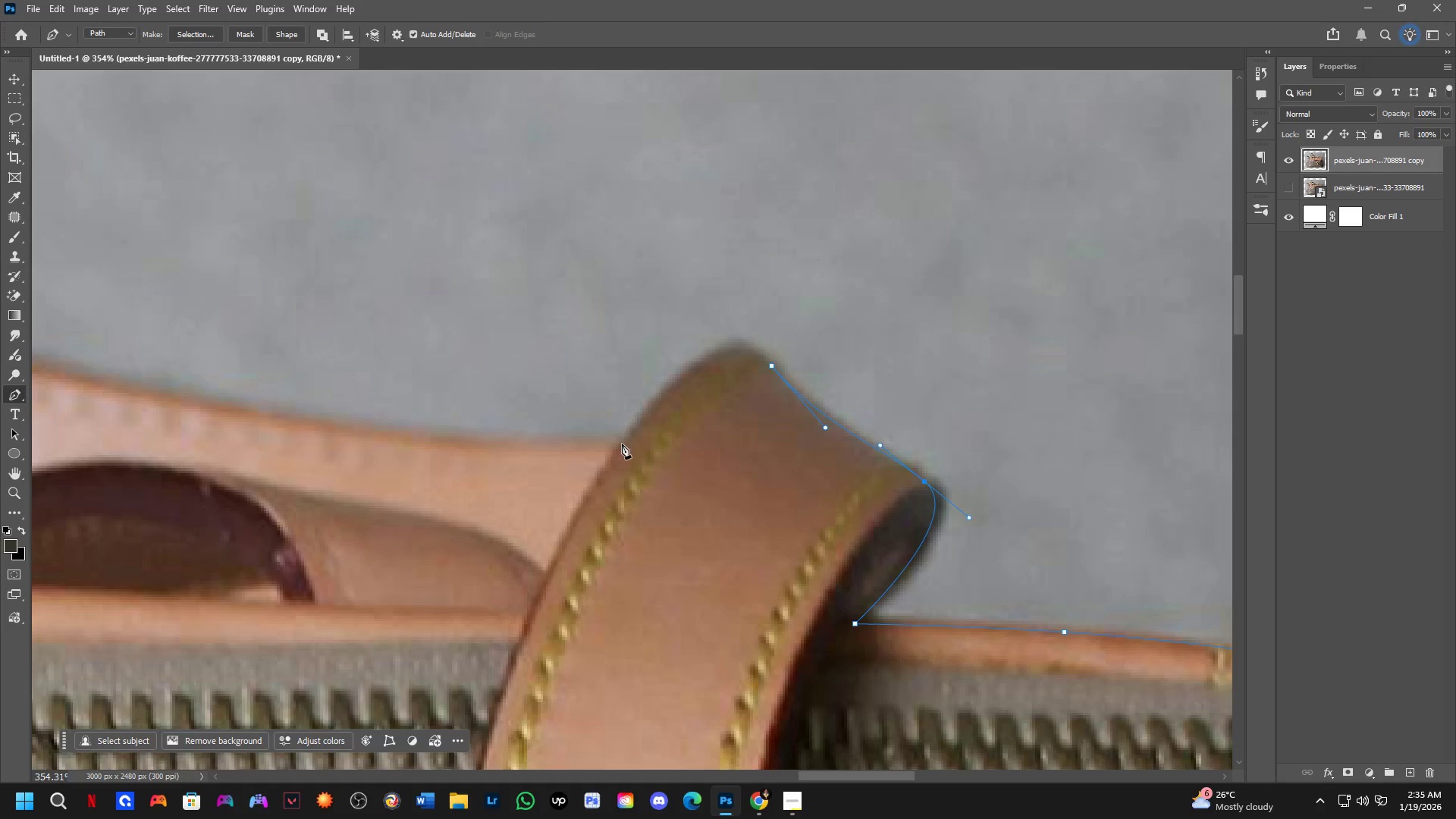 
left_click_drag(start_coordinate=[622, 444], to_coordinate=[585, 483])
 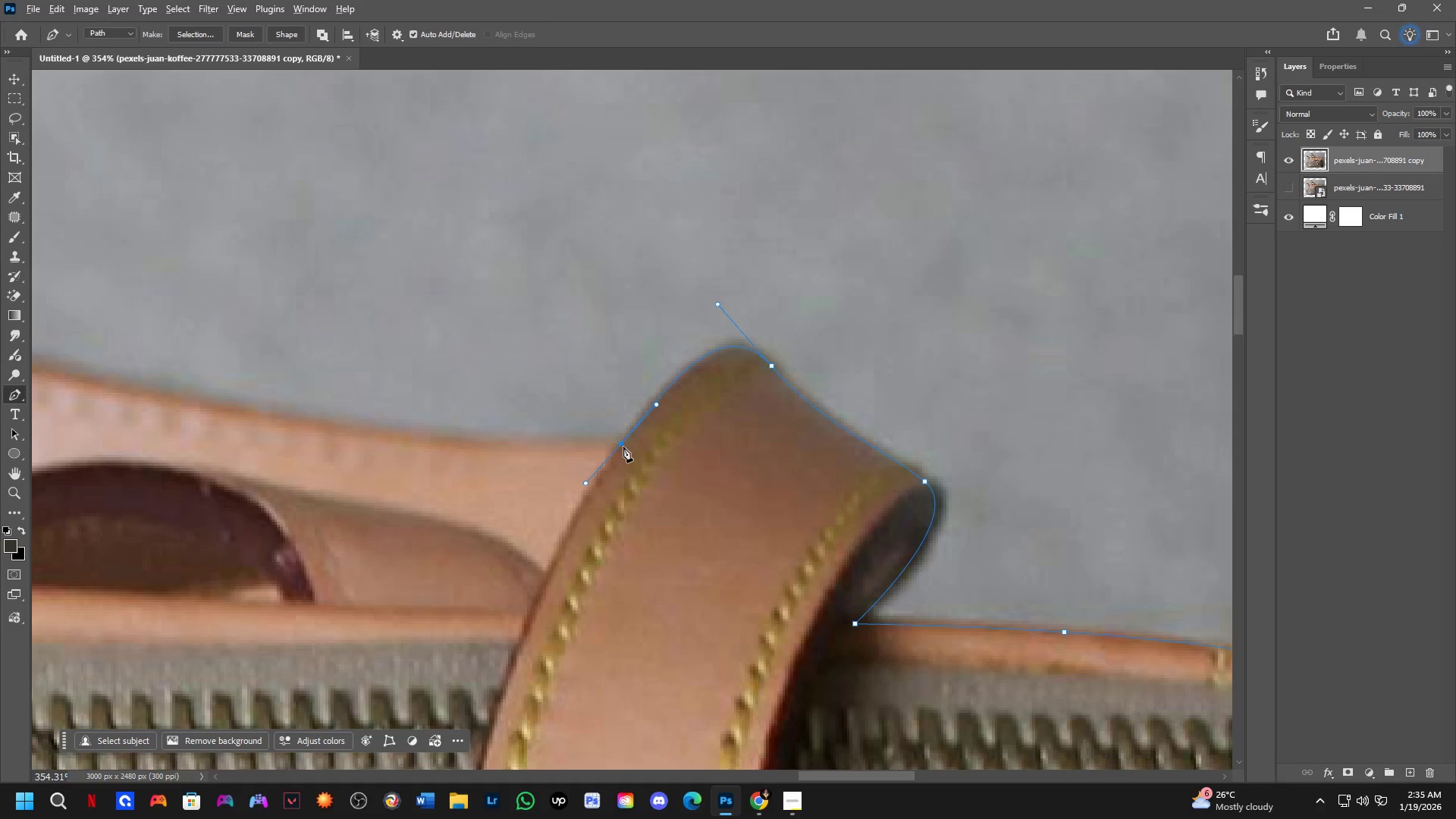 
hold_key(key=AltLeft, duration=0.44)
left_click([623, 445])
 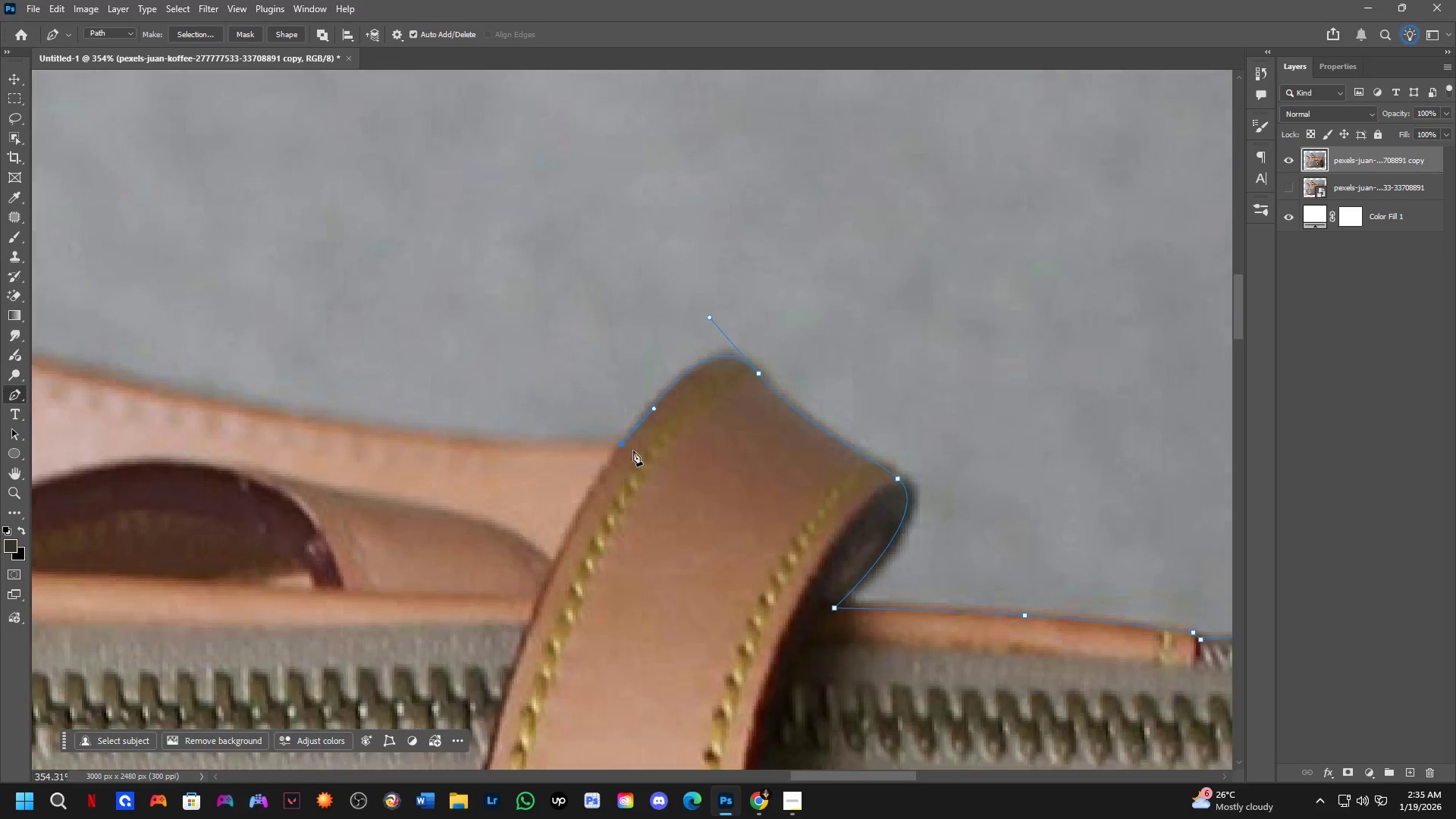 
hold_key(key=Space, duration=0.52)
 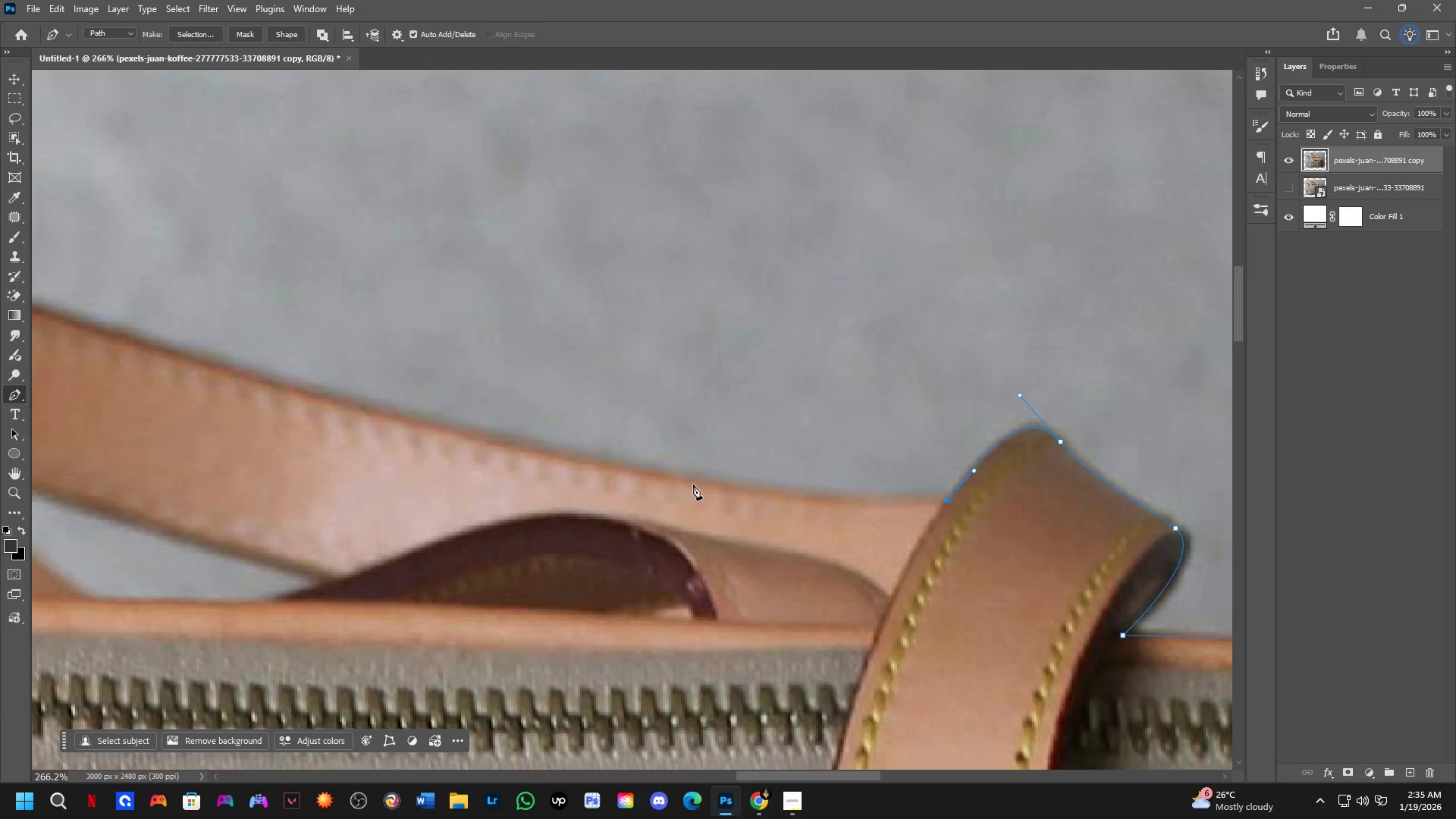 
left_click_drag(start_coordinate=[630, 495], to_coordinate=[953, 549])
 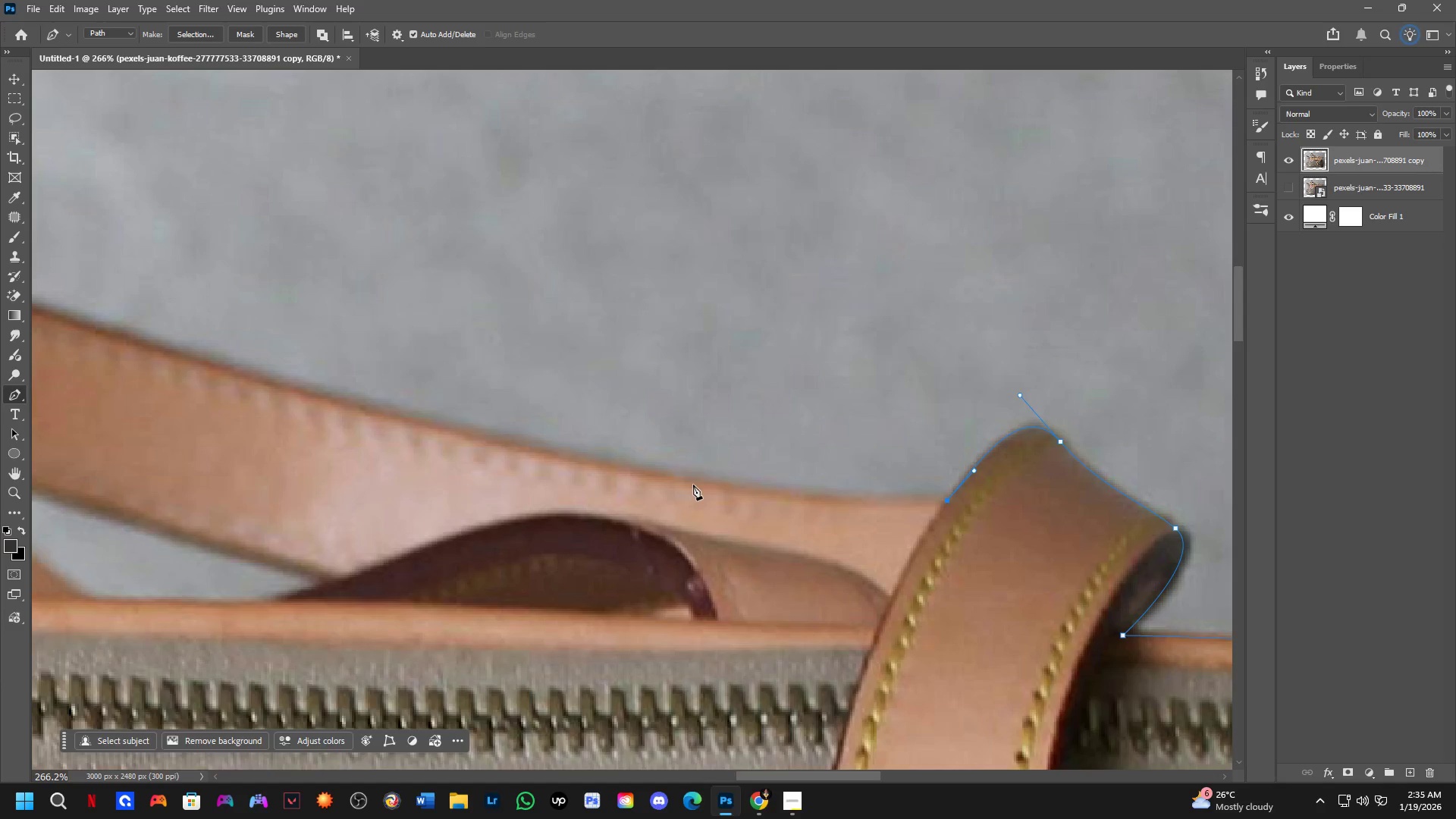 
scroll: coordinate [634, 460], scroll_direction: down, amount: 3.0
 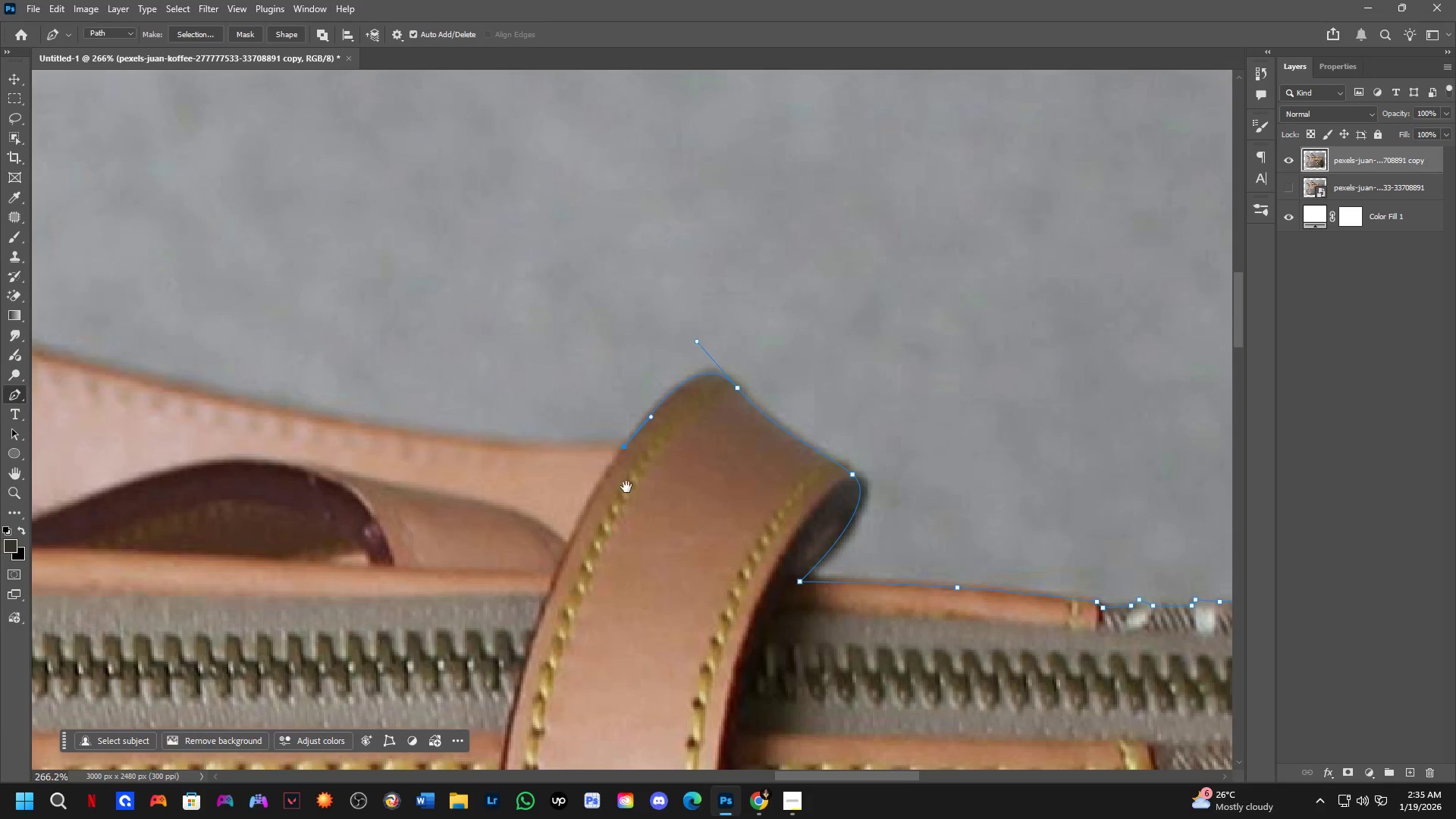 
left_click_drag(start_coordinate=[692, 485], to_coordinate=[600, 463])
 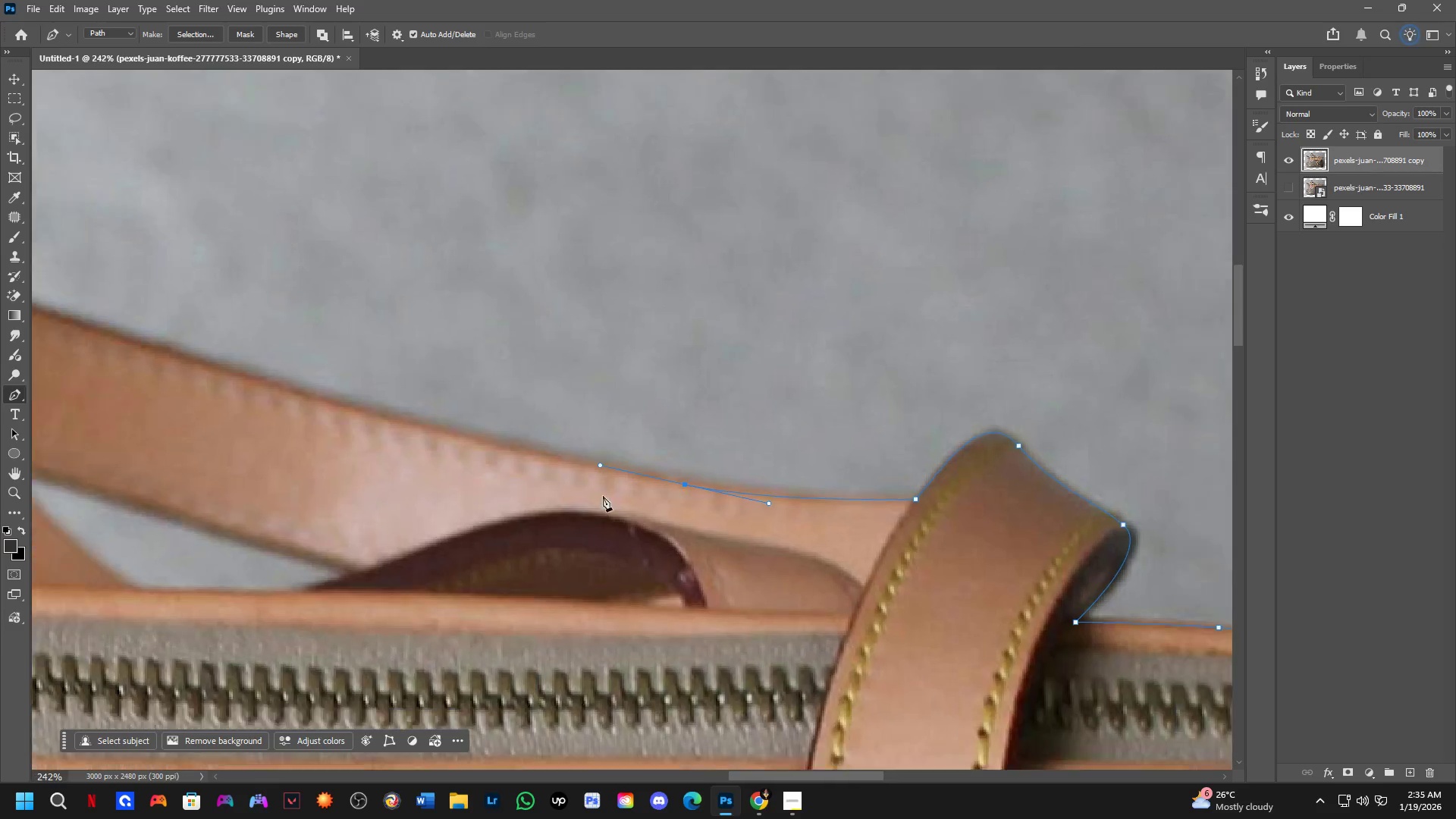 
hold_key(key=Space, duration=0.58)
 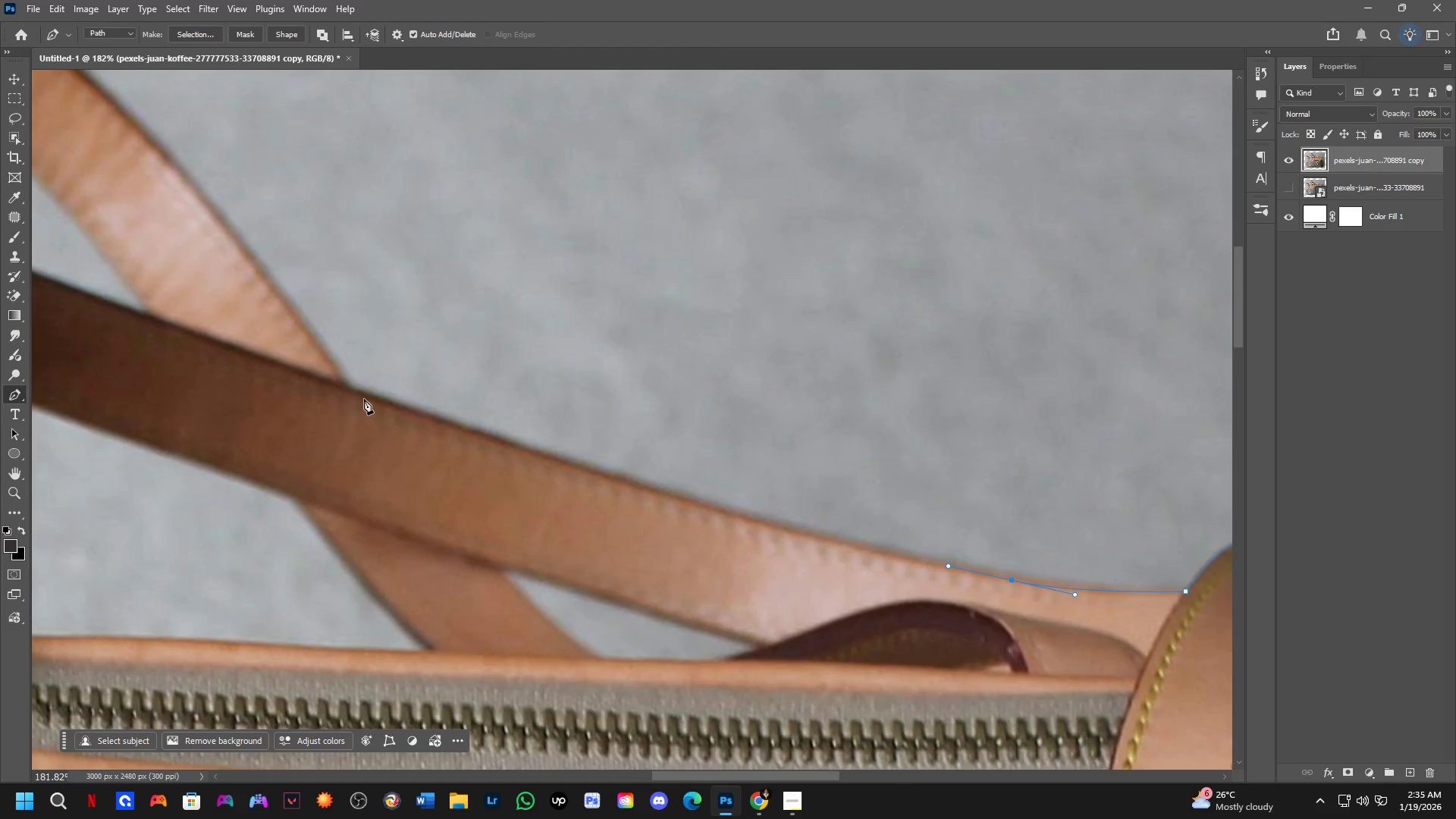 
left_click_drag(start_coordinate=[512, 509], to_coordinate=[859, 601])
 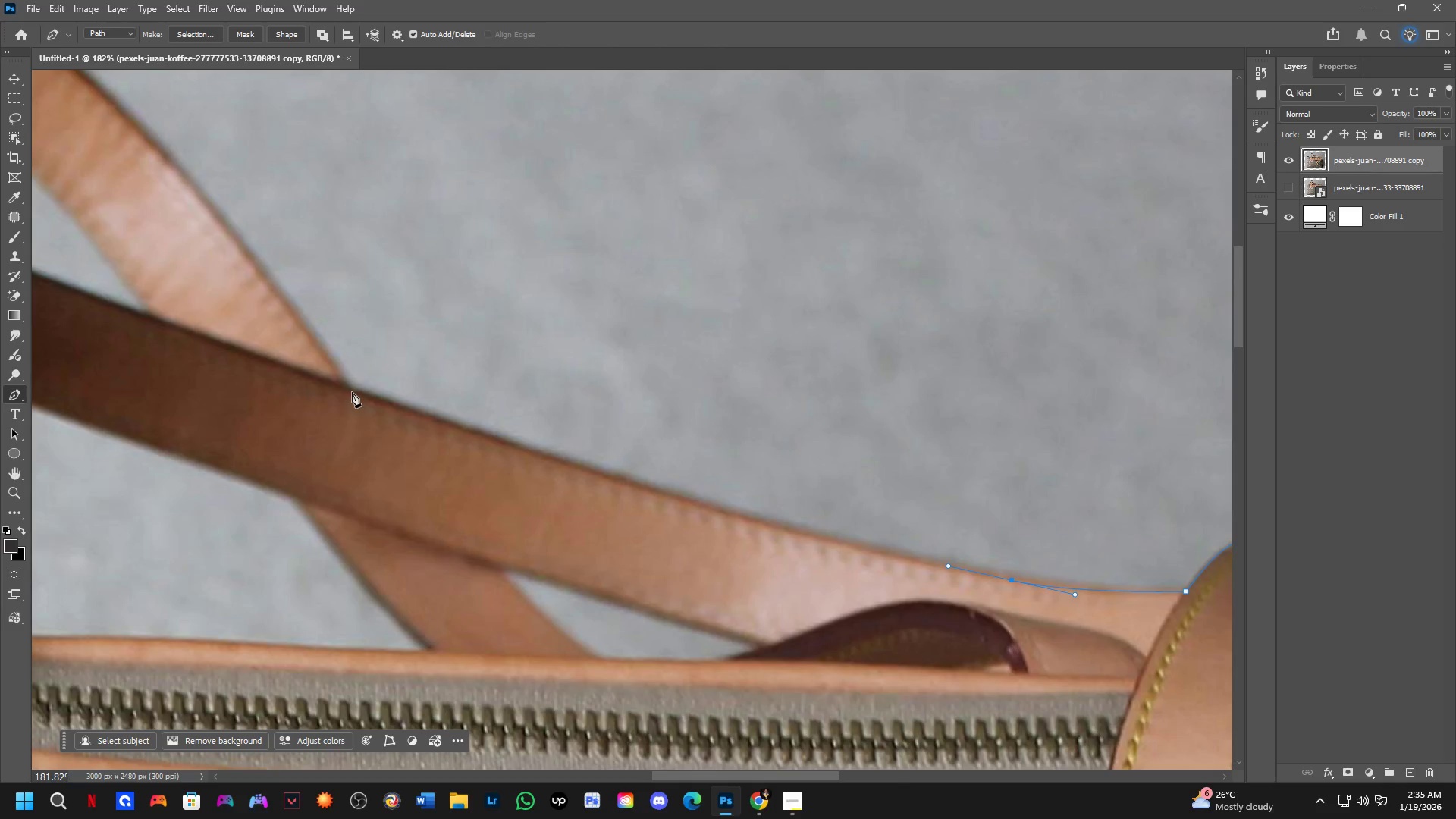 
scroll: coordinate [601, 504], scroll_direction: down, amount: 4.0
 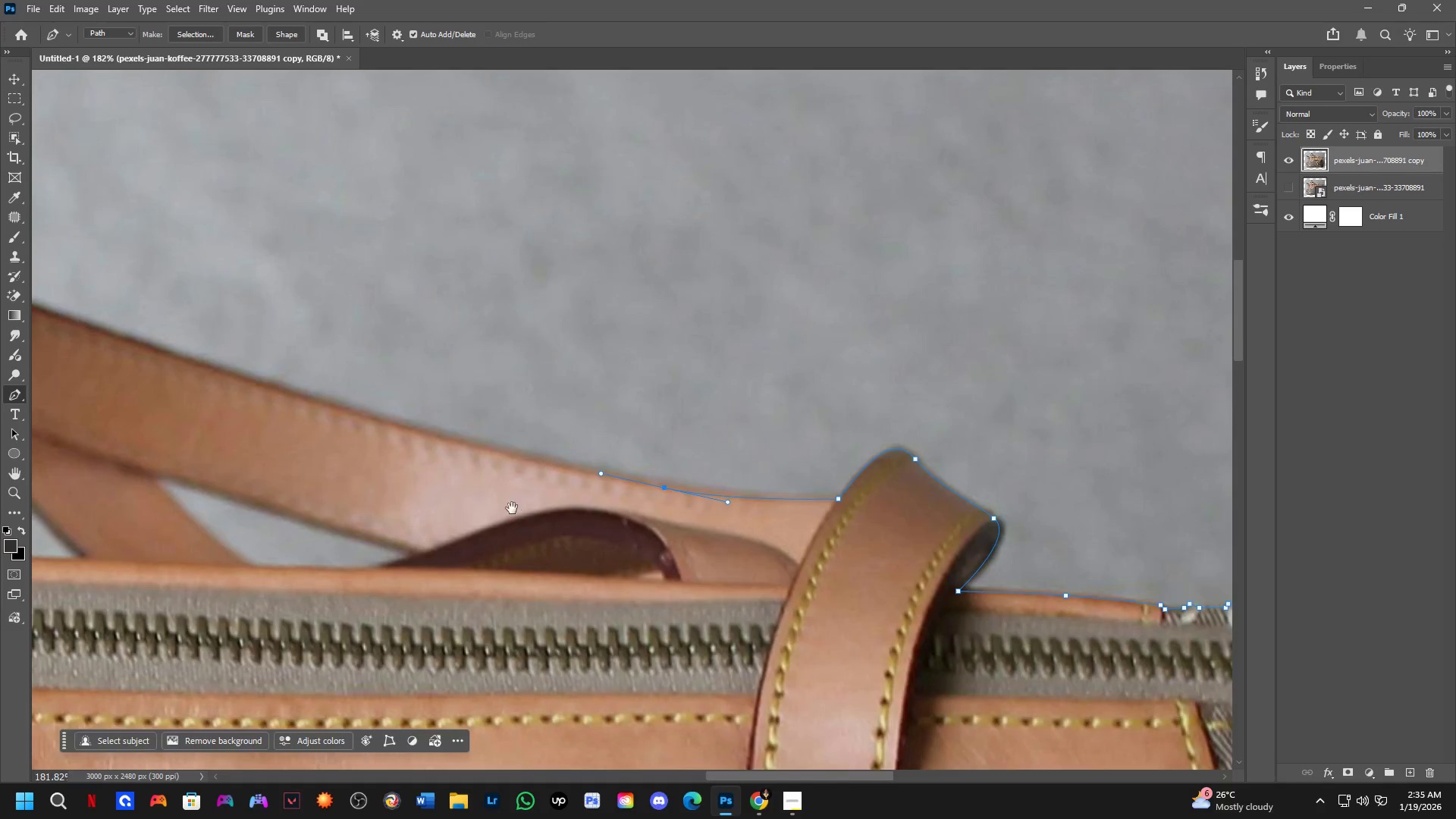 
left_click([347, 392])
 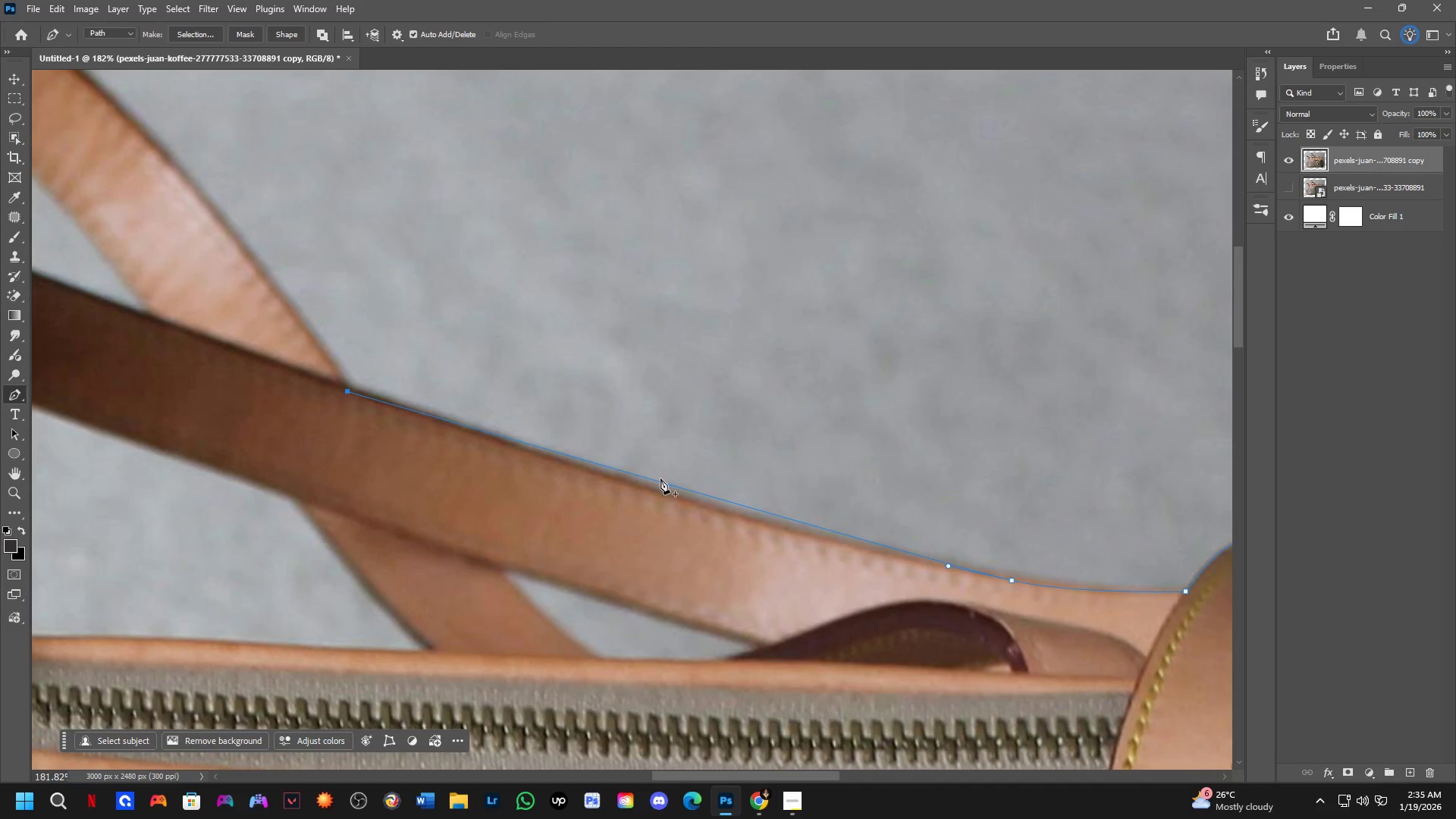 
left_click([661, 479])
 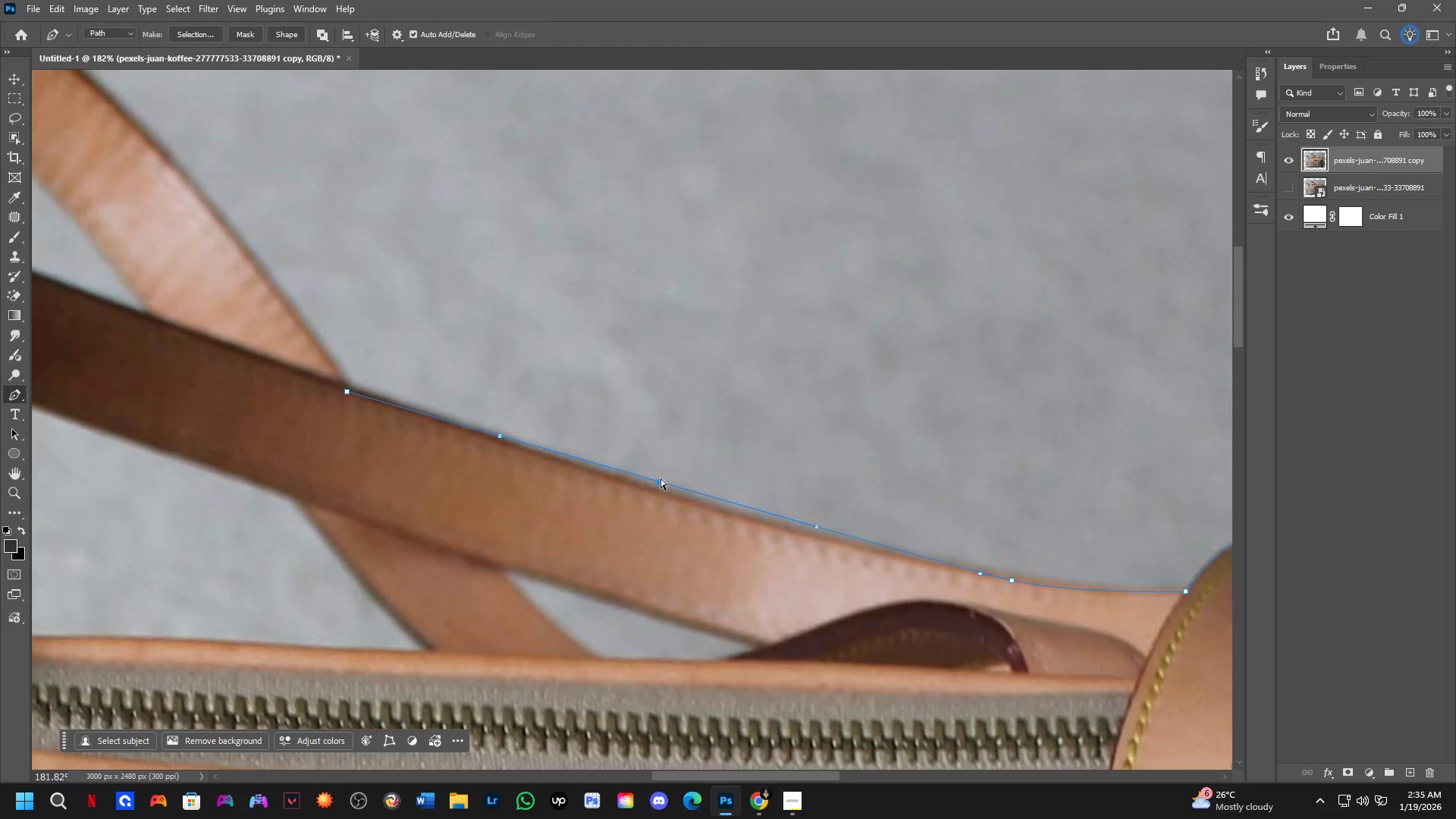 
hold_key(key=ControlLeft, duration=1.27)
left_click_drag(start_coordinate=[661, 479], to_coordinate=[666, 490])
 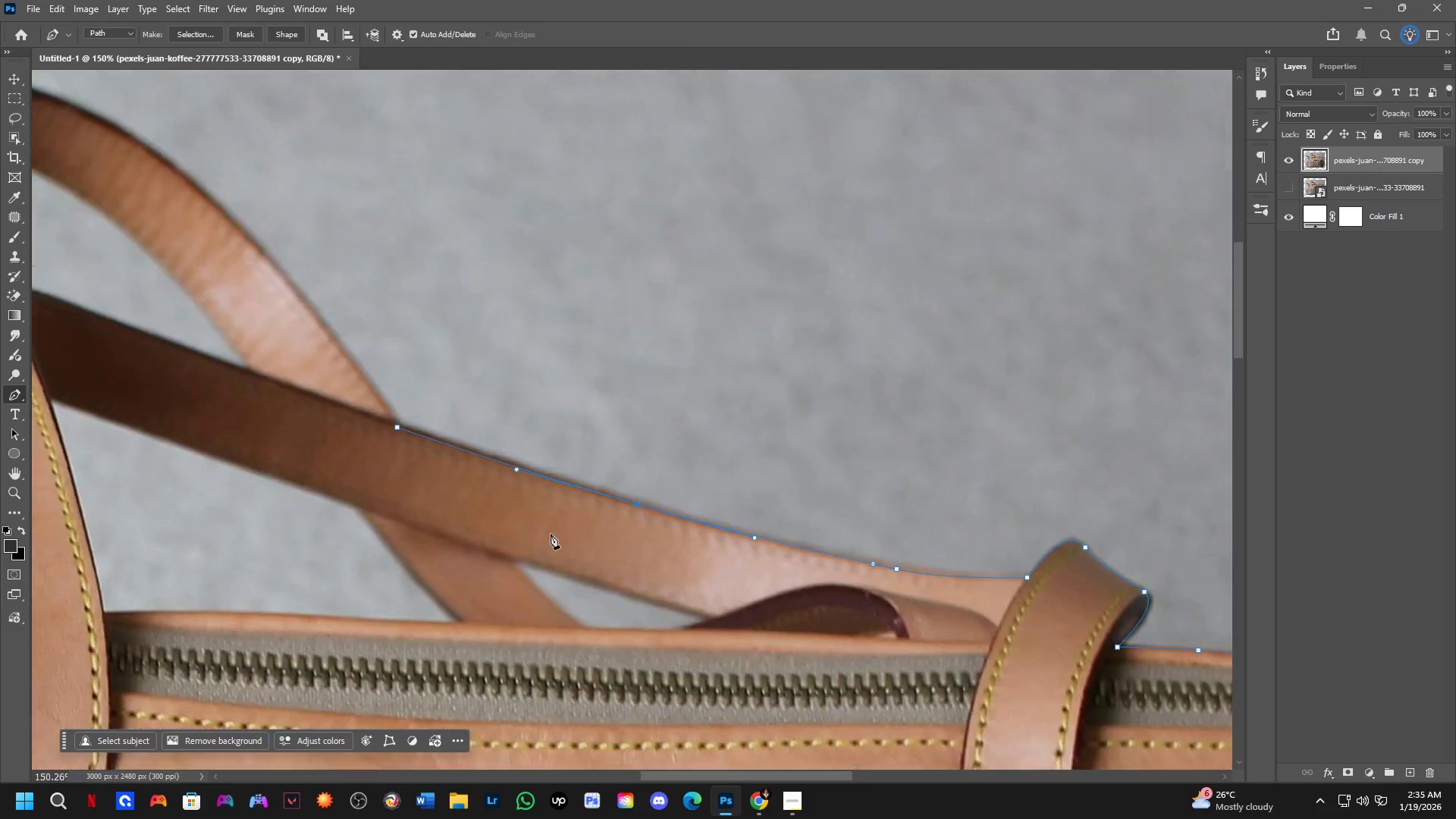 
hold_key(key=Space, duration=0.59)
 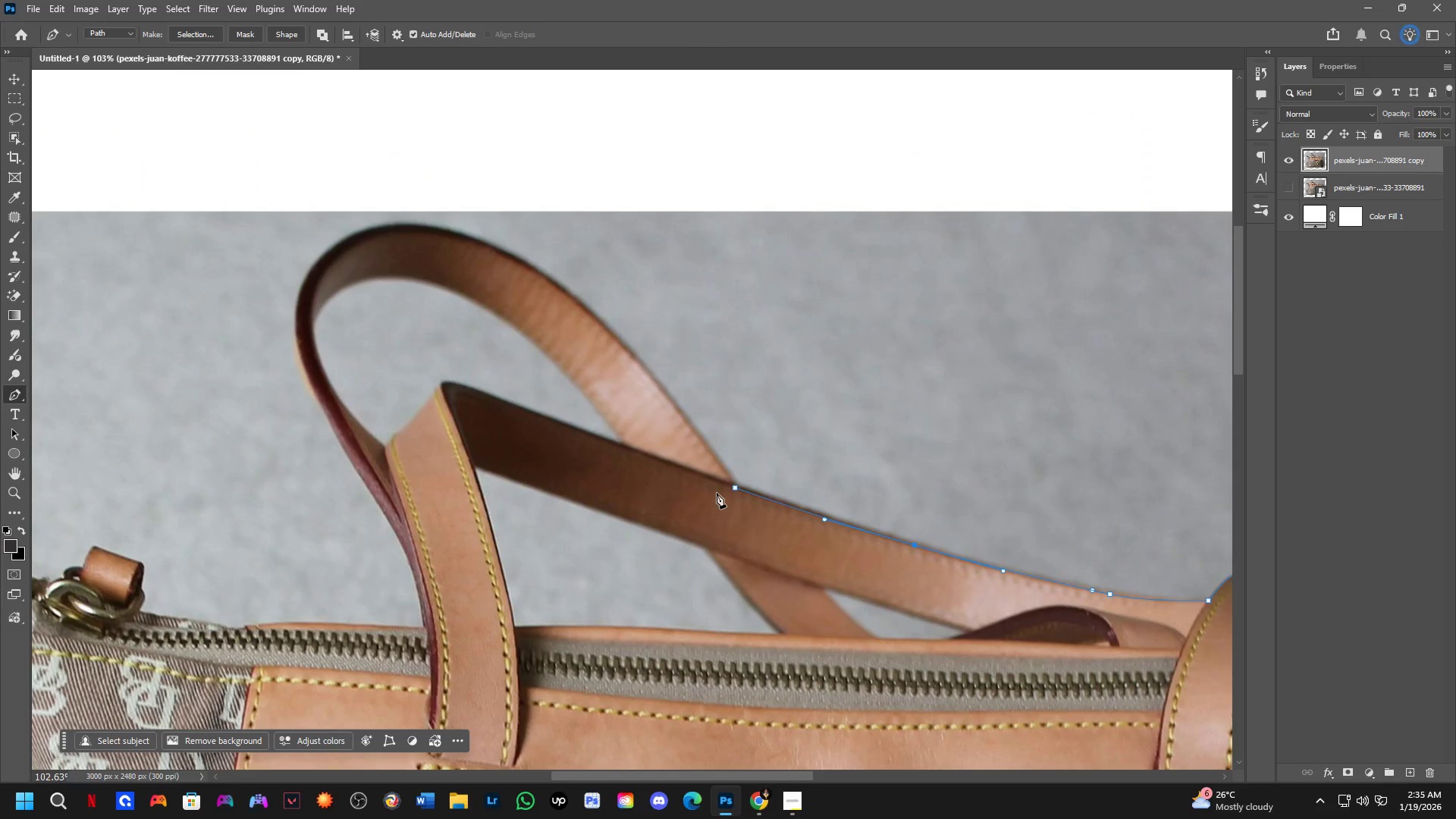 
left_click_drag(start_coordinate=[475, 491], to_coordinate=[808, 546])
 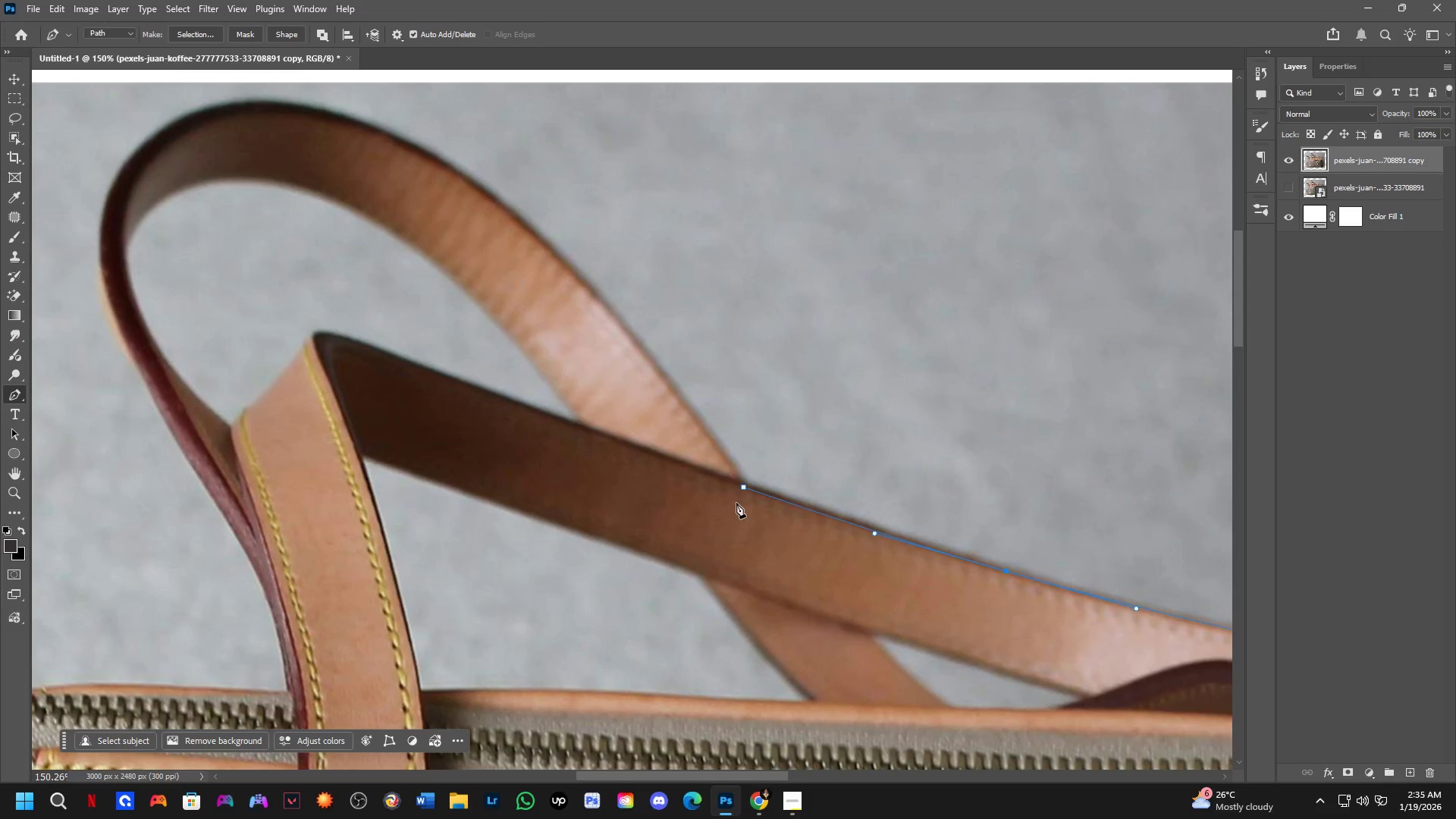 
scroll: coordinate [715, 489], scroll_direction: down, amount: 6.0
 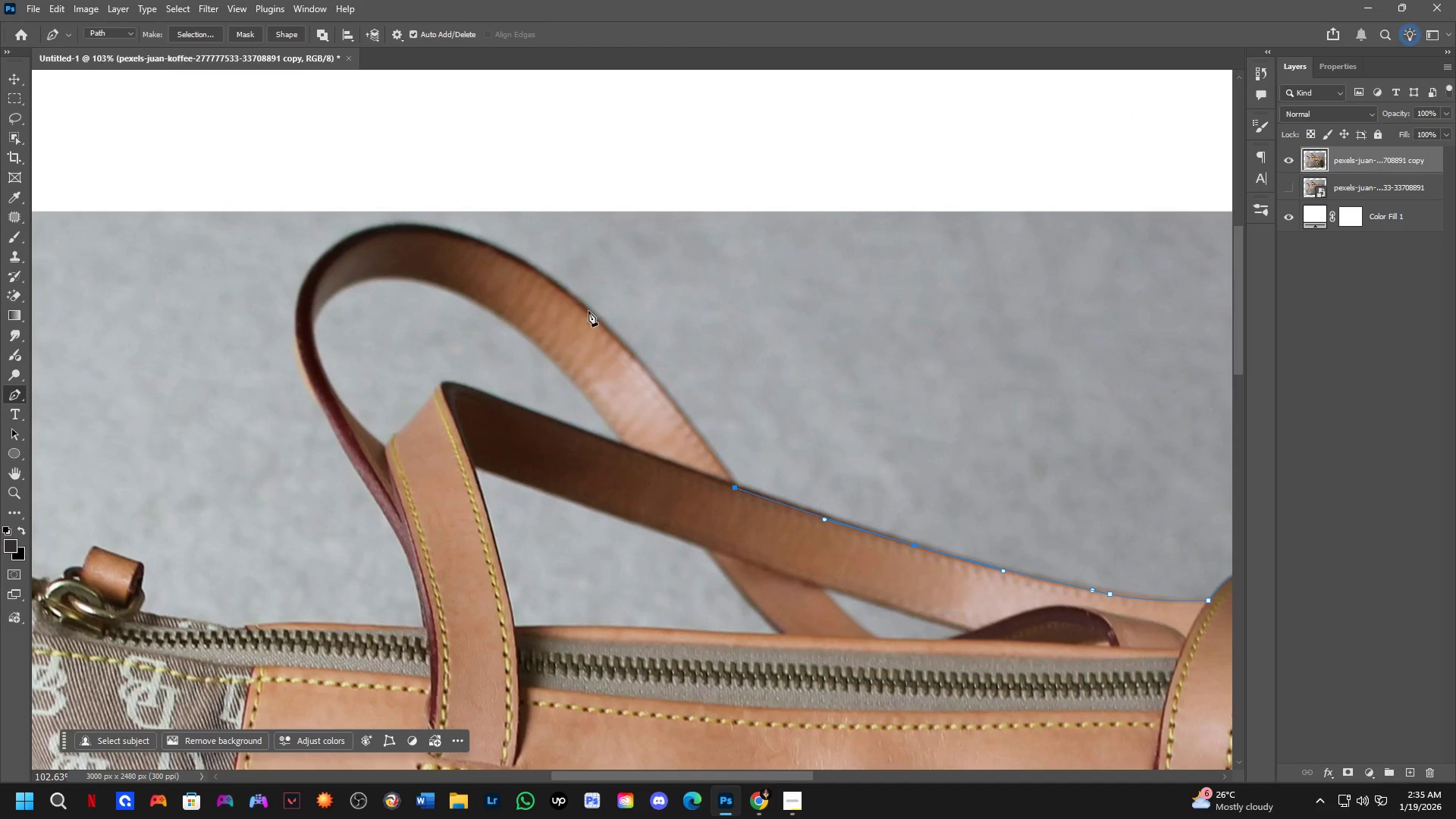 
left_click_drag(start_coordinate=[584, 309], to_coordinate=[537, 281])
 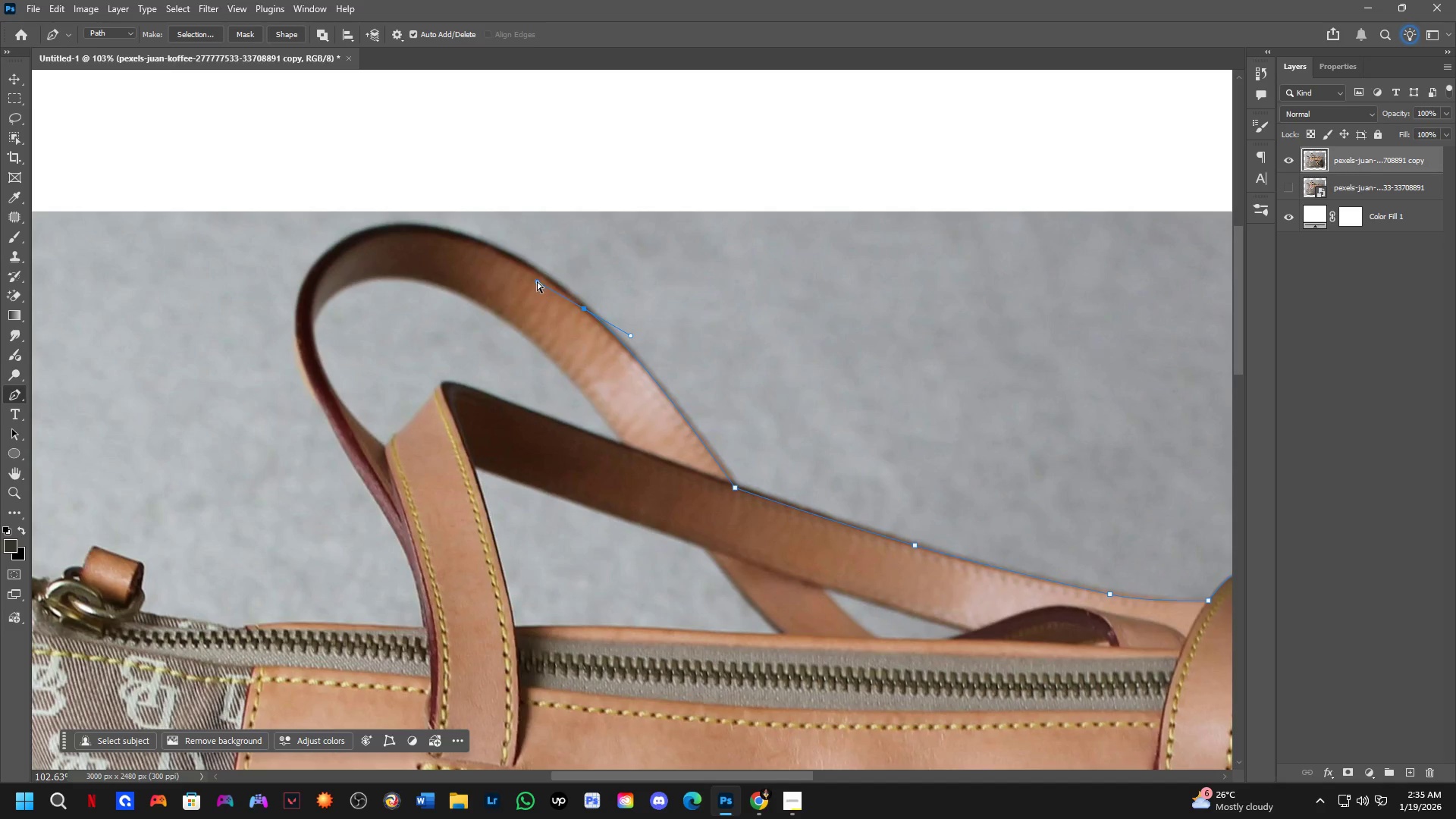 
key(Control+ControlLeft)
 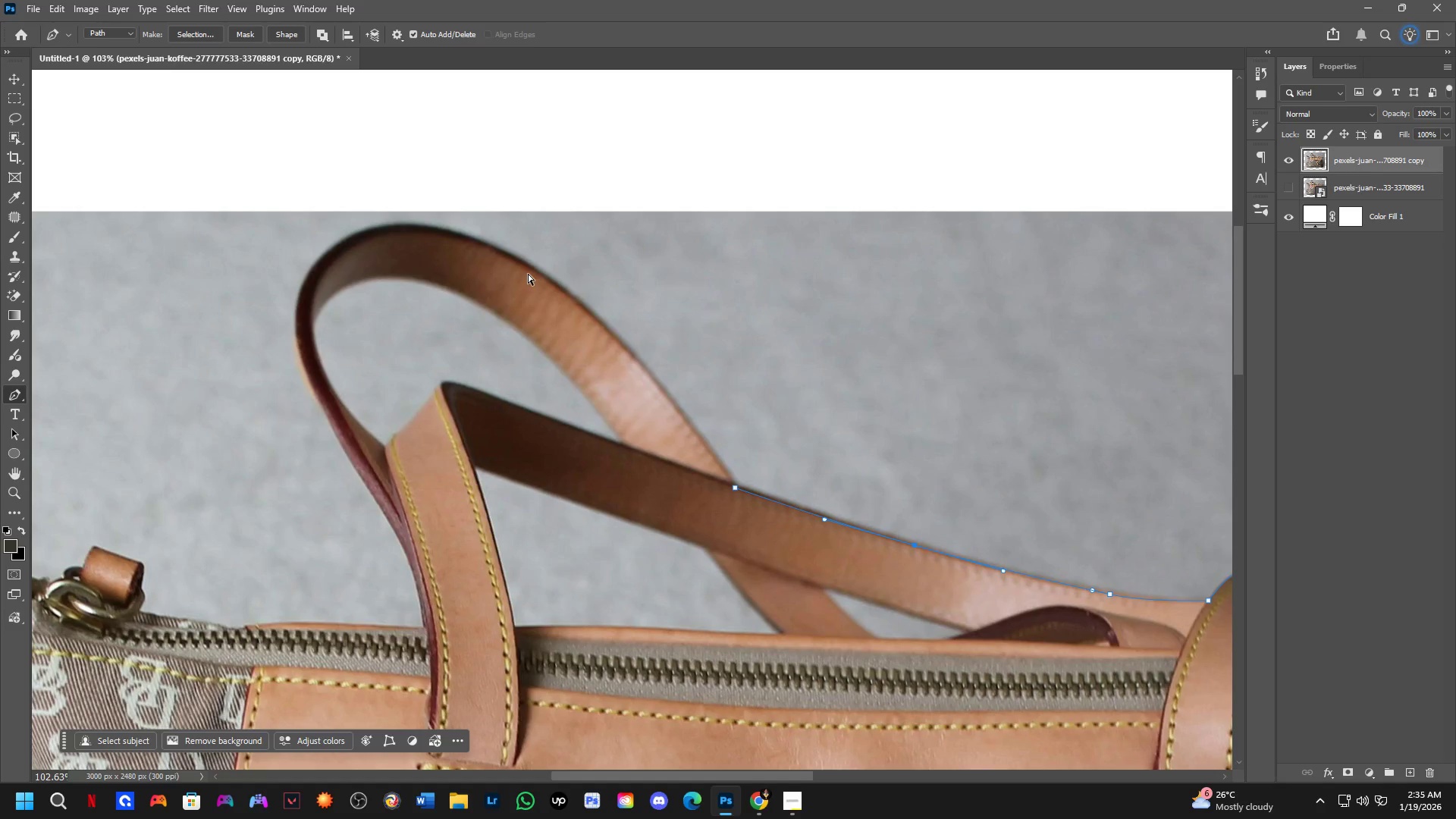 
key(Control+Z)
 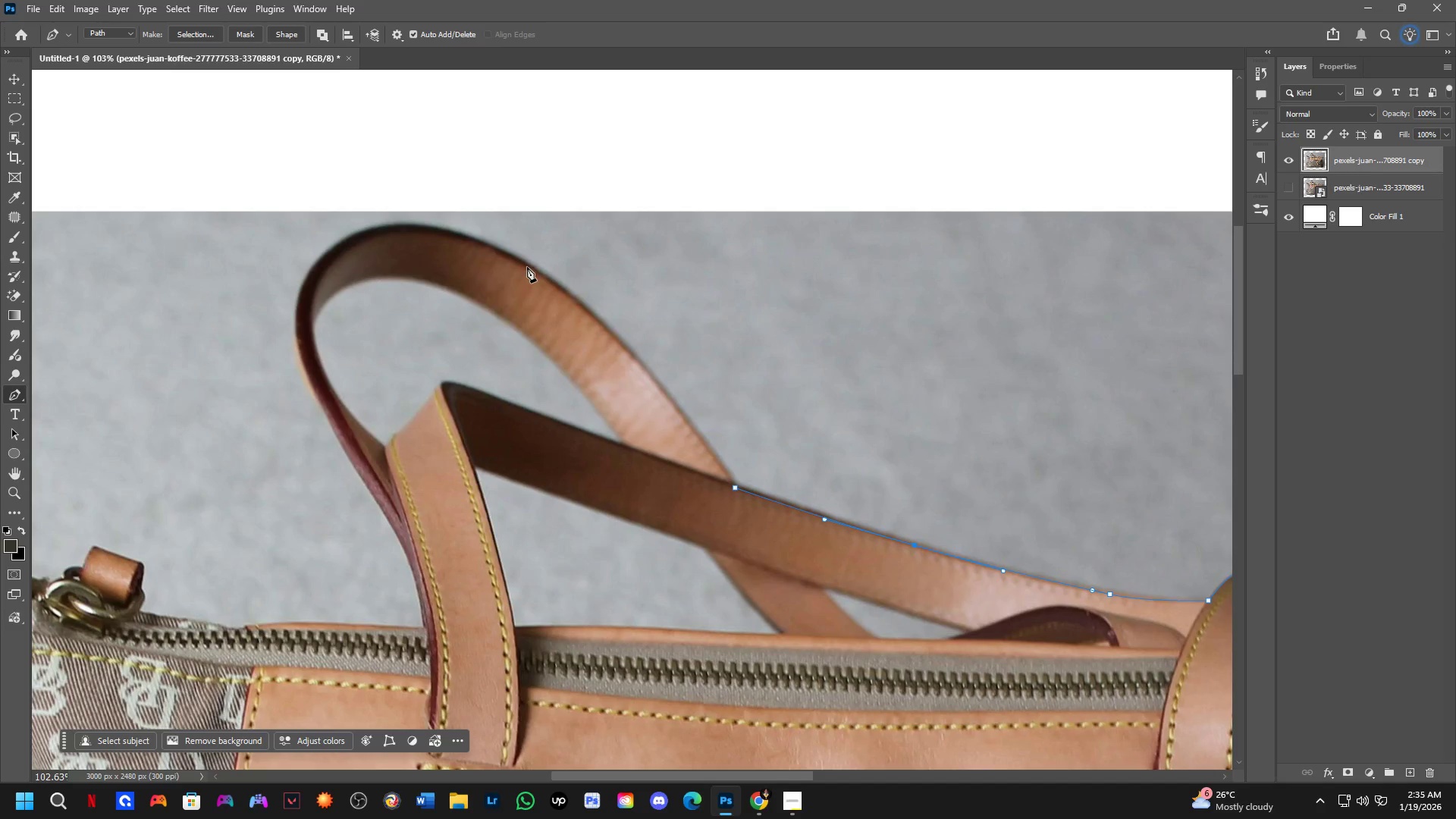 
left_click_drag(start_coordinate=[527, 267], to_coordinate=[430, 215])
 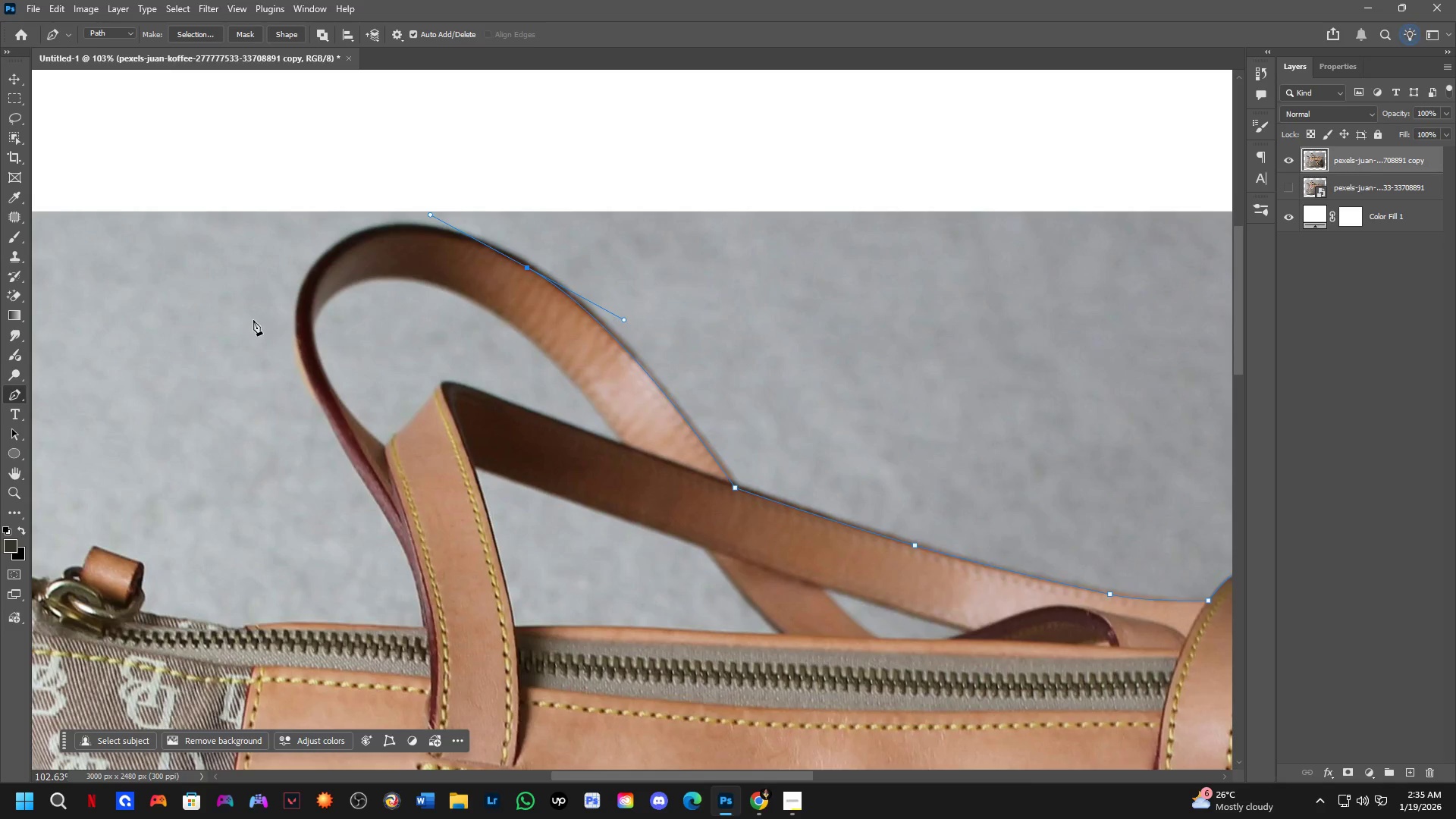 
scroll: coordinate [288, 307], scroll_direction: up, amount: 6.0
 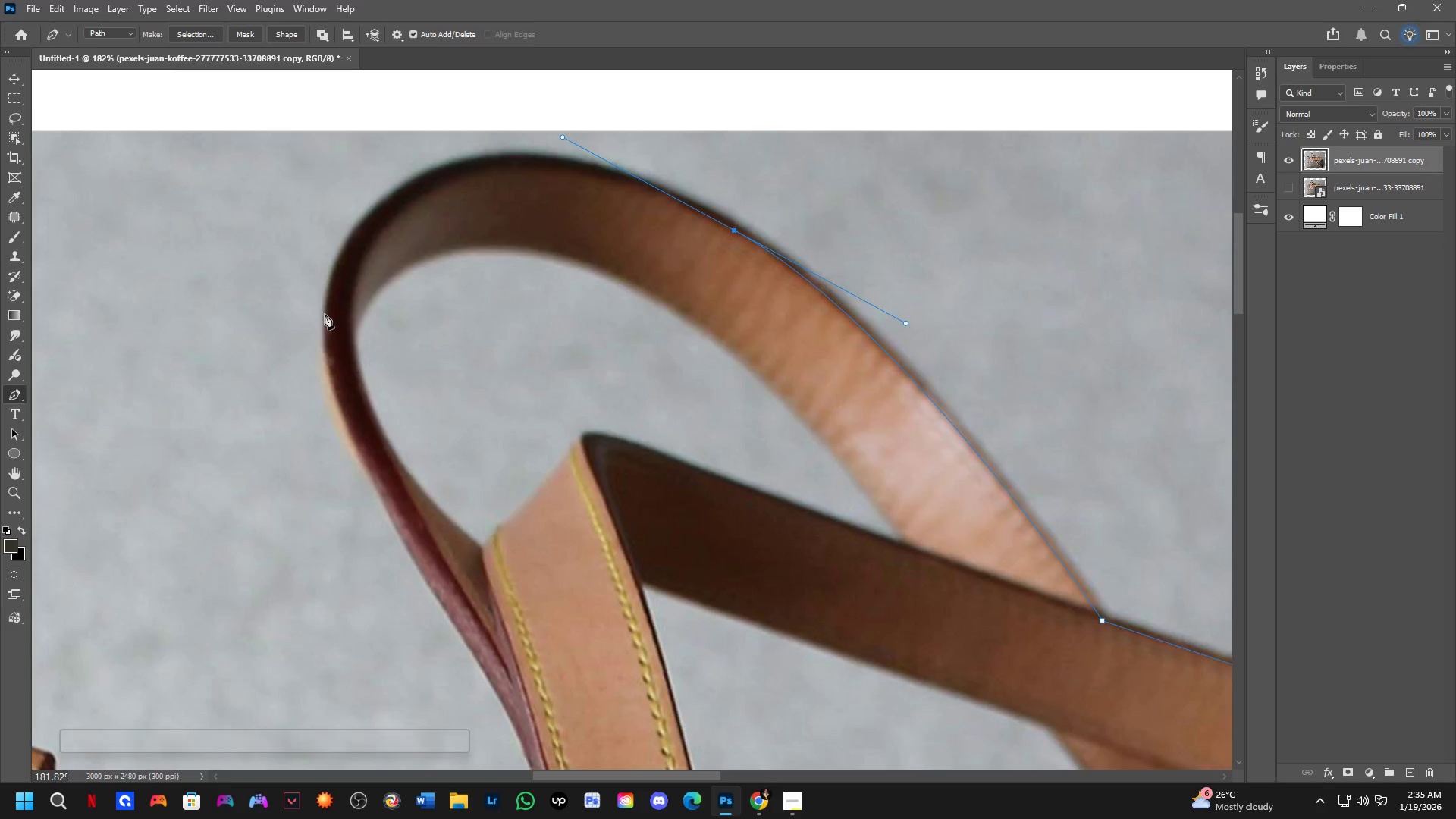 
left_click_drag(start_coordinate=[325, 314], to_coordinate=[256, 539])
 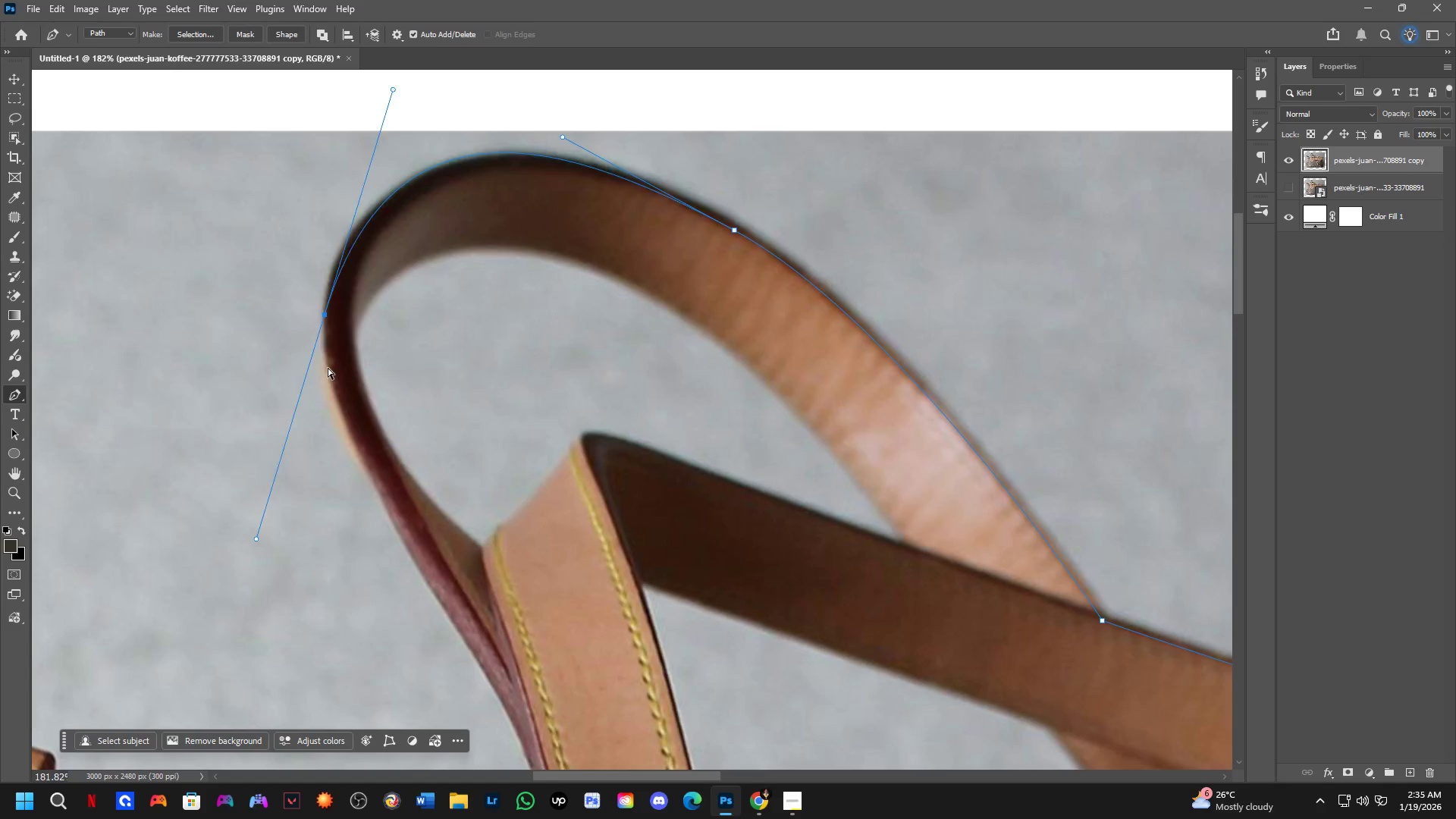 
key(Control+ControlLeft)
 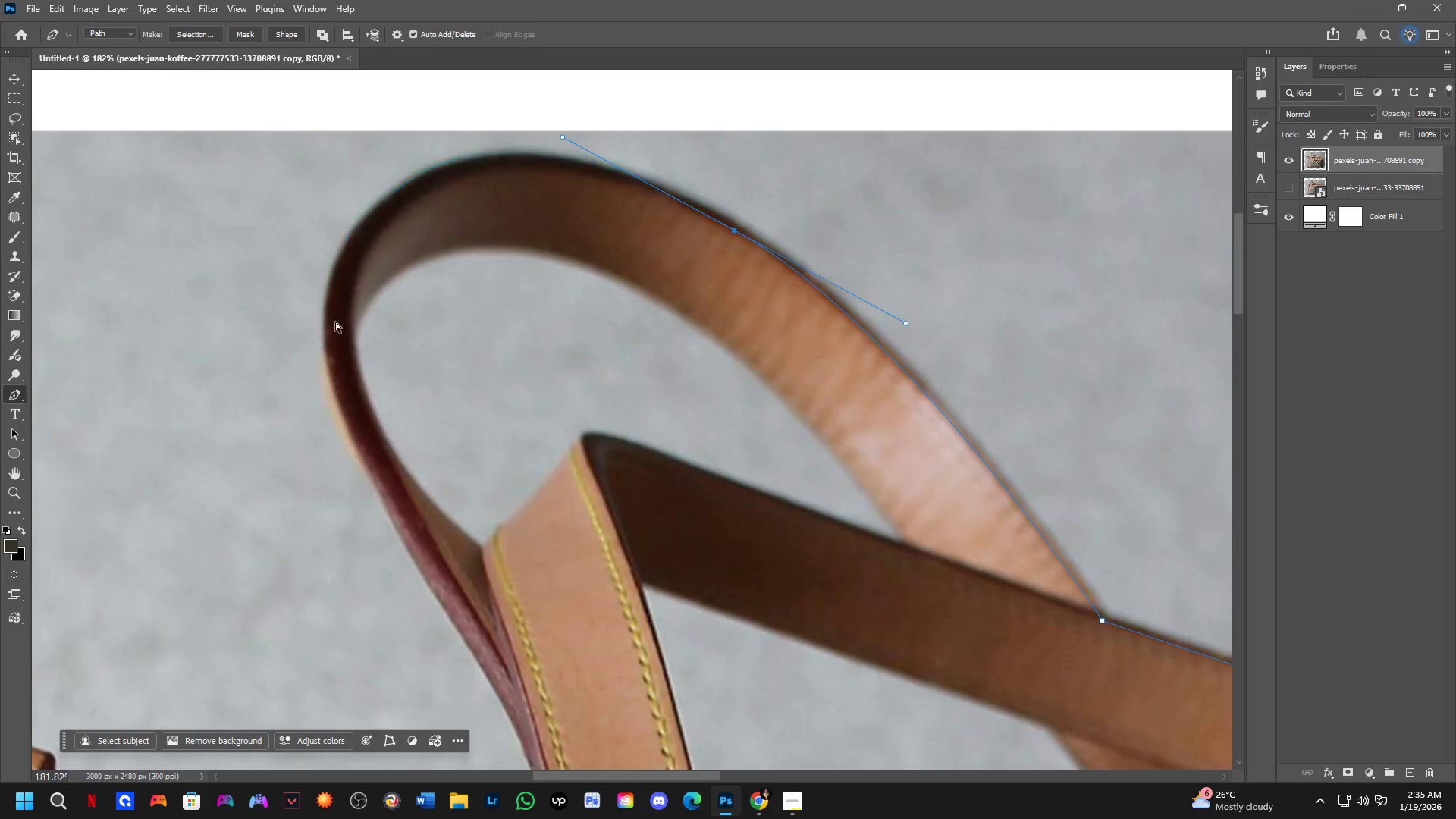 
key(Control+Z)
 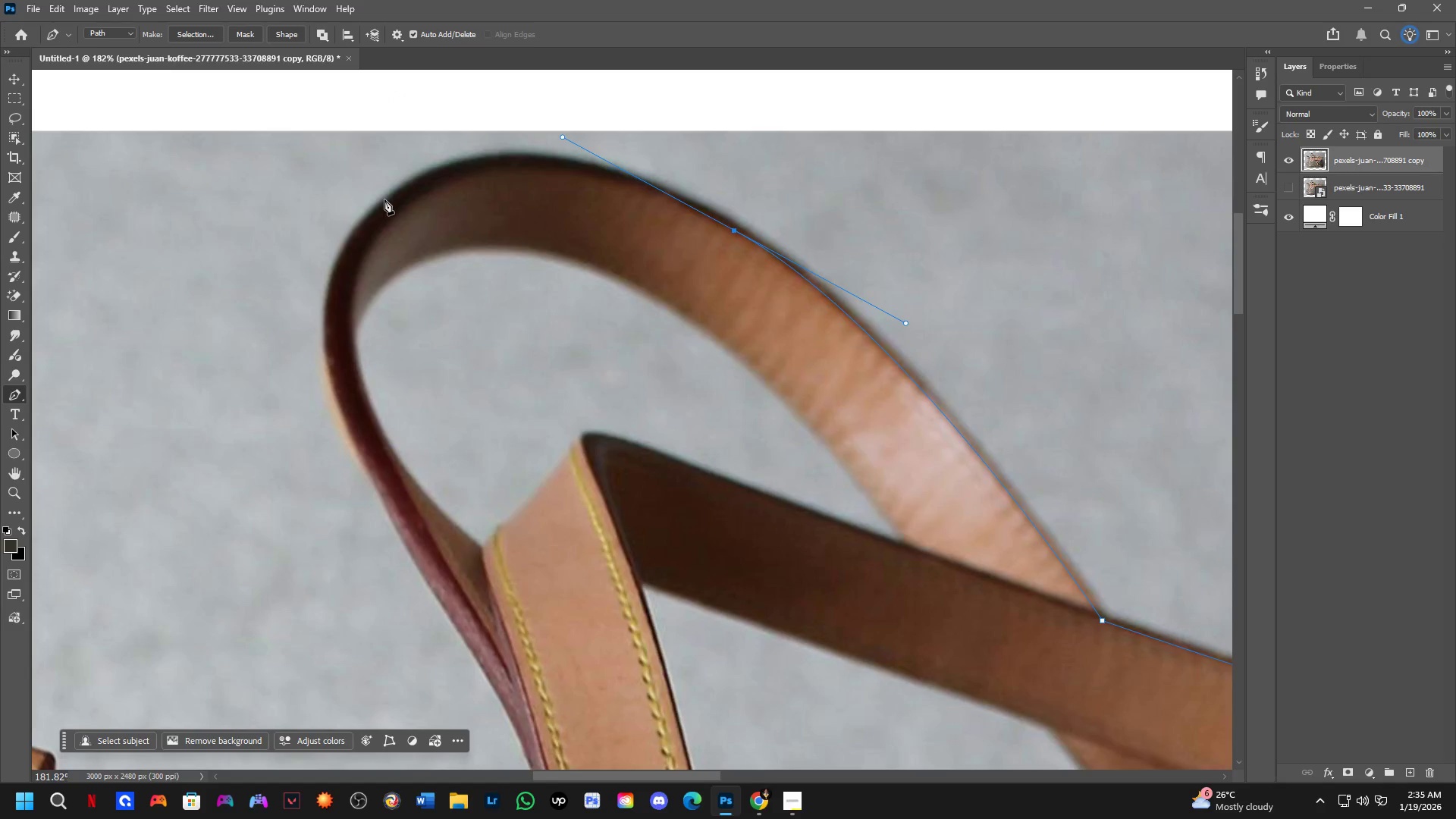 
left_click_drag(start_coordinate=[384, 199], to_coordinate=[268, 268])
 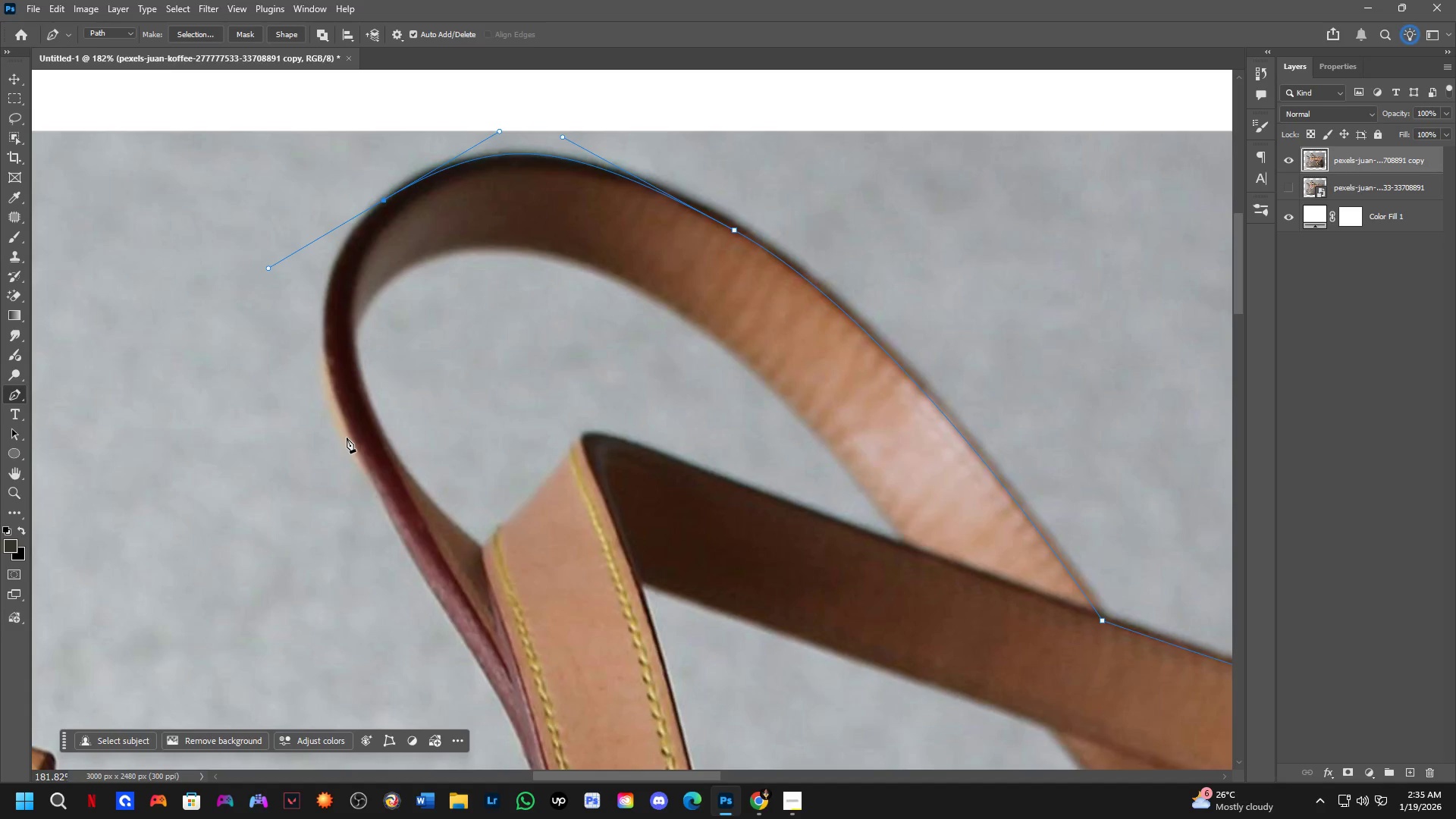 
left_click_drag(start_coordinate=[348, 440], to_coordinate=[357, 462])
 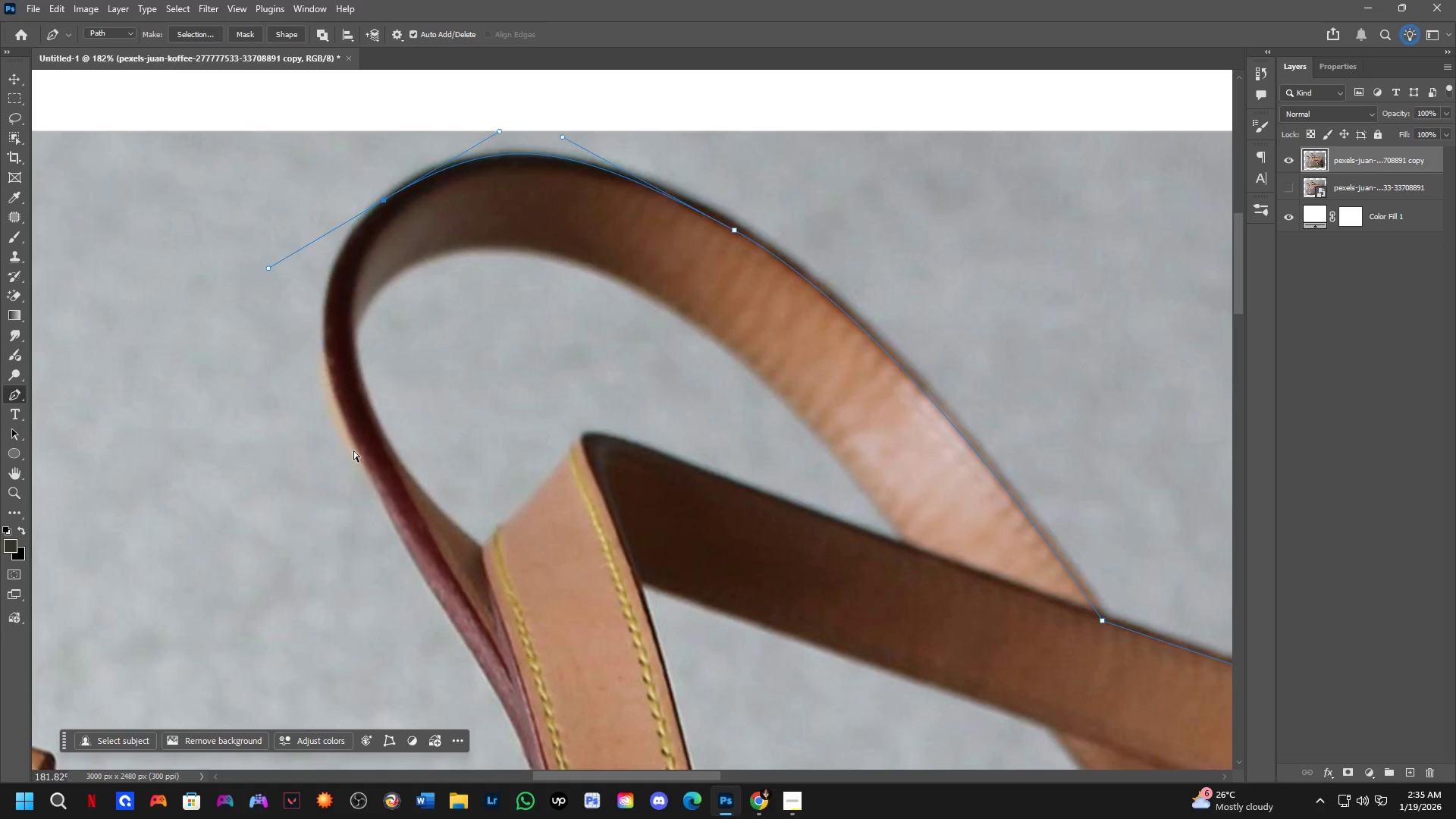 
key(Control+ControlLeft)
 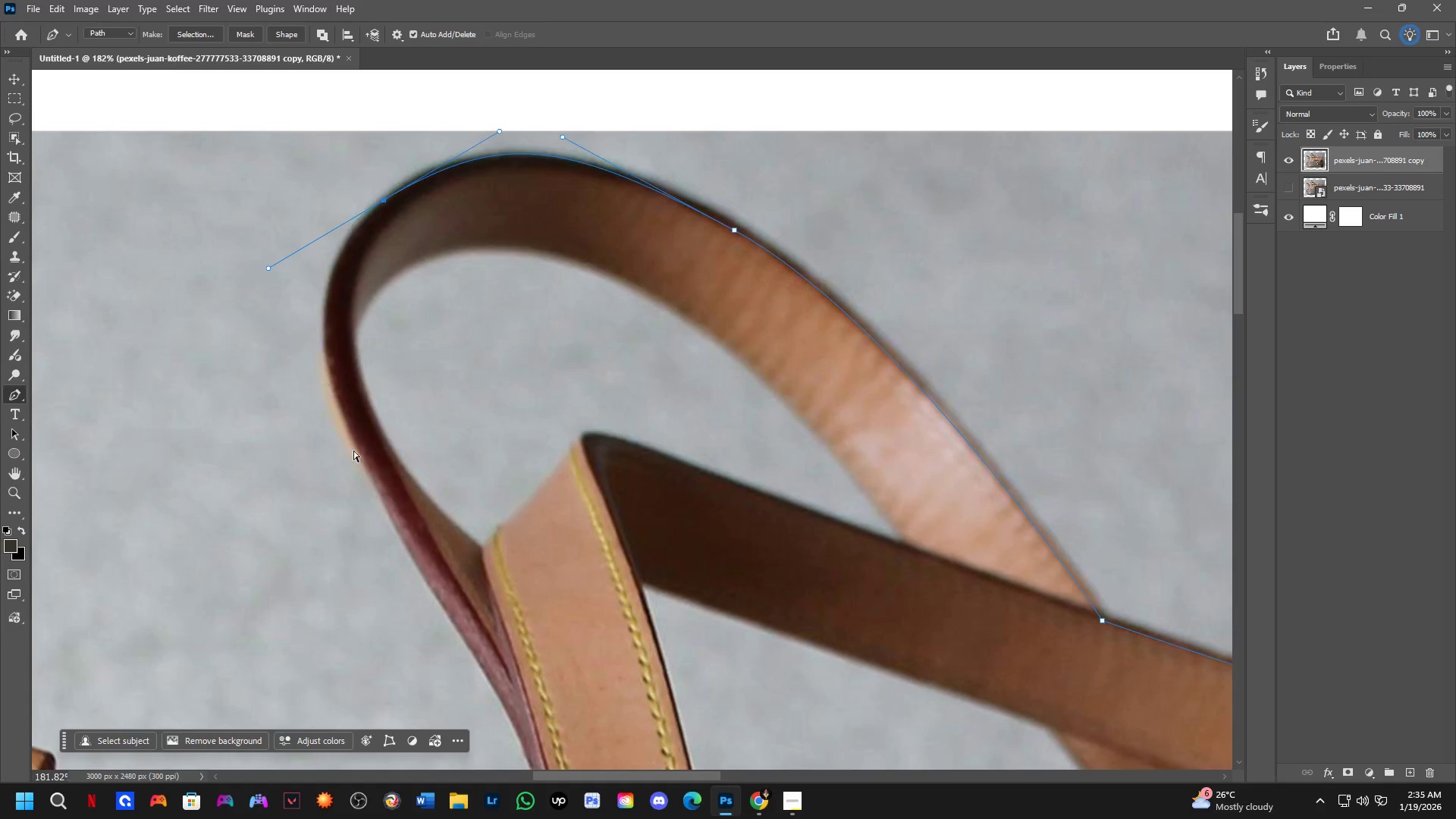 
key(Control+Z)
 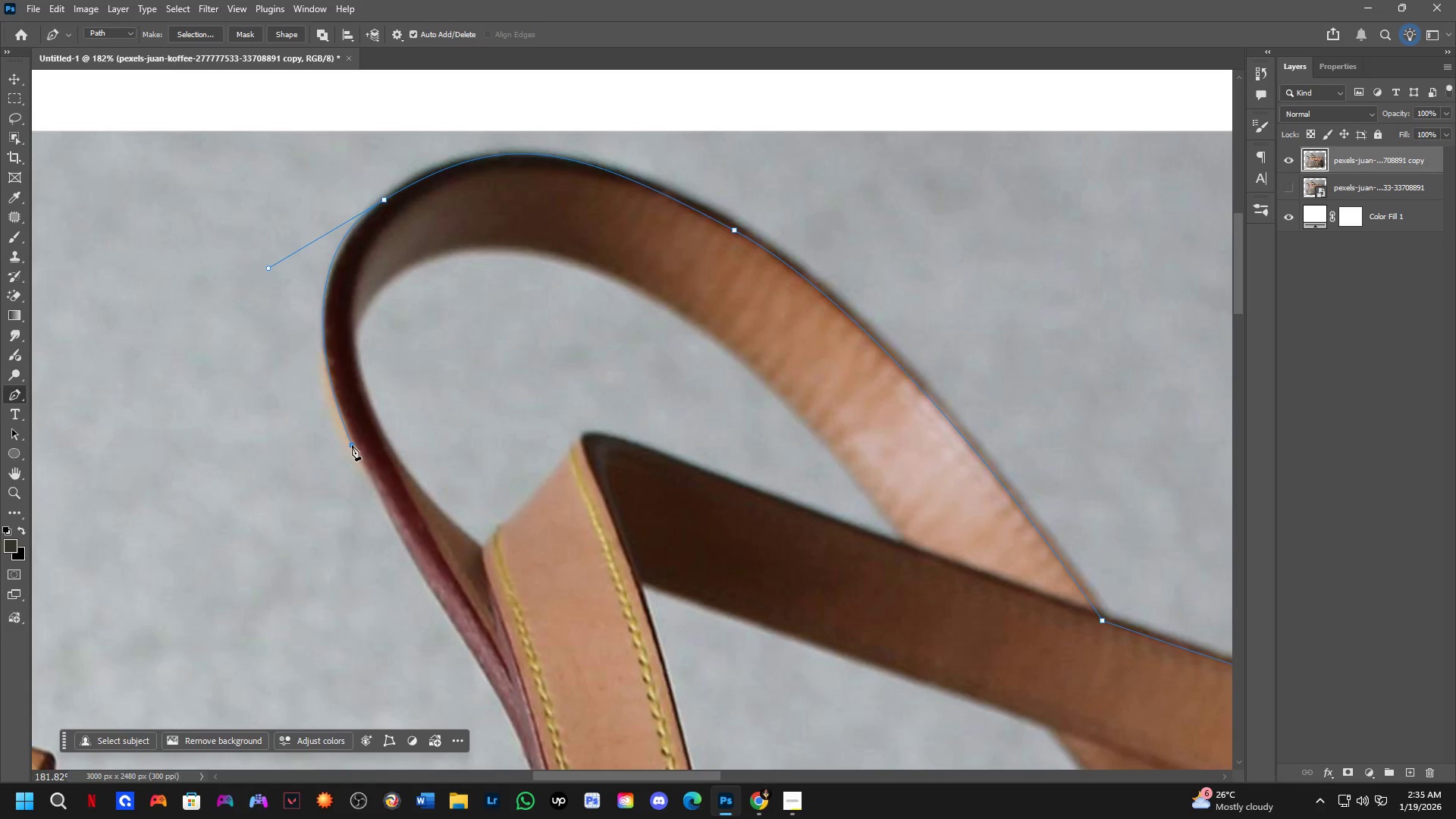 
left_click([352, 445])
 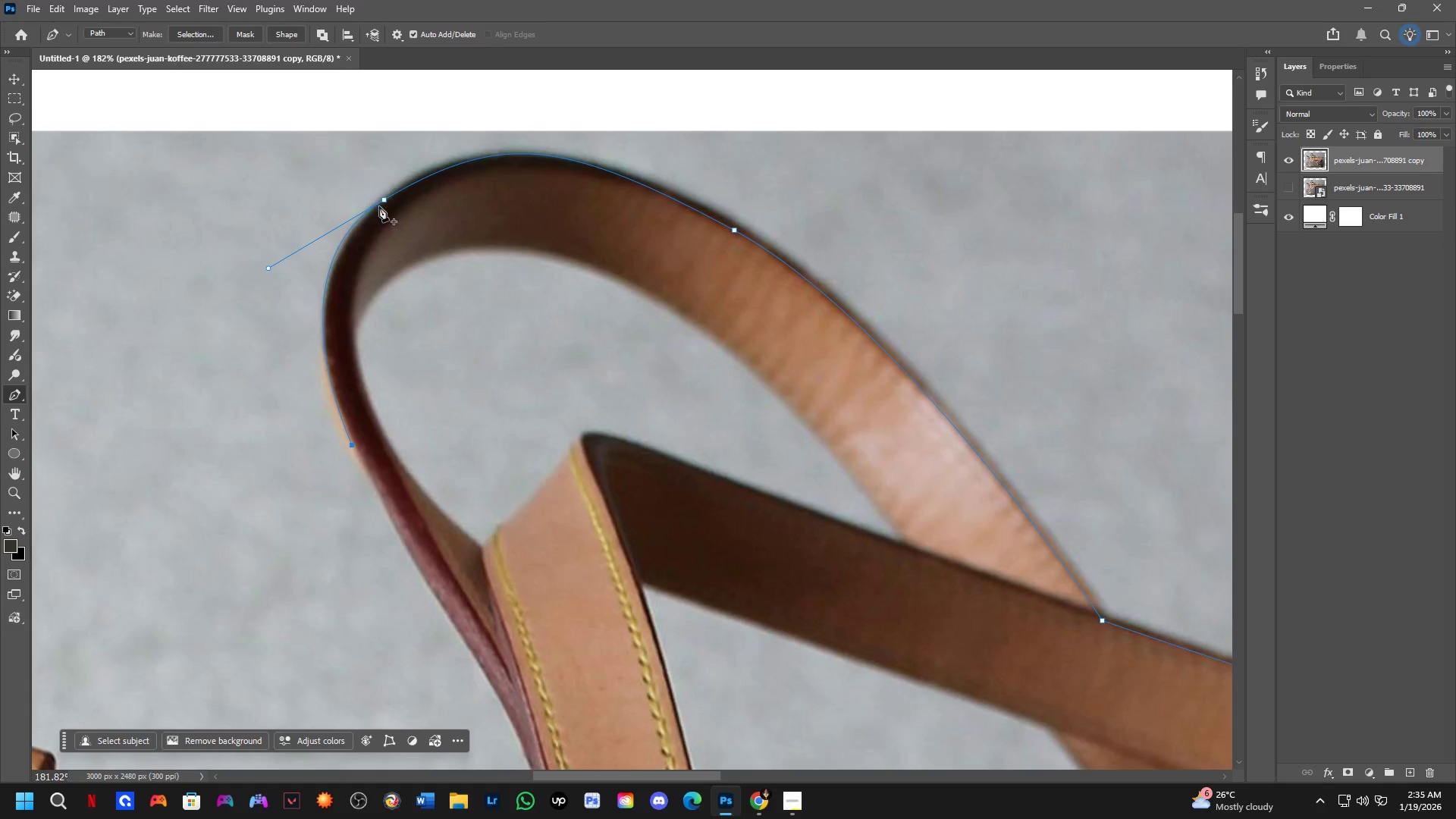 
hold_key(key=ControlLeft, duration=1.5)
left_click([383, 201])
 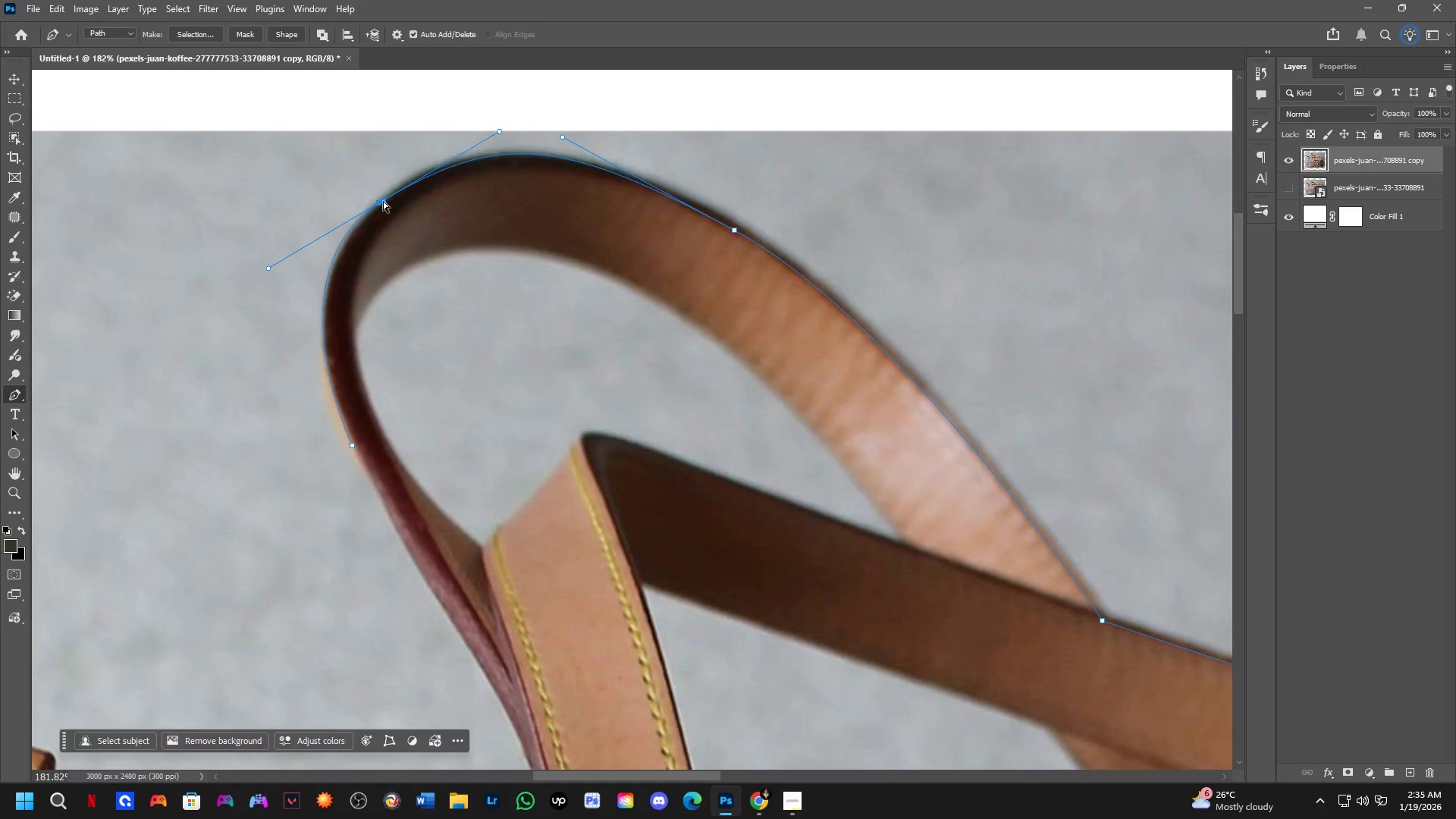 
left_click_drag(start_coordinate=[383, 201], to_coordinate=[388, 199])
 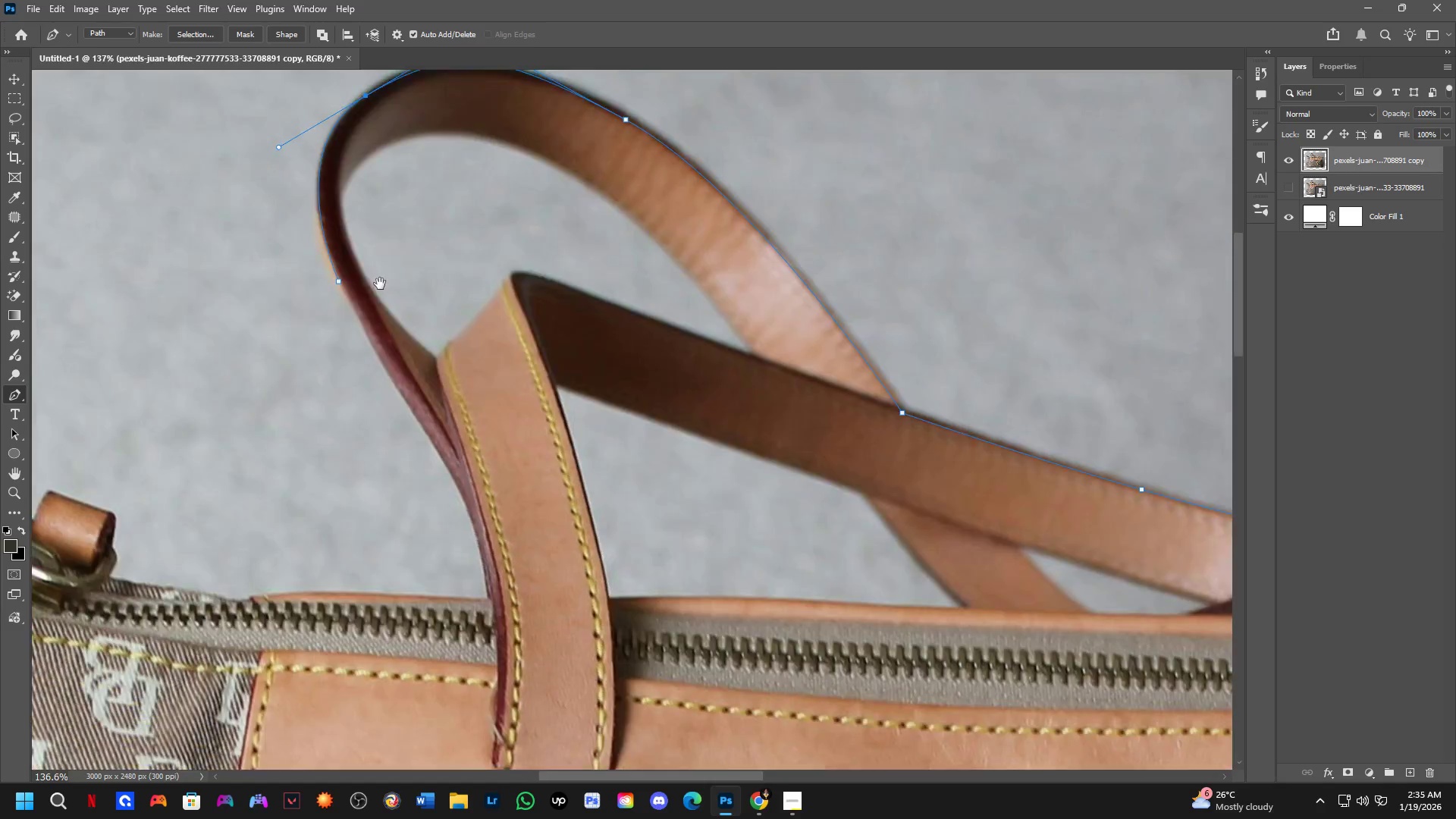 
hold_key(key=ControlLeft, duration=0.64)
 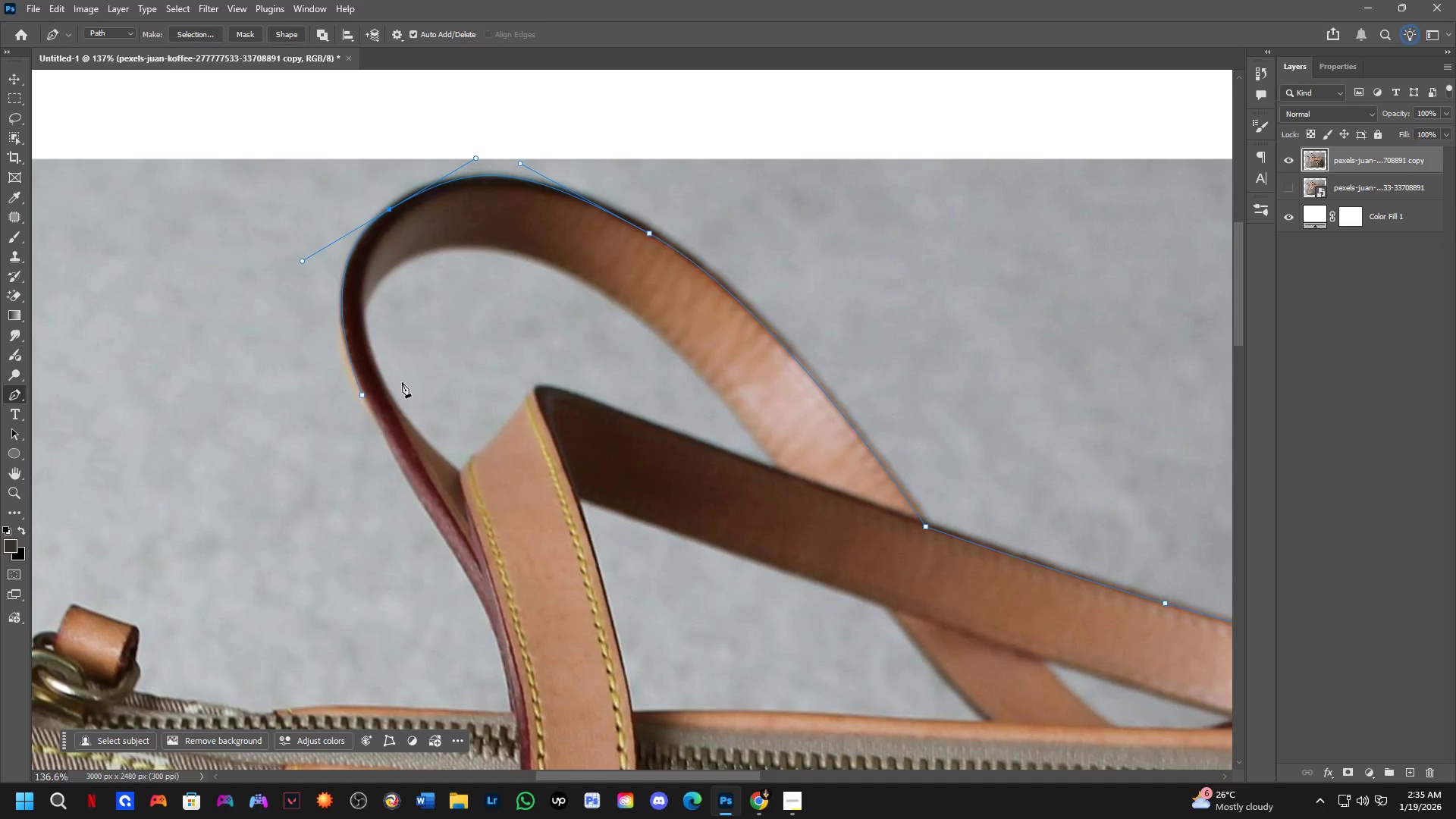 
hold_key(key=Space, duration=0.44)
 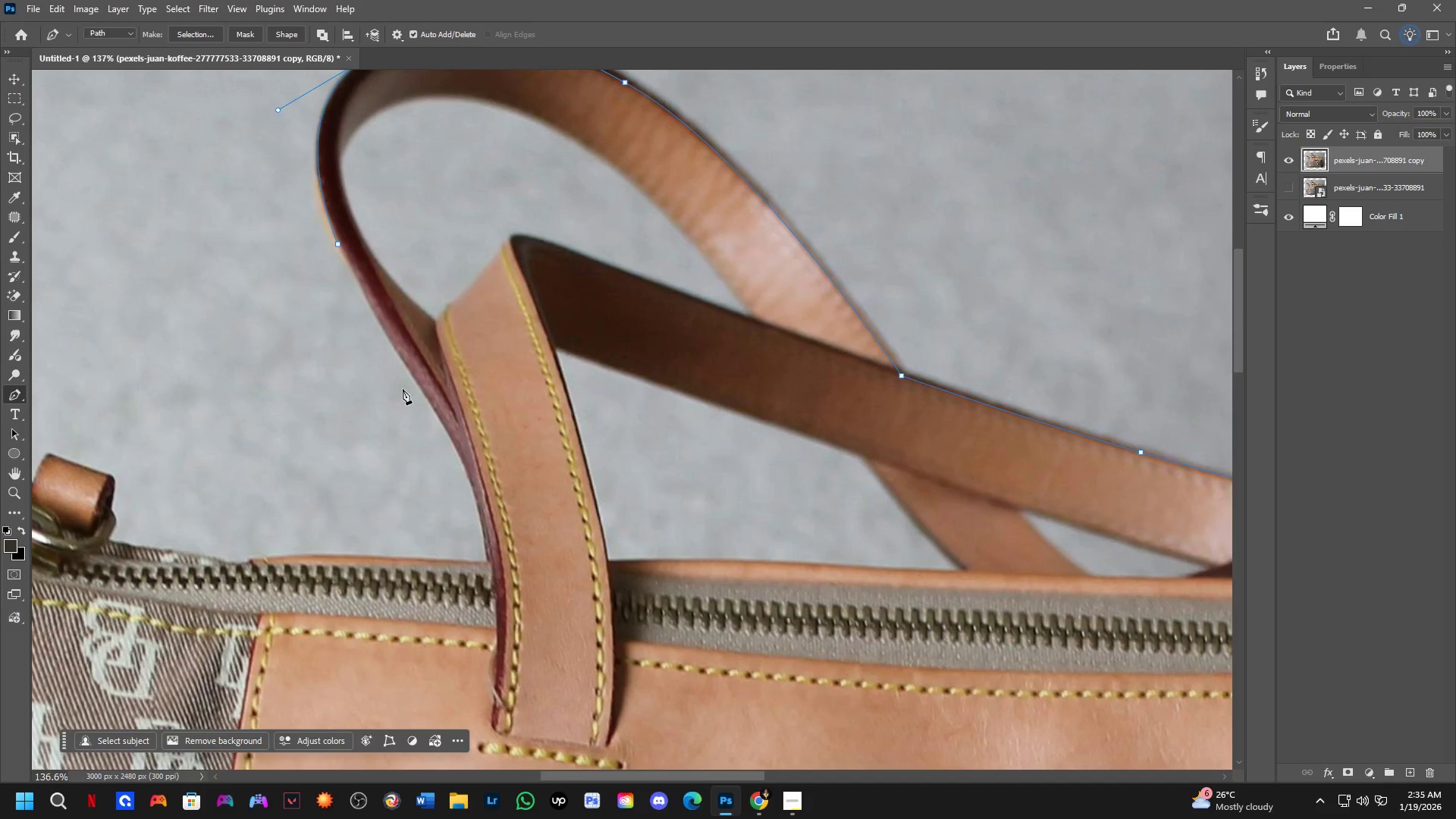 
left_click_drag(start_coordinate=[404, 416], to_coordinate=[380, 265])
 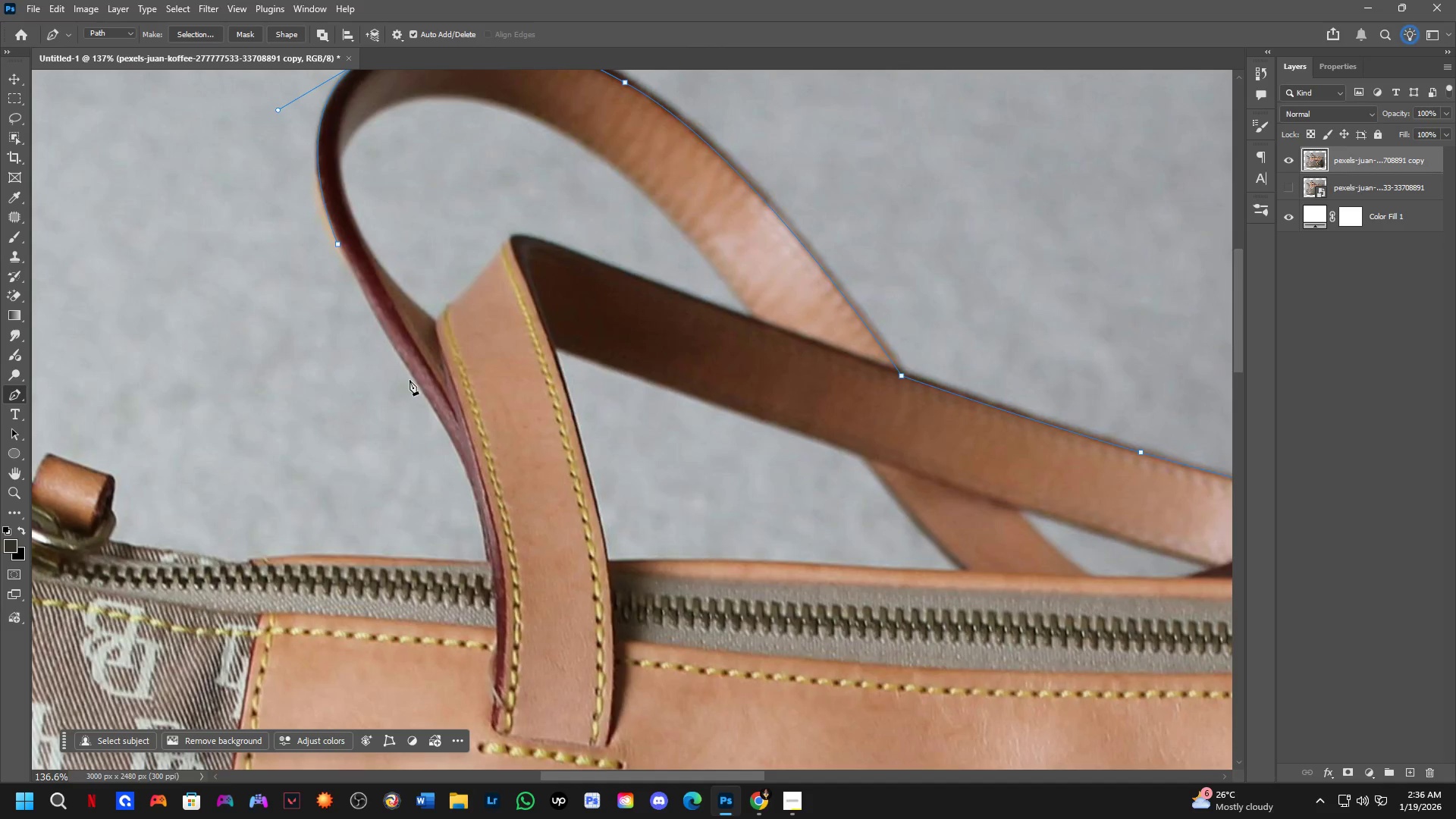 
scroll: coordinate [393, 262], scroll_direction: down, amount: 3.0
 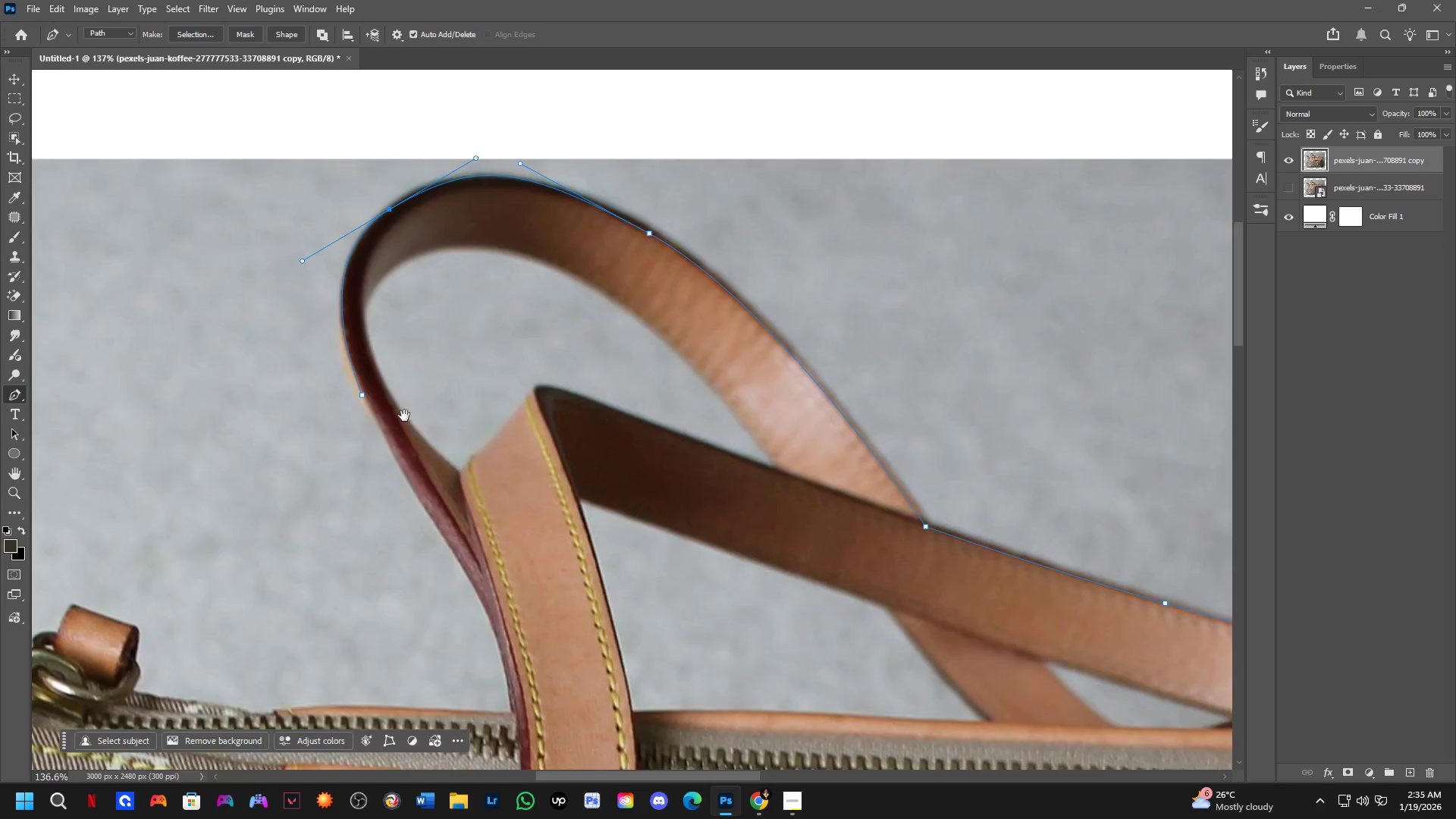 
left_click_drag(start_coordinate=[418, 386], to_coordinate=[434, 413])
 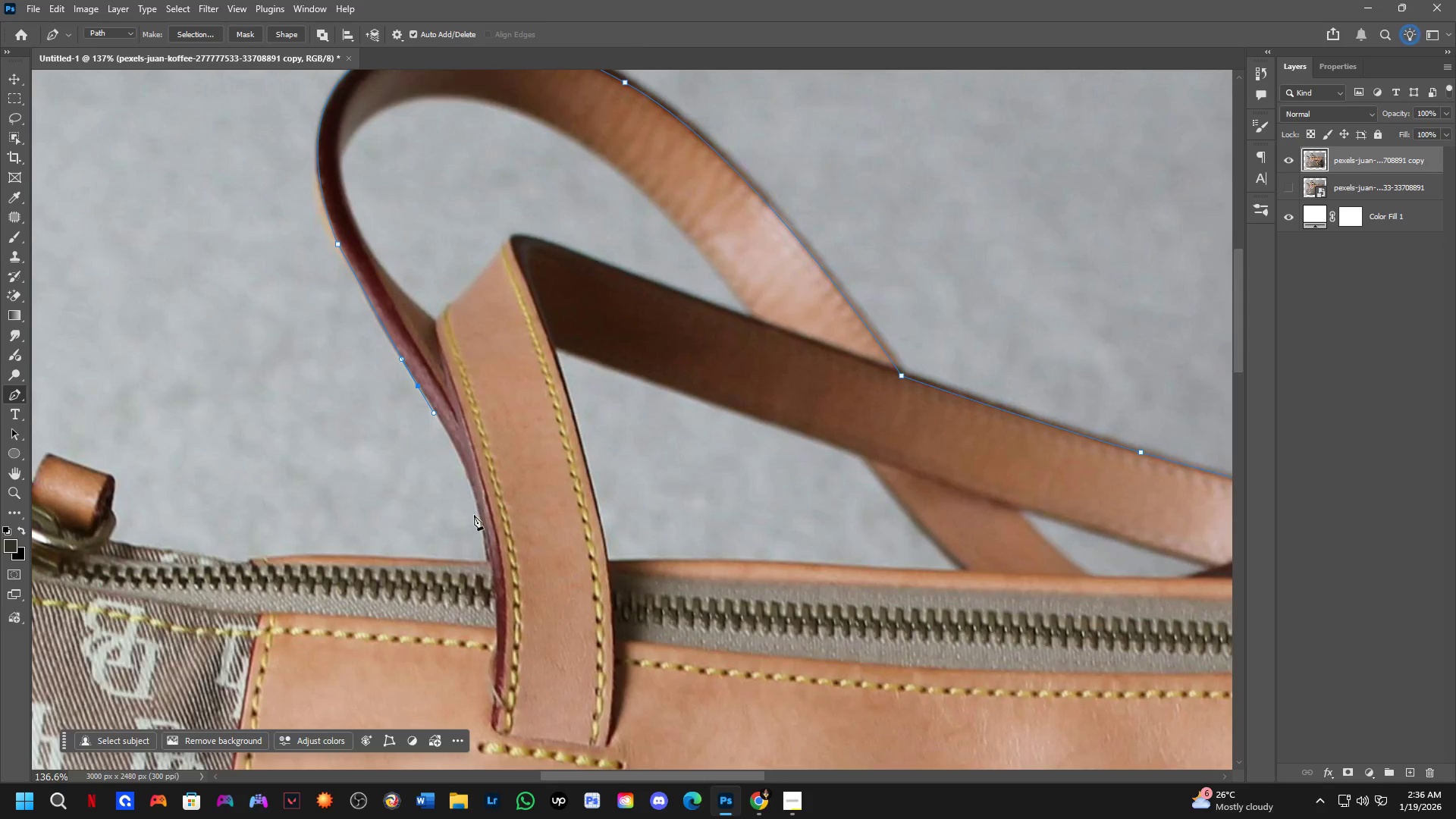 
hold_key(key=Space, duration=0.55)
 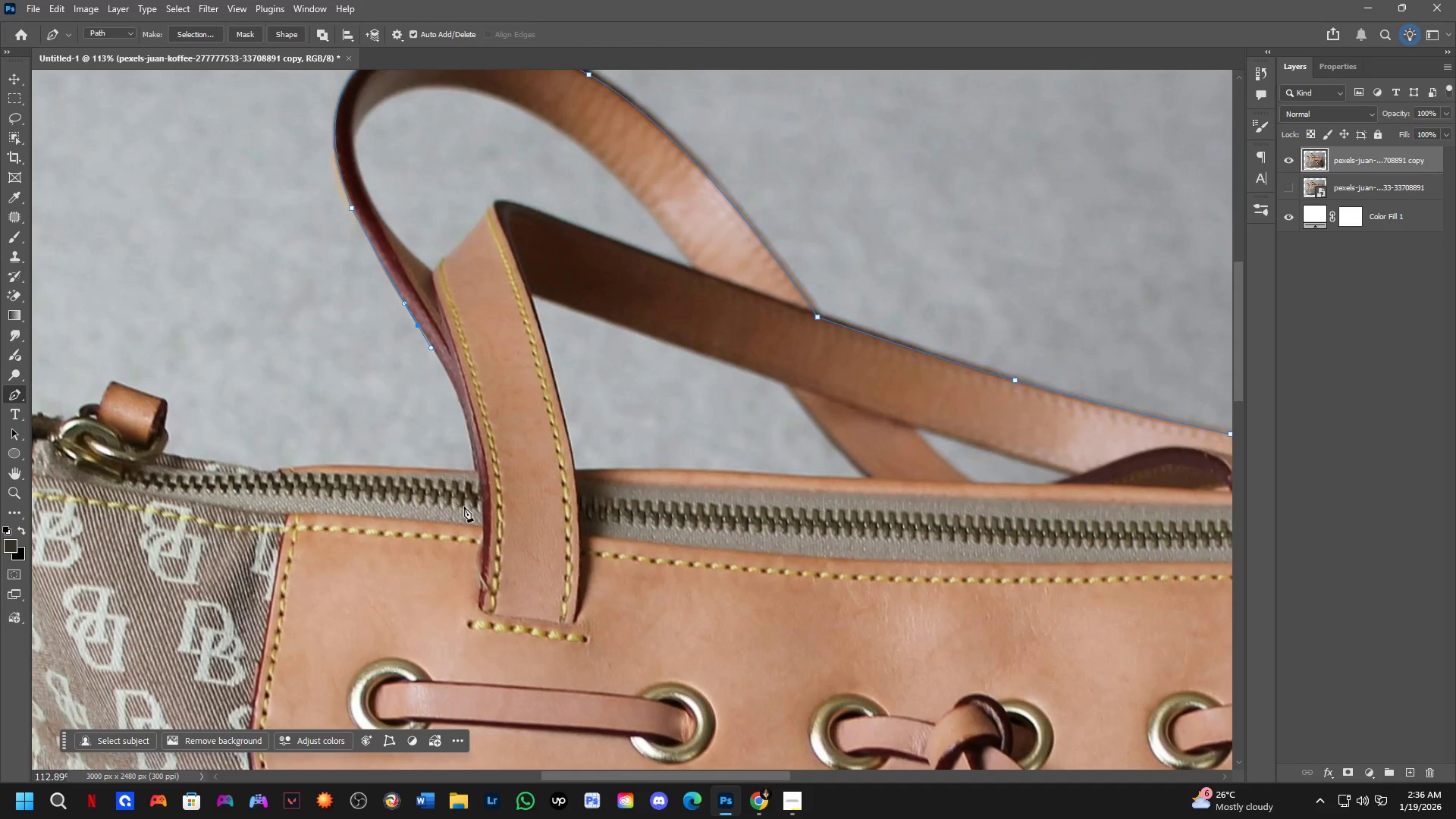 
left_click_drag(start_coordinate=[479, 538], to_coordinate=[469, 454])
 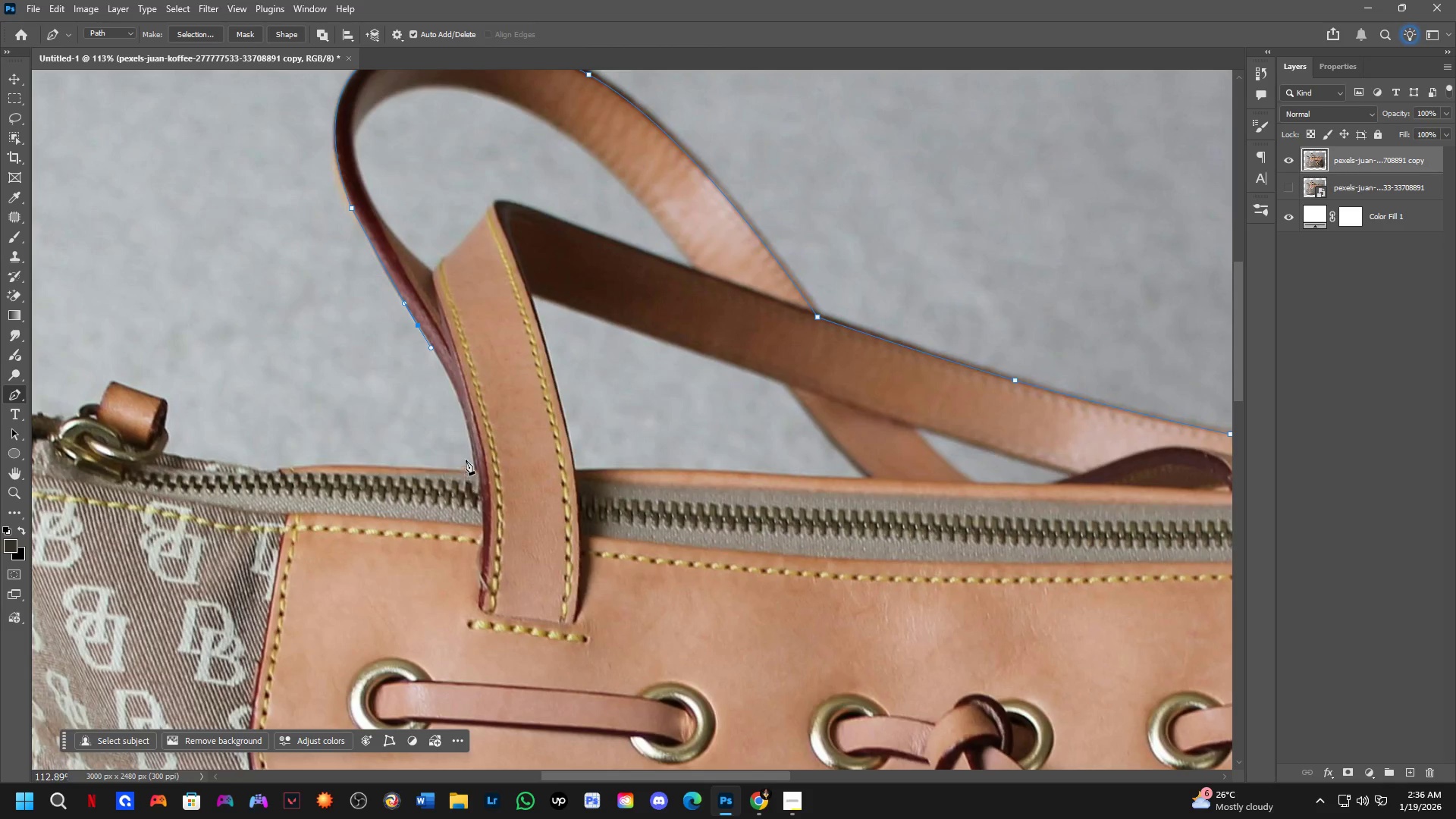 
scroll: coordinate [475, 518], scroll_direction: down, amount: 2.0
 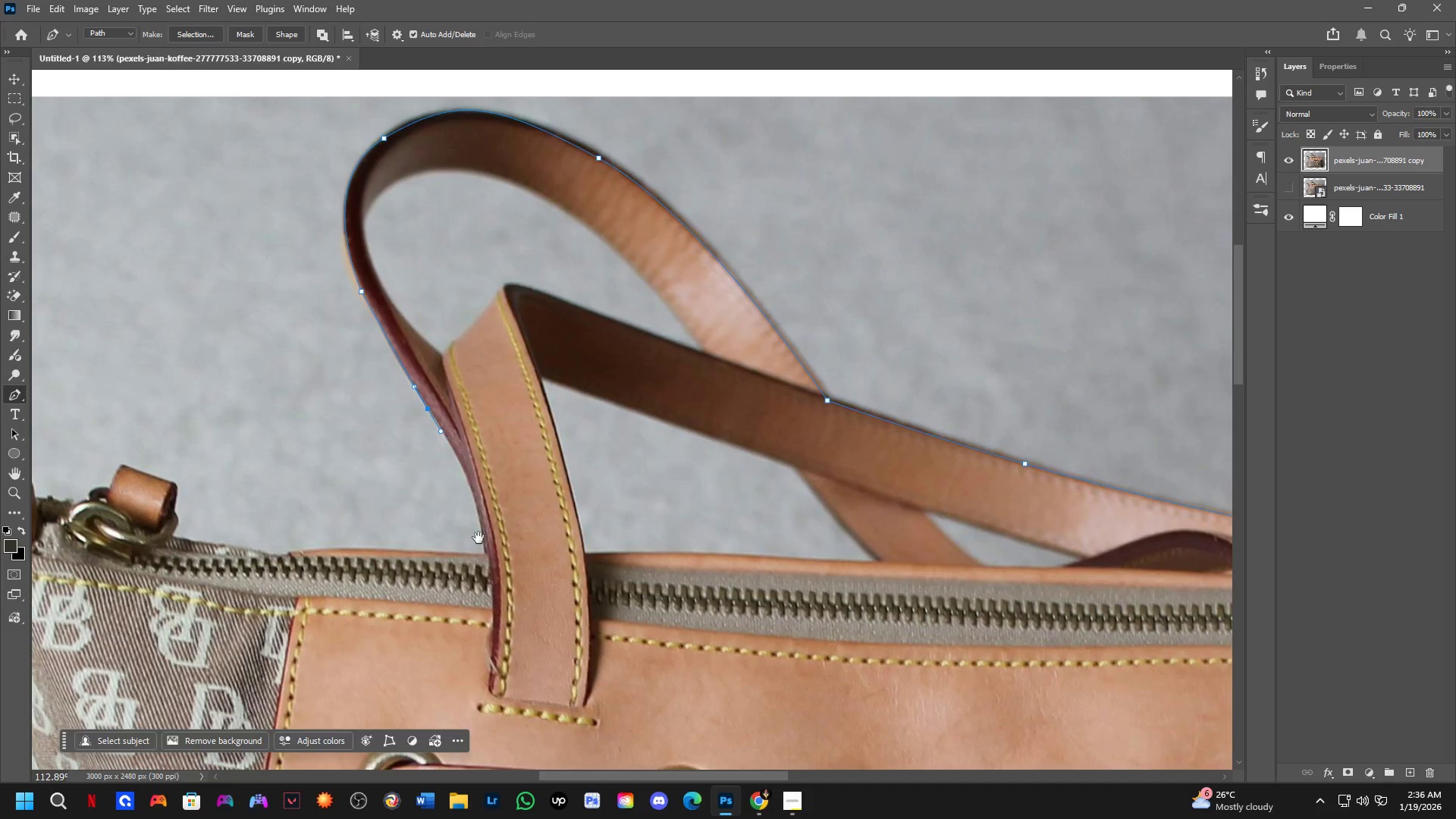 
scroll: coordinate [469, 463], scroll_direction: up, amount: 4.0
 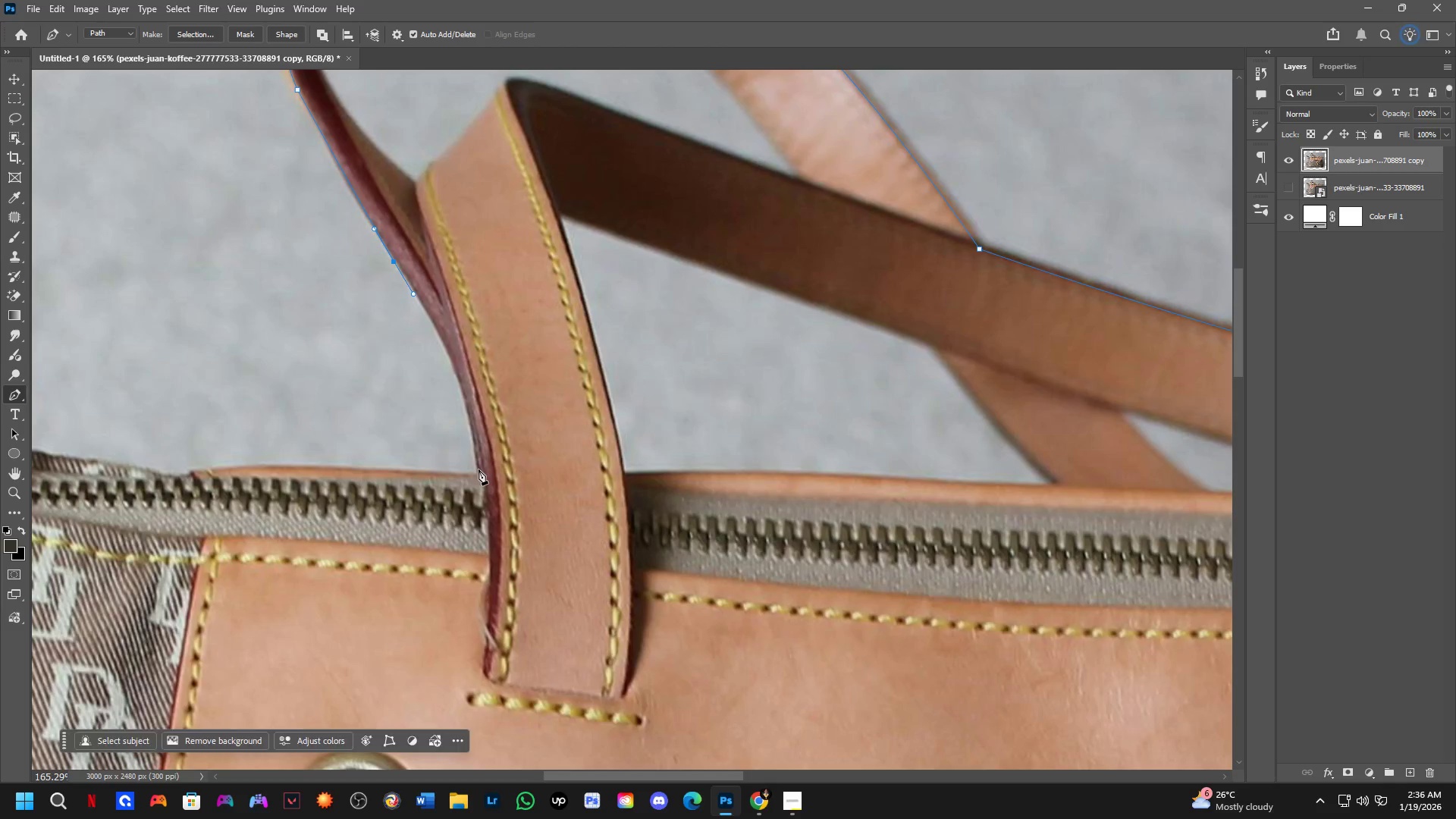 
left_click_drag(start_coordinate=[479, 469], to_coordinate=[487, 567])
 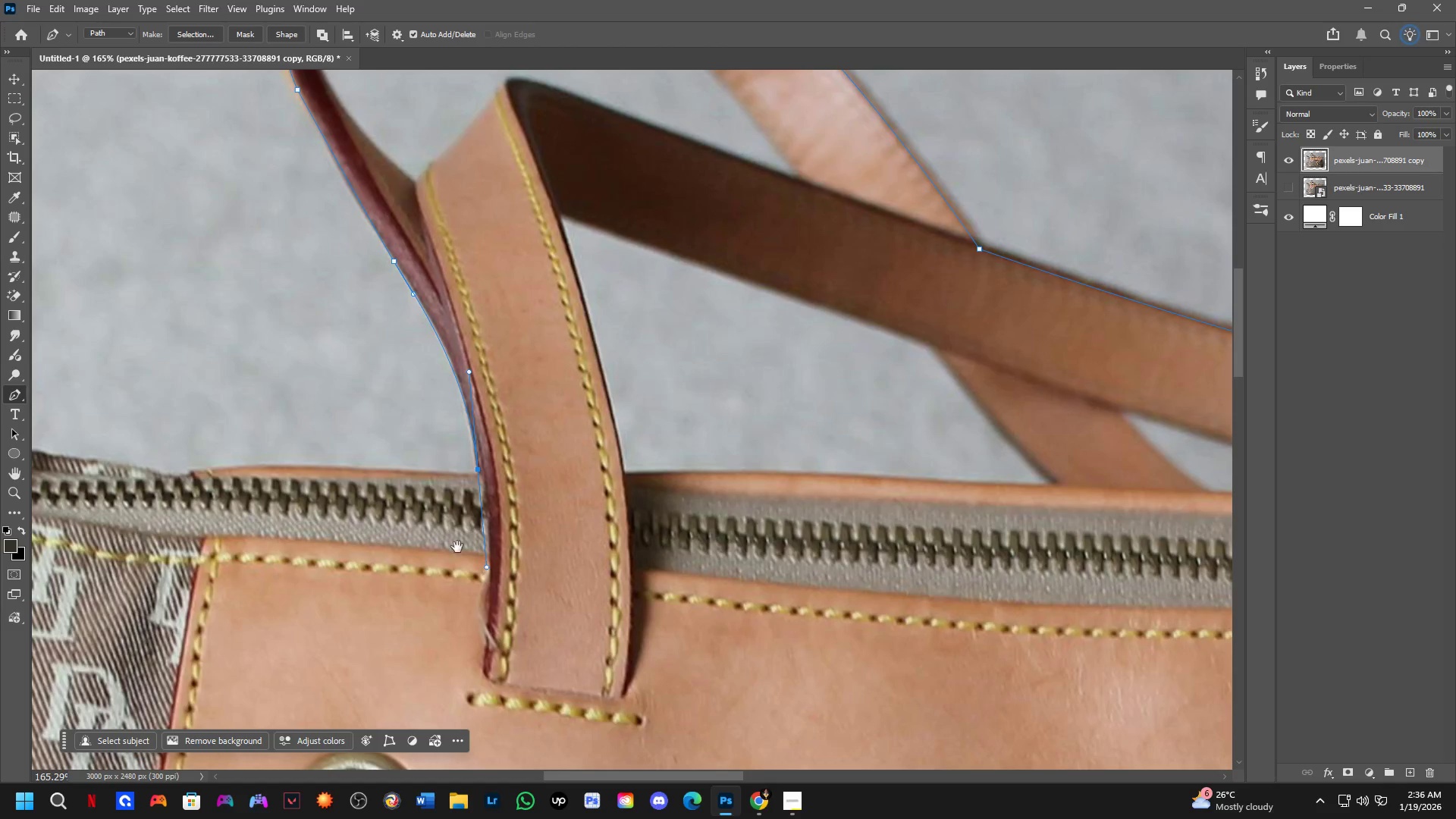 
hold_key(key=Space, duration=0.58)
 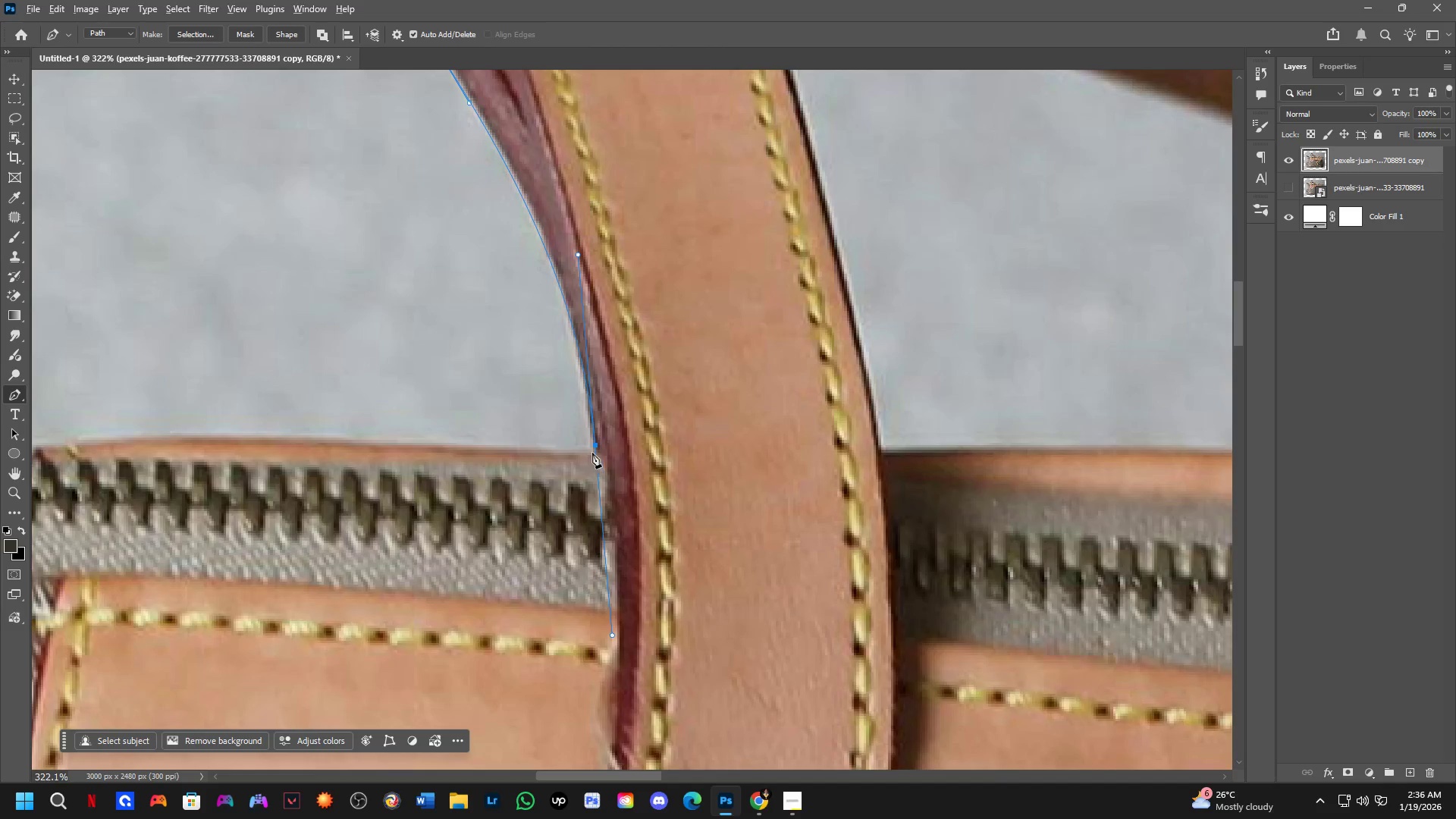 
left_click_drag(start_coordinate=[450, 530], to_coordinate=[559, 510])
 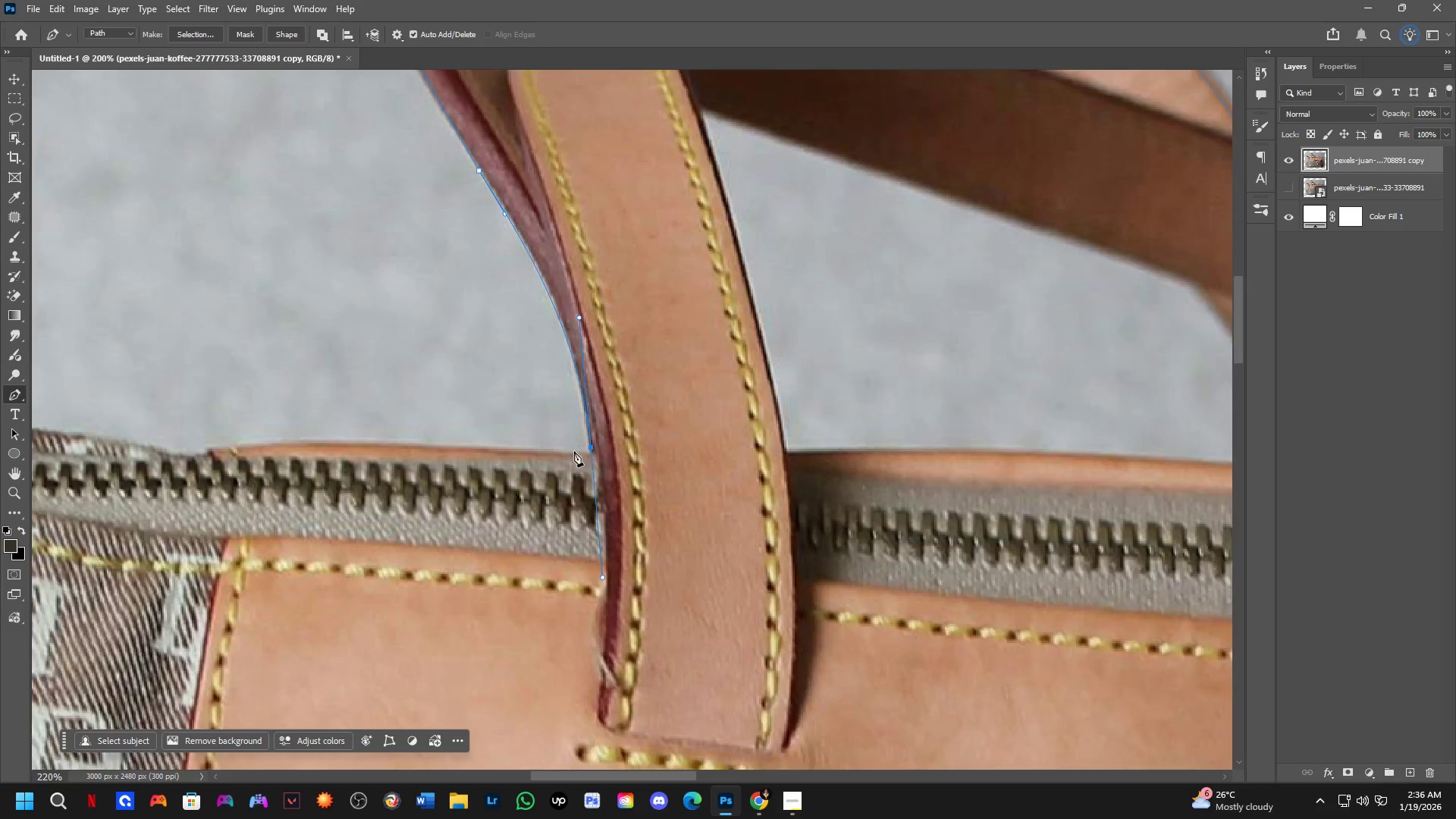 
hold_key(key=AltLeft, duration=0.7)
 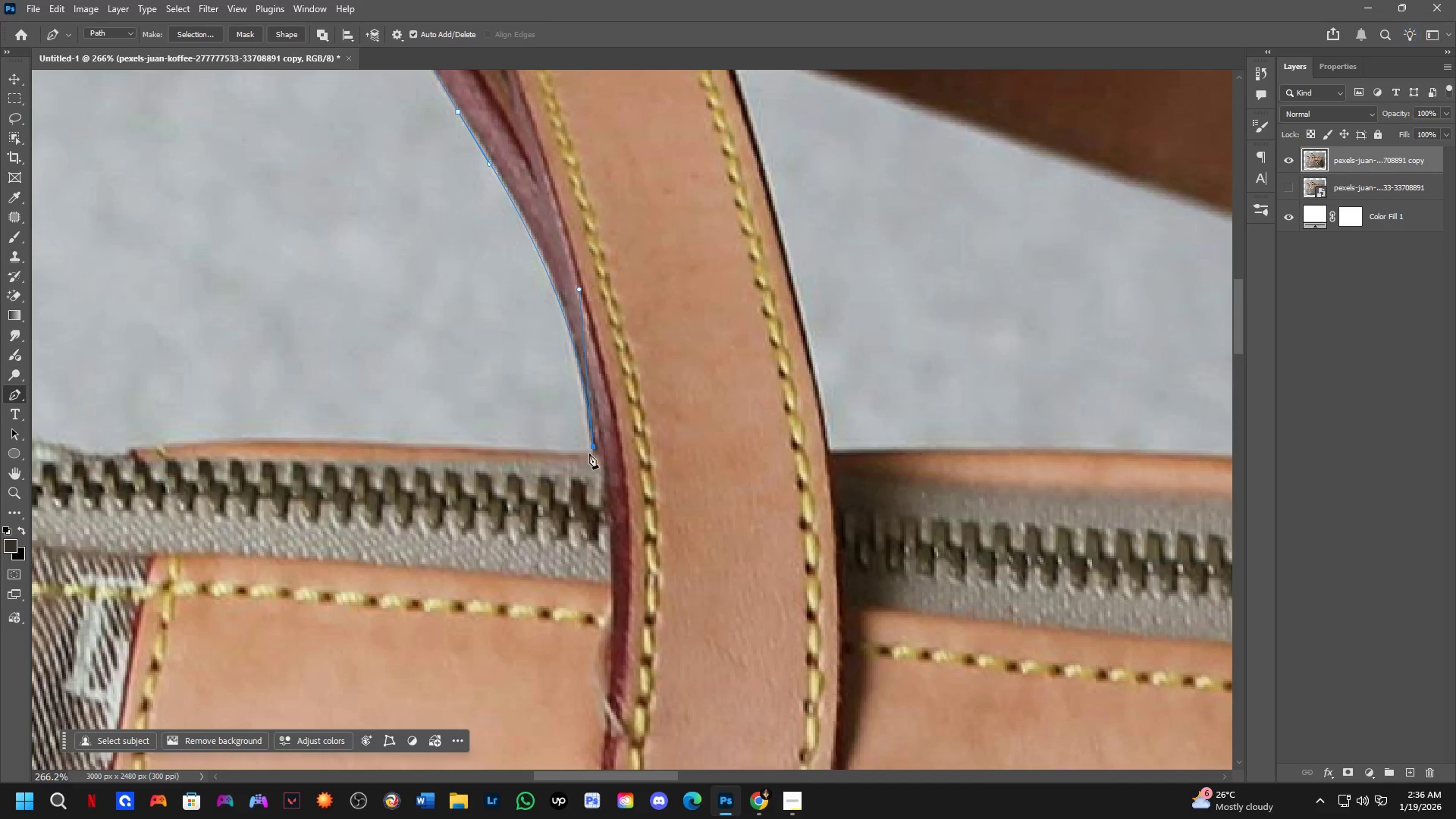 
scroll: coordinate [584, 455], scroll_direction: up, amount: 7.0
 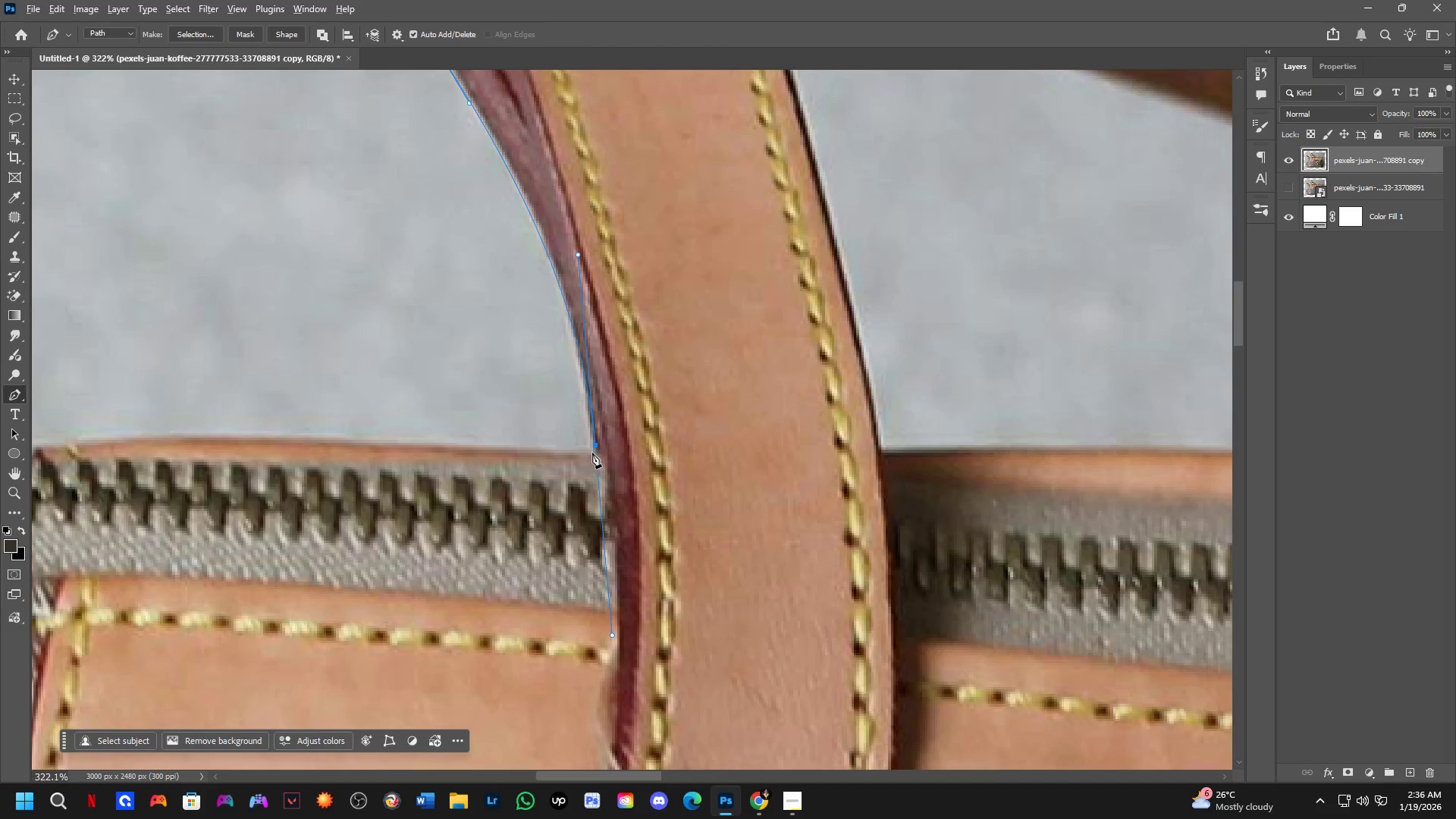 
left_click([595, 446])
 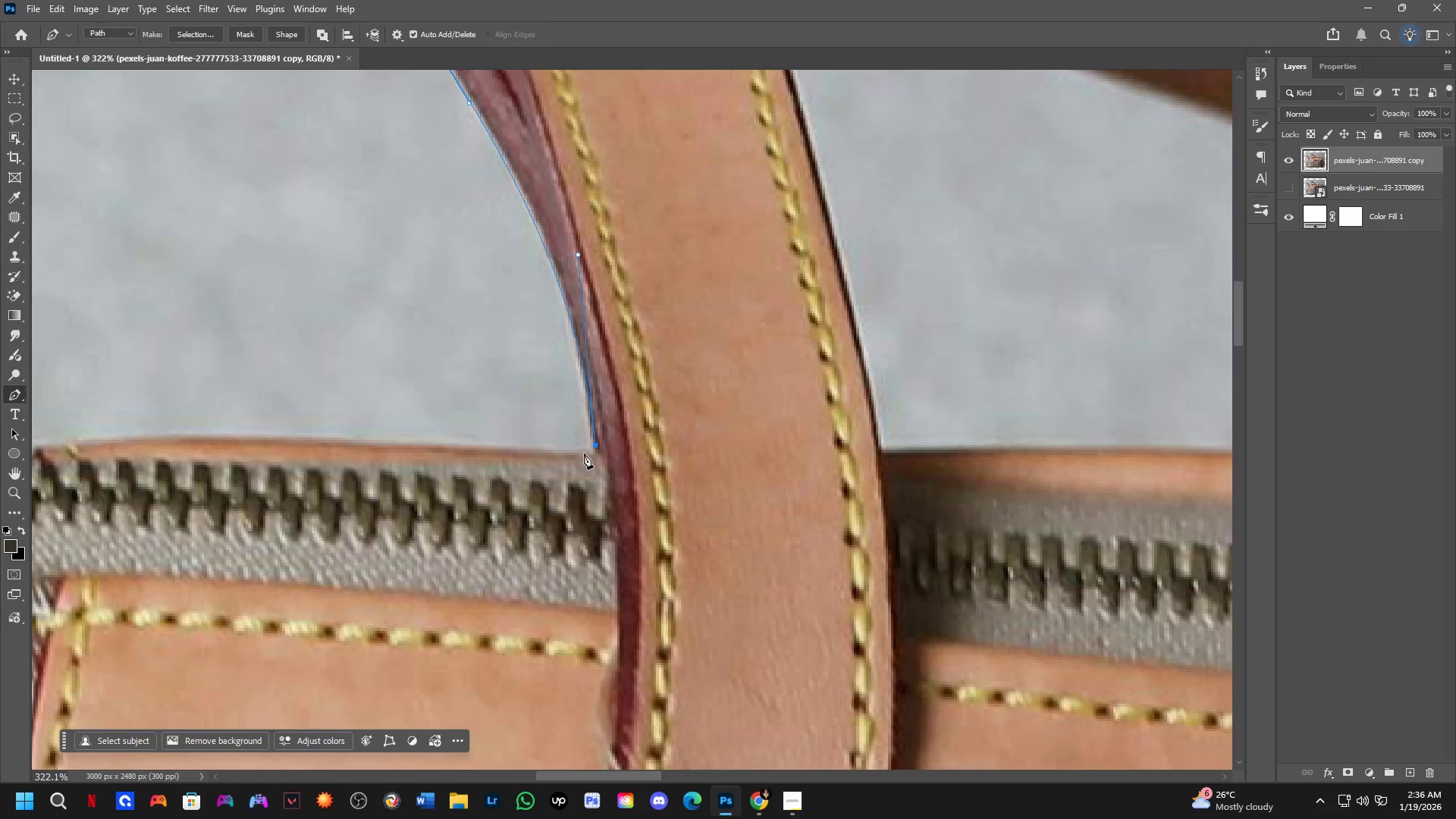 
hold_key(key=ControlLeft, duration=1.08)
 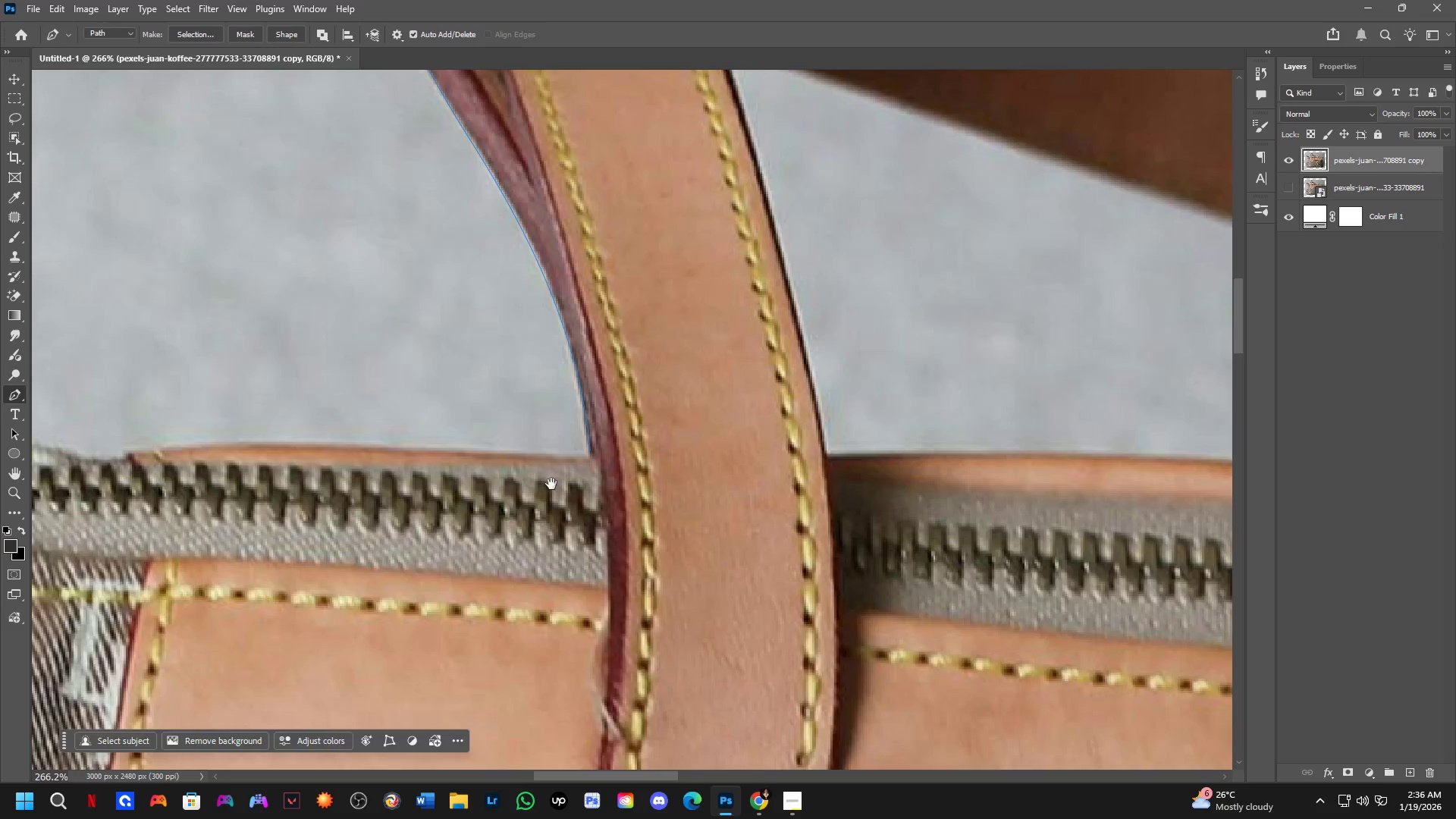 
scroll: coordinate [591, 450], scroll_direction: up, amount: 5.0
 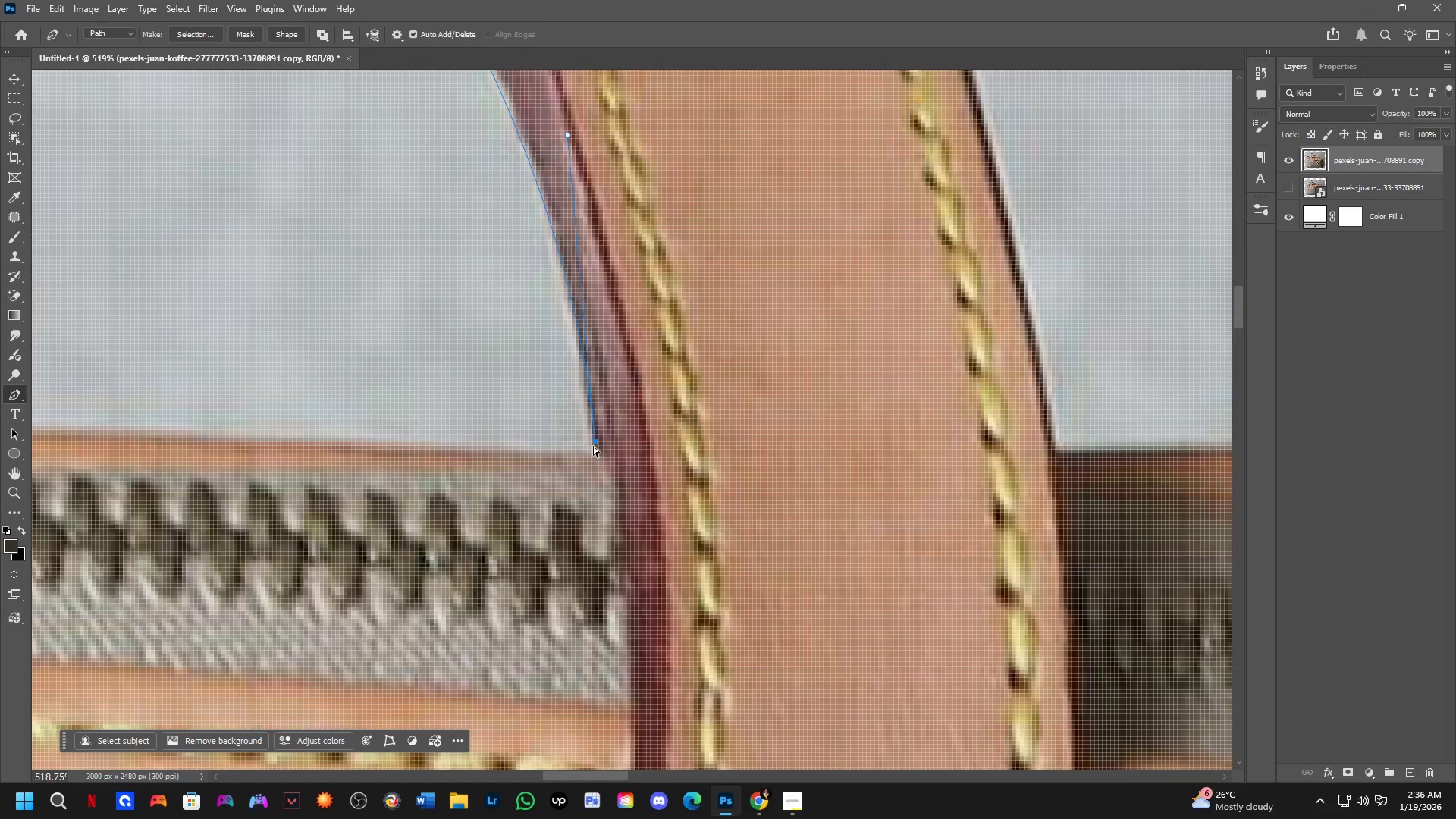 
left_click_drag(start_coordinate=[595, 446], to_coordinate=[595, 456])
 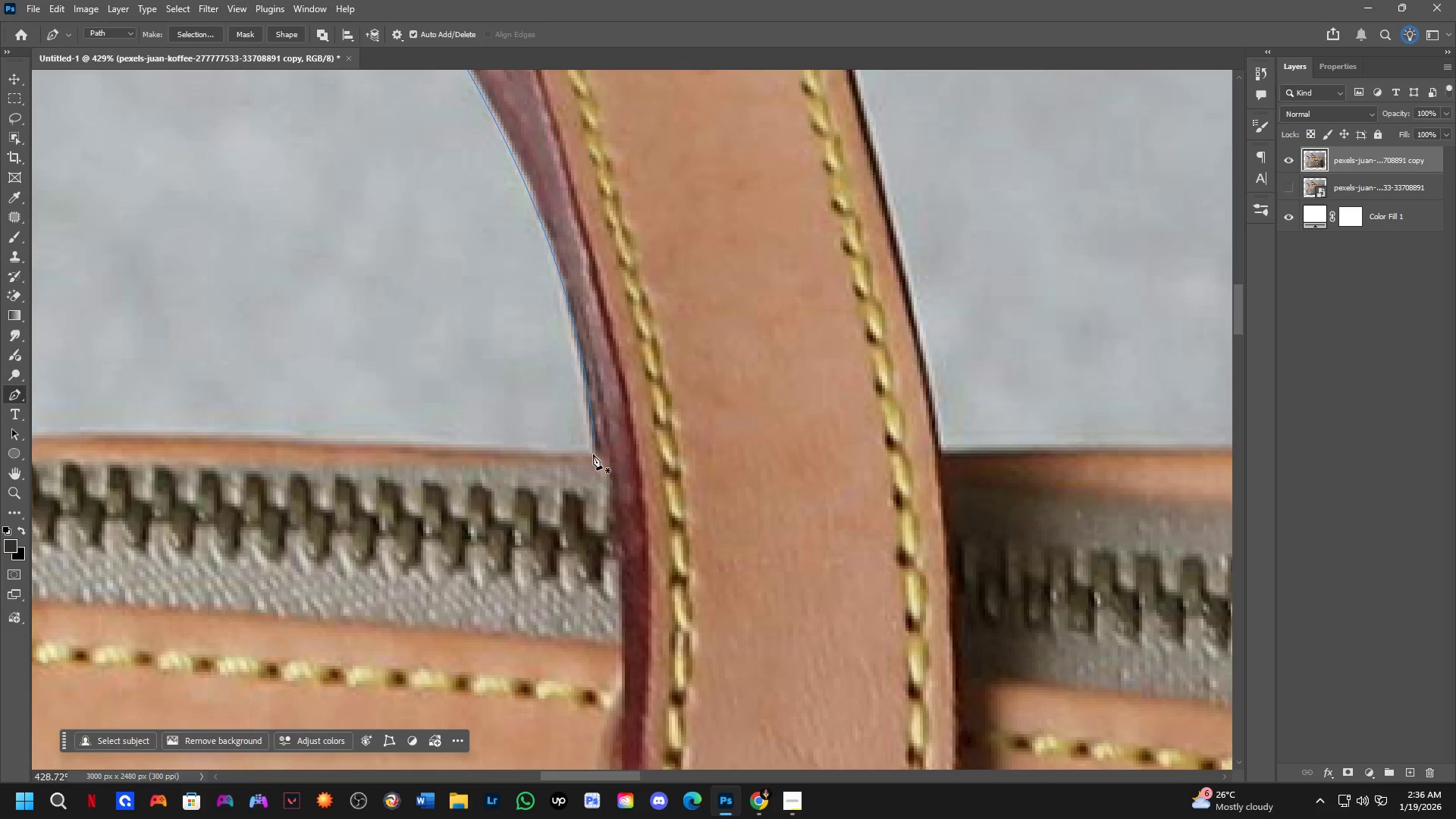 
hold_key(key=Space, duration=0.42)
 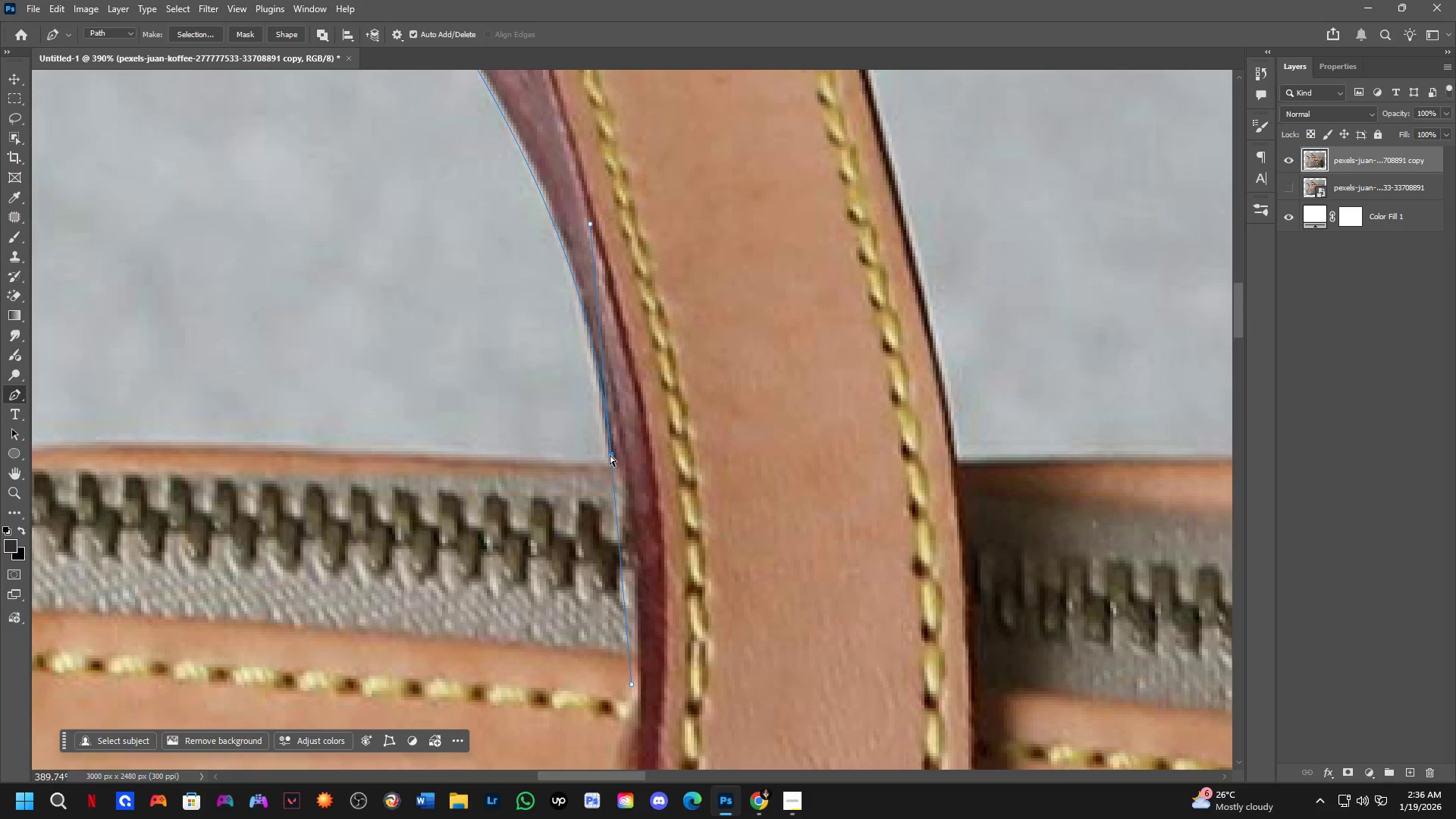 
left_click_drag(start_coordinate=[542, 476], to_coordinate=[558, 485])
 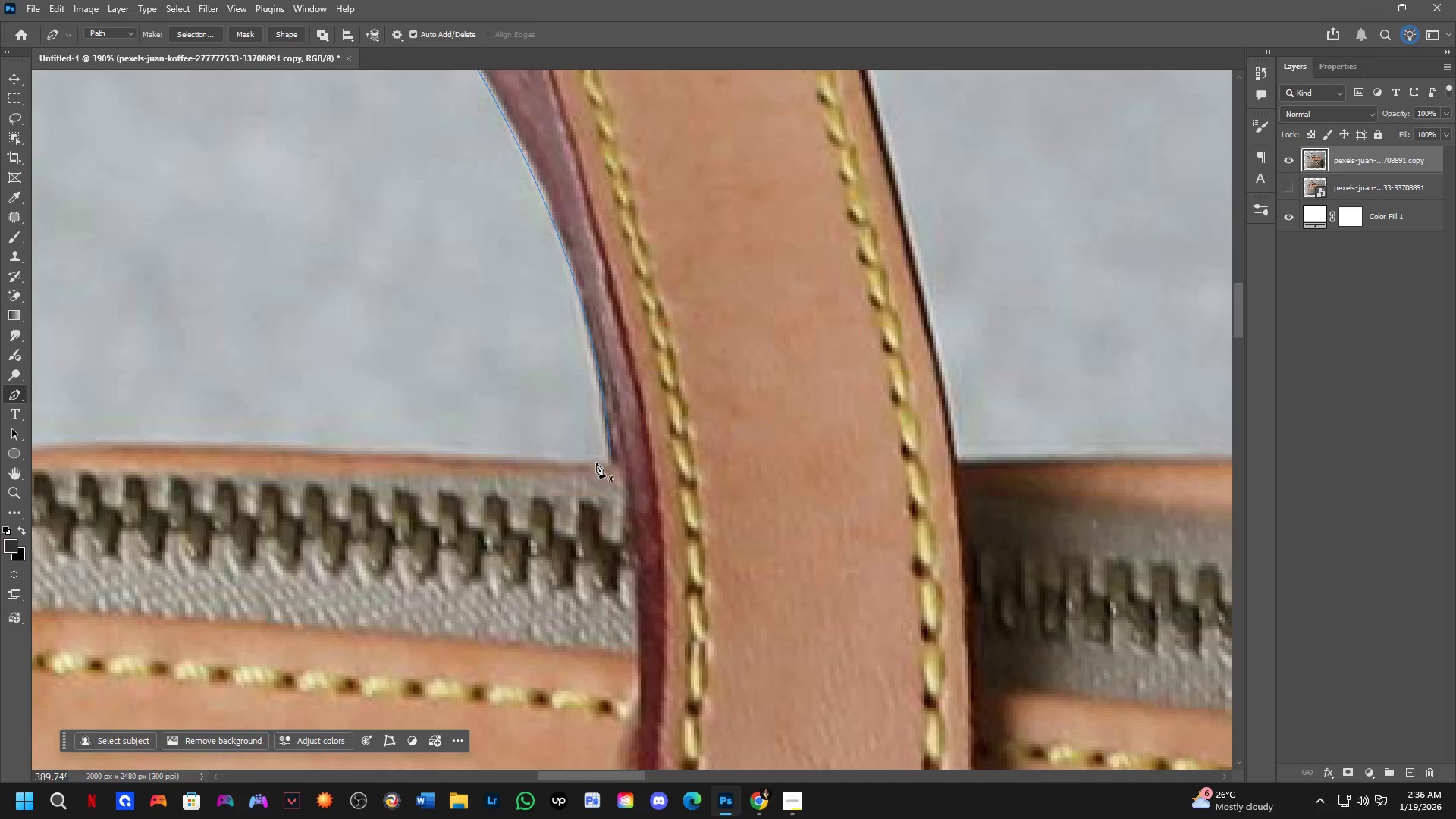 
scroll: coordinate [581, 463], scroll_direction: down, amount: 7.0
 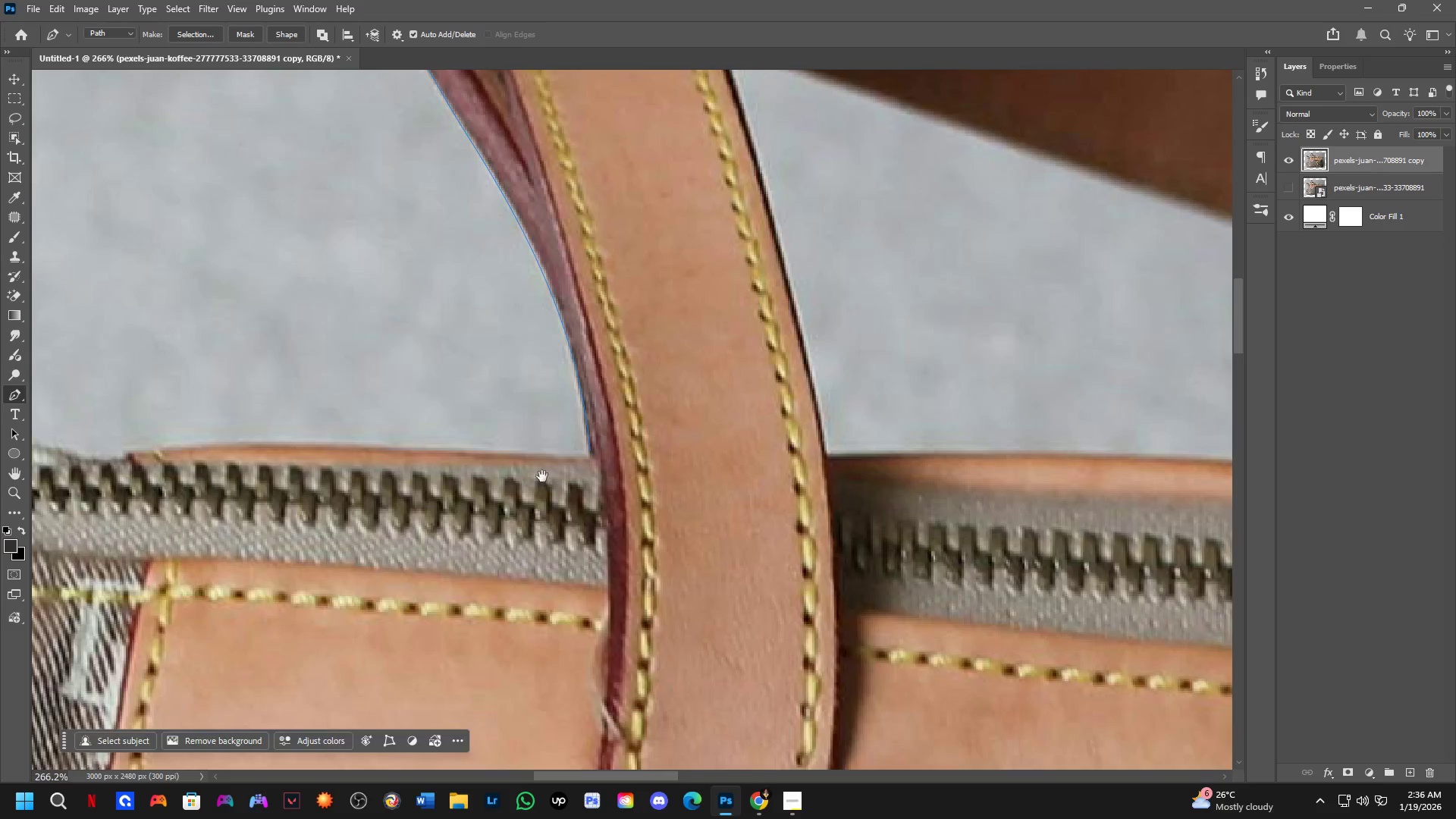 
key(Control+Z)
 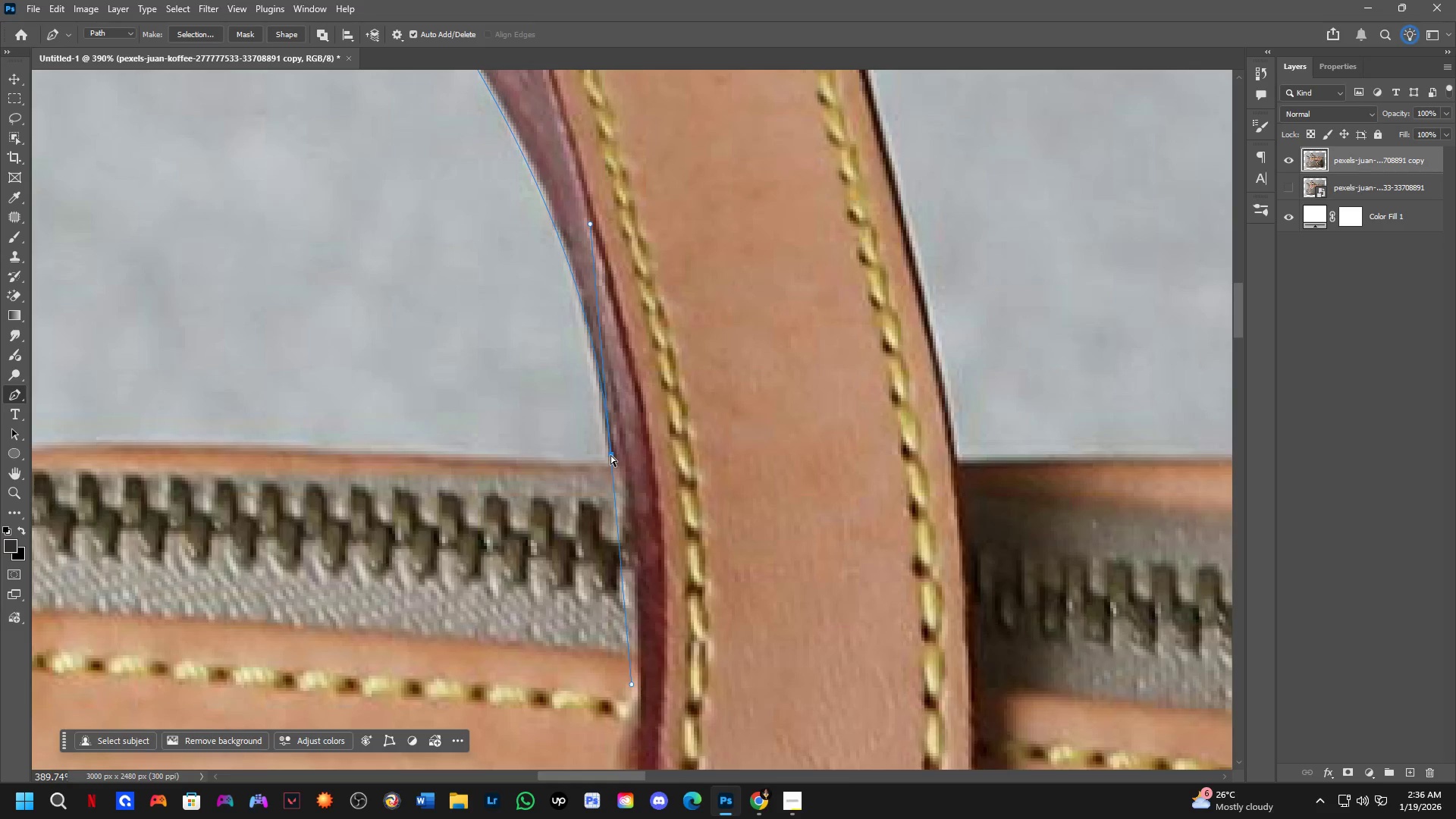 
scroll: coordinate [596, 465], scroll_direction: up, amount: 4.0
 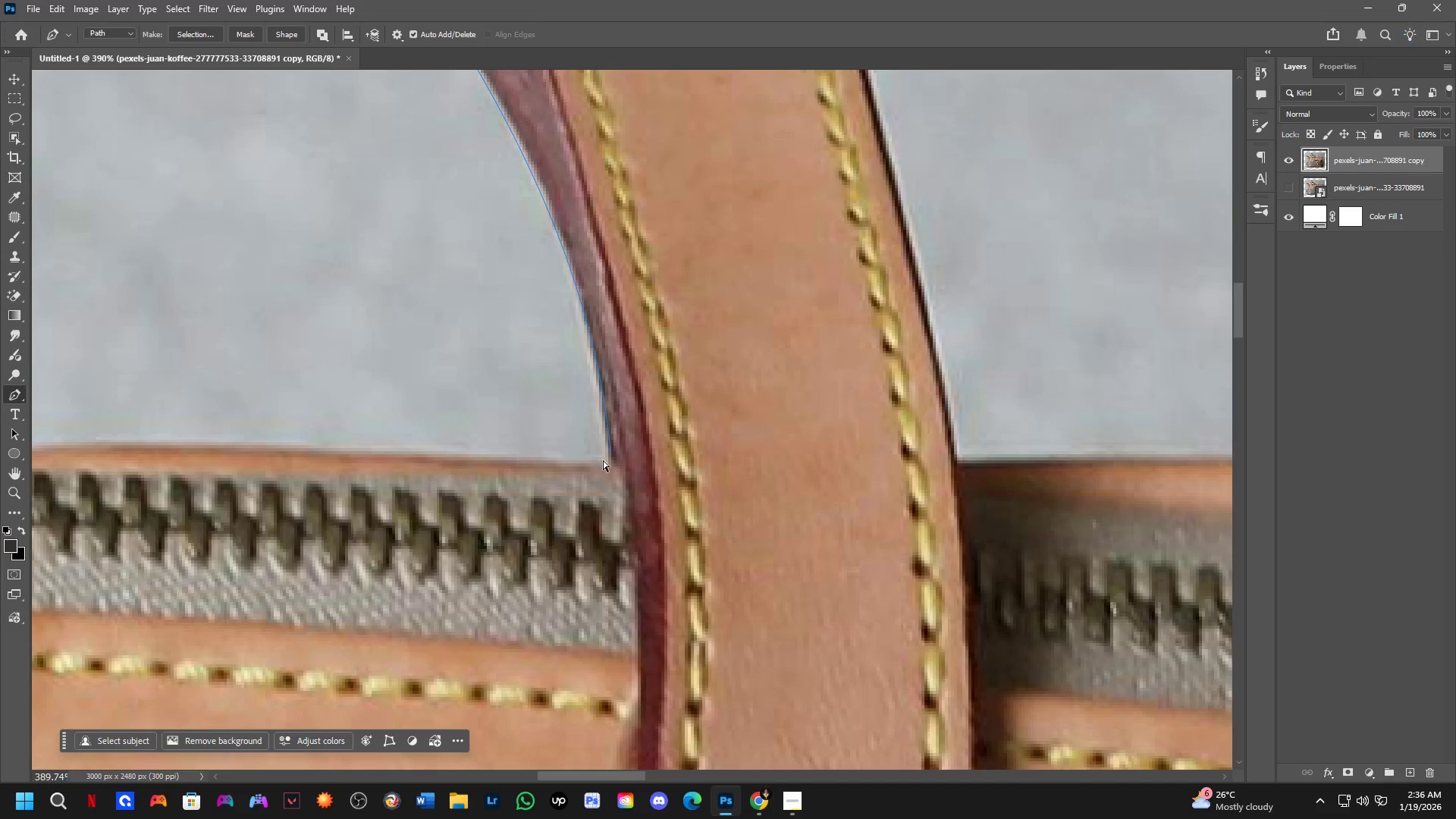 
left_click([610, 455])
 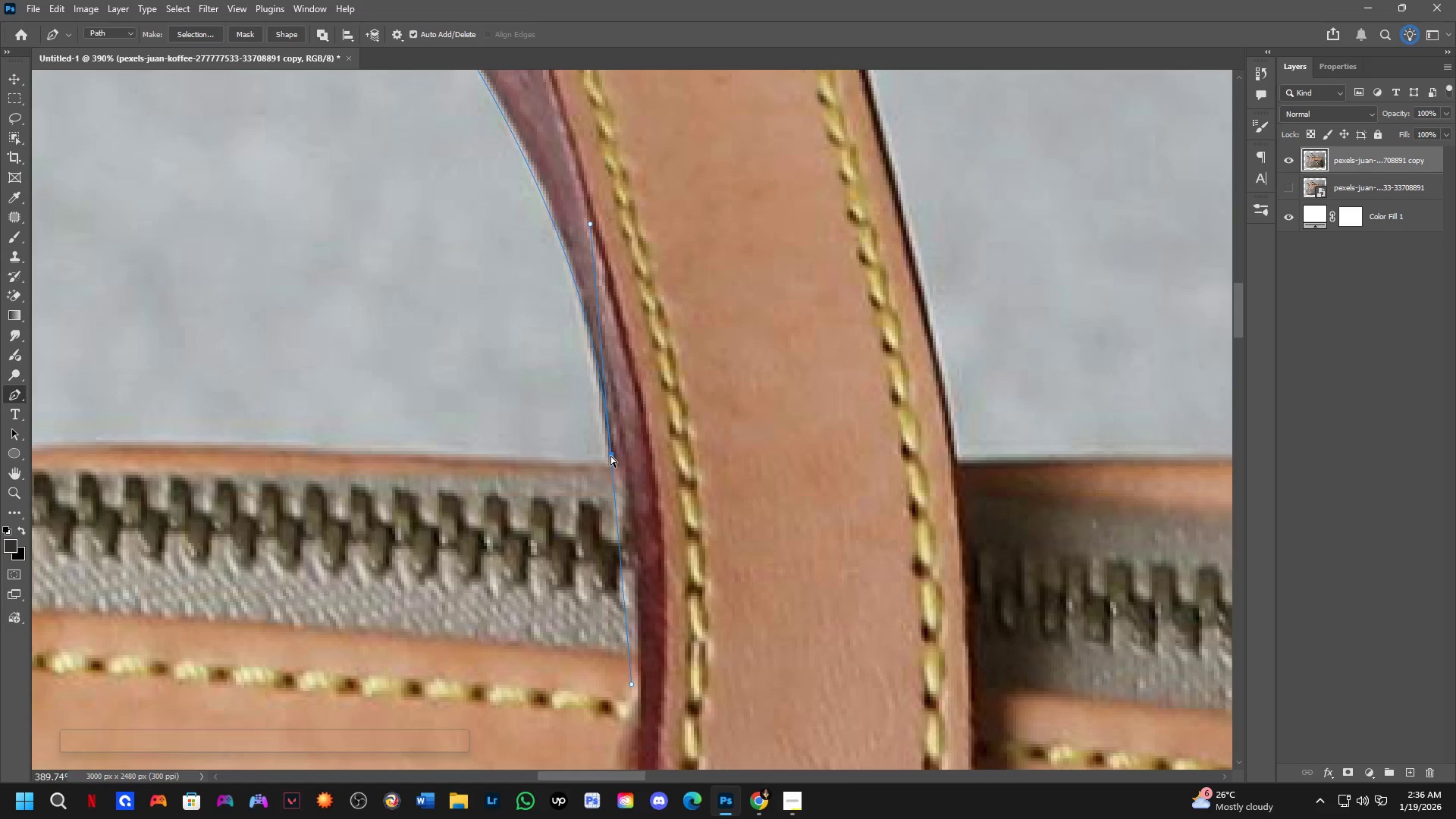 
left_click_drag(start_coordinate=[610, 455], to_coordinate=[611, 463])
 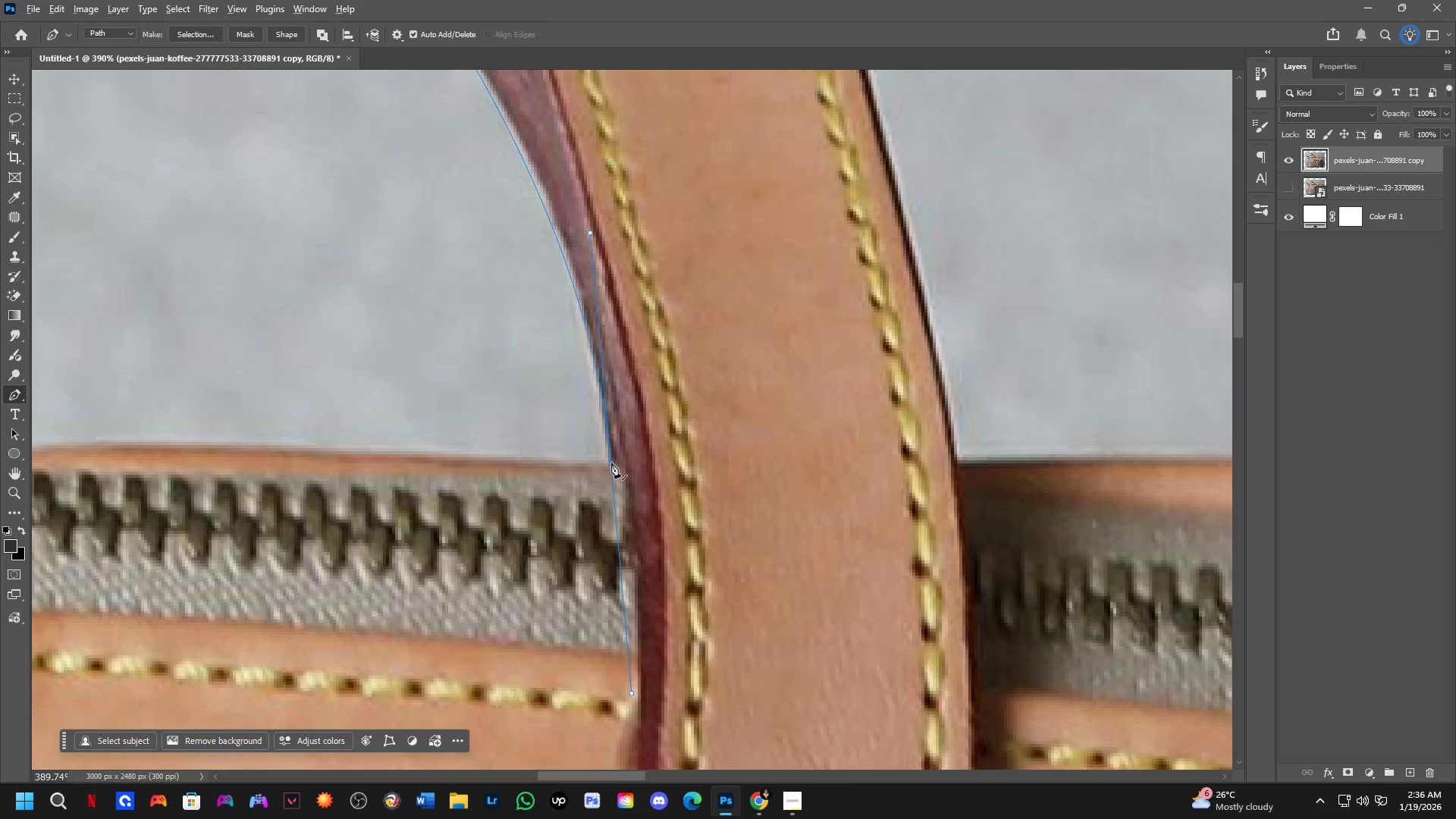 
key(Alt+AltLeft)
 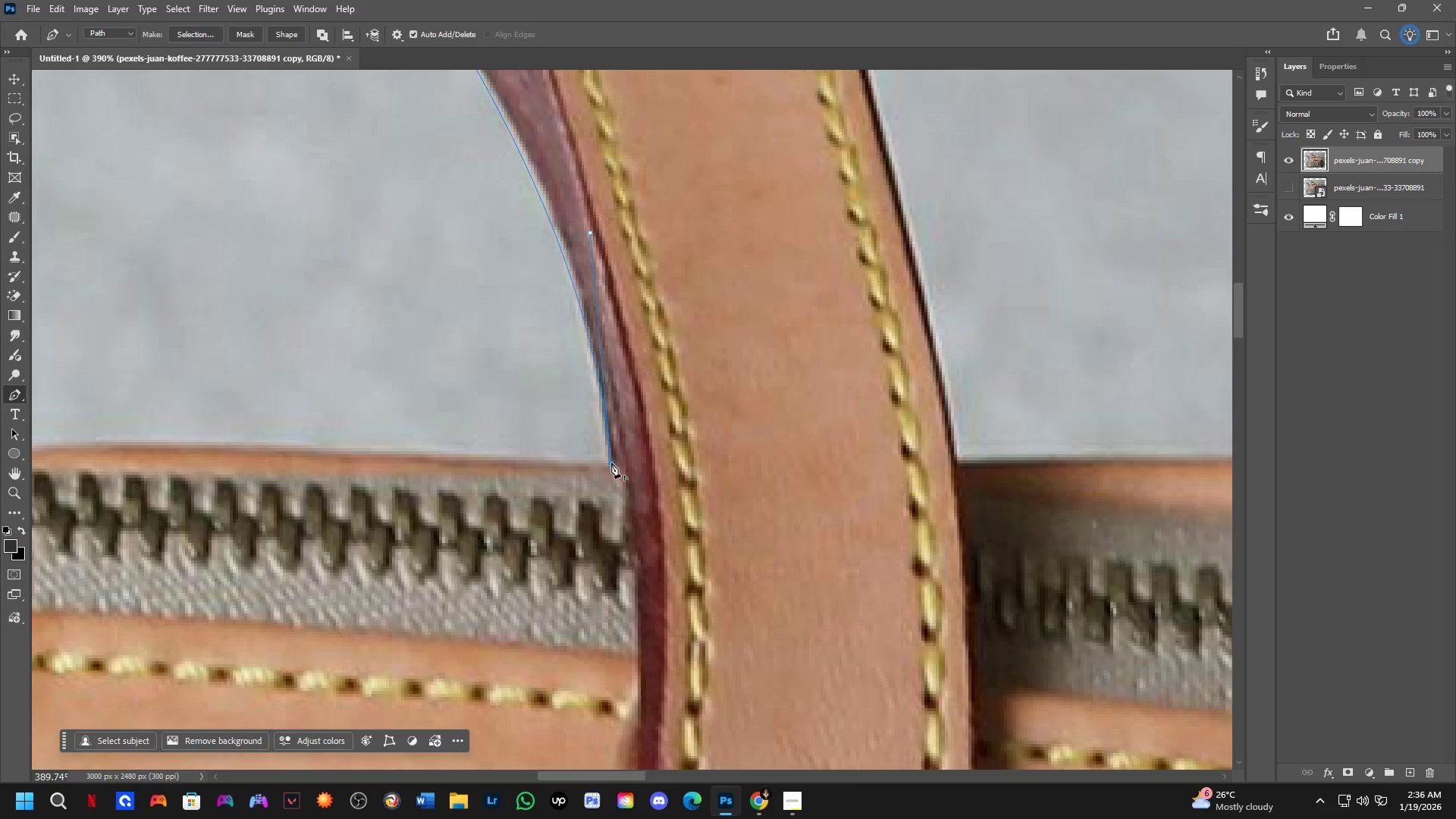 
left_click([611, 463])
 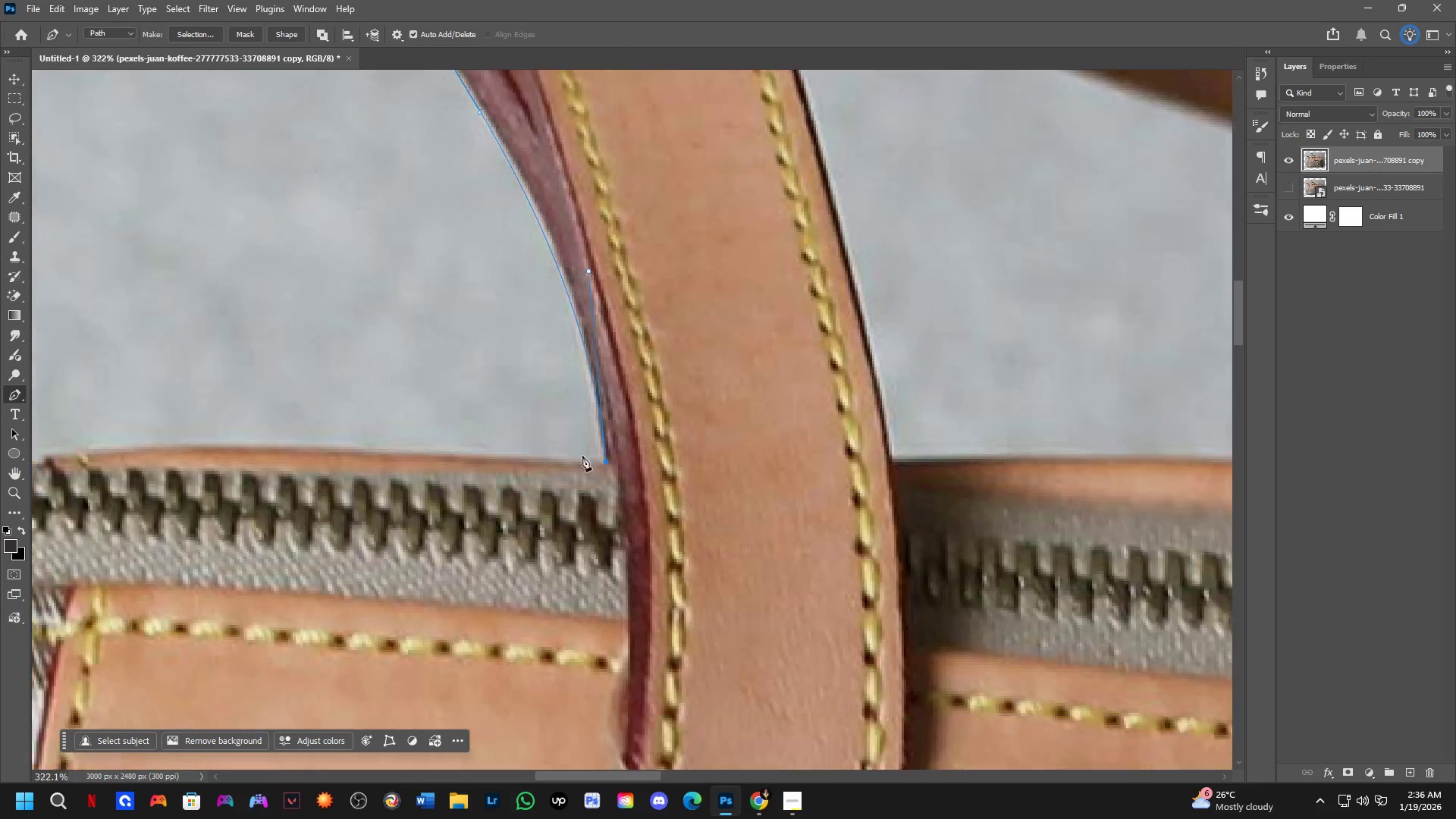 
hold_key(key=Space, duration=0.5)
 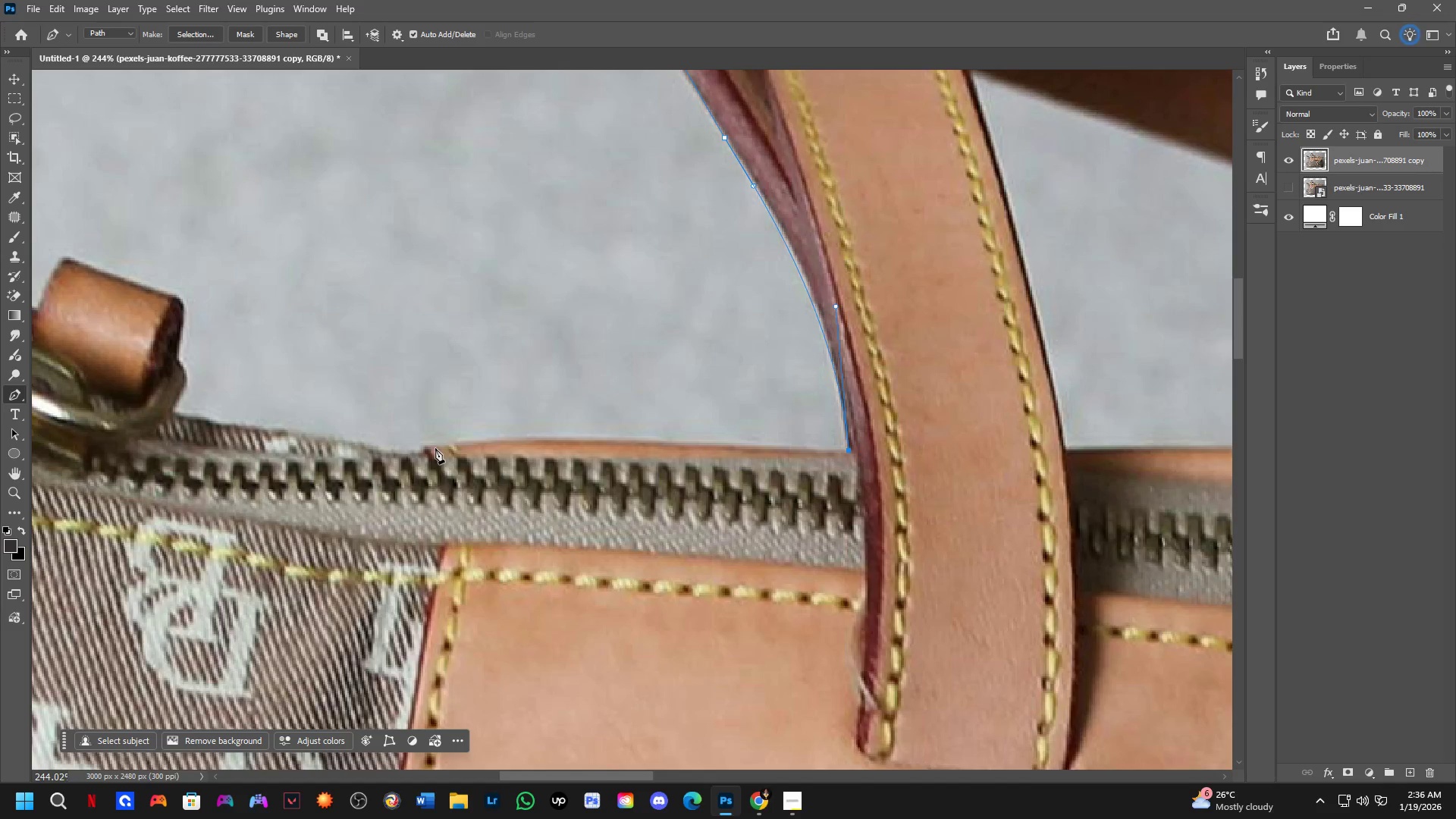 
left_click_drag(start_coordinate=[388, 490], to_coordinate=[636, 480])
 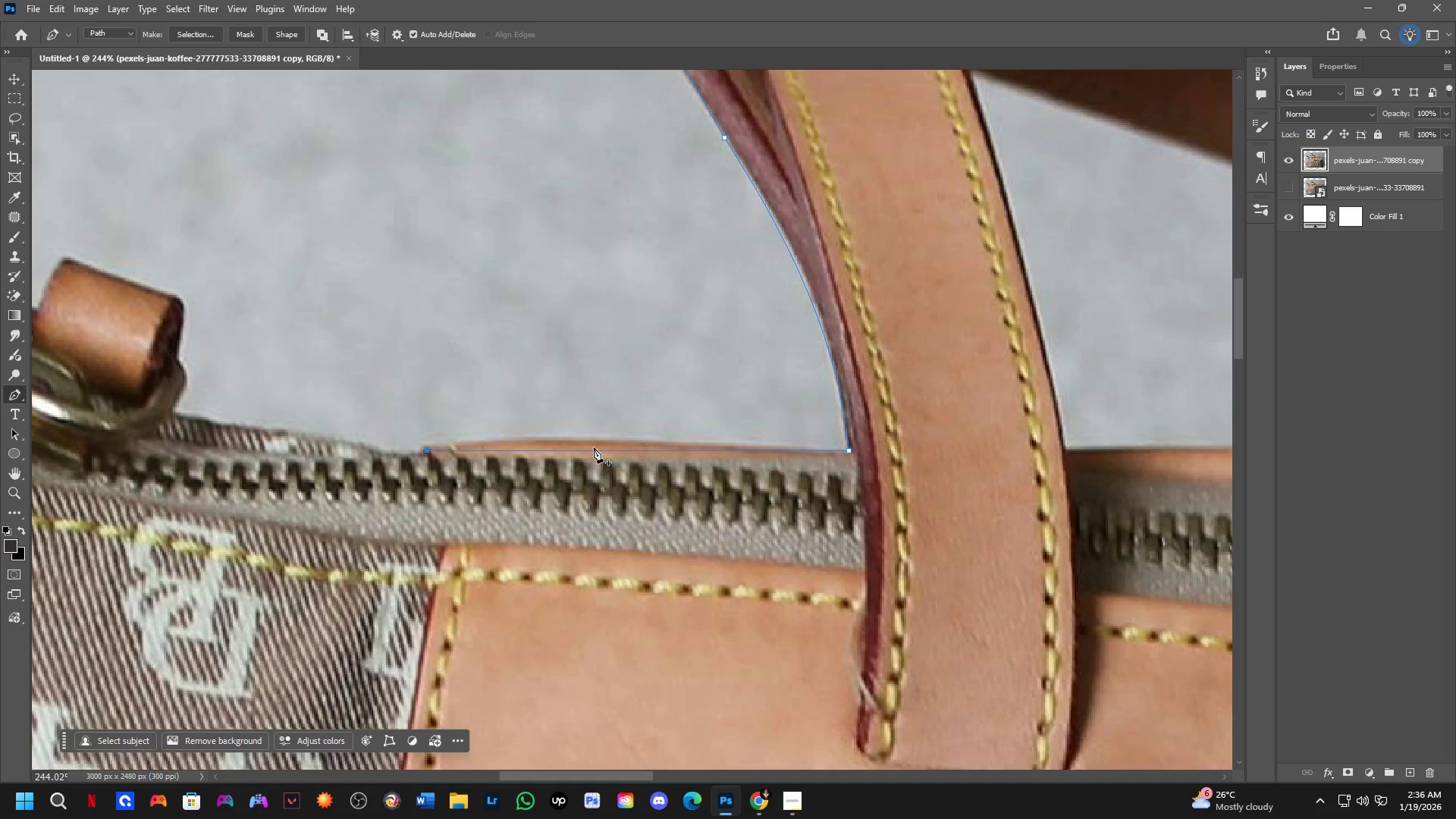 
scroll: coordinate [583, 456], scroll_direction: down, amount: 5.0
 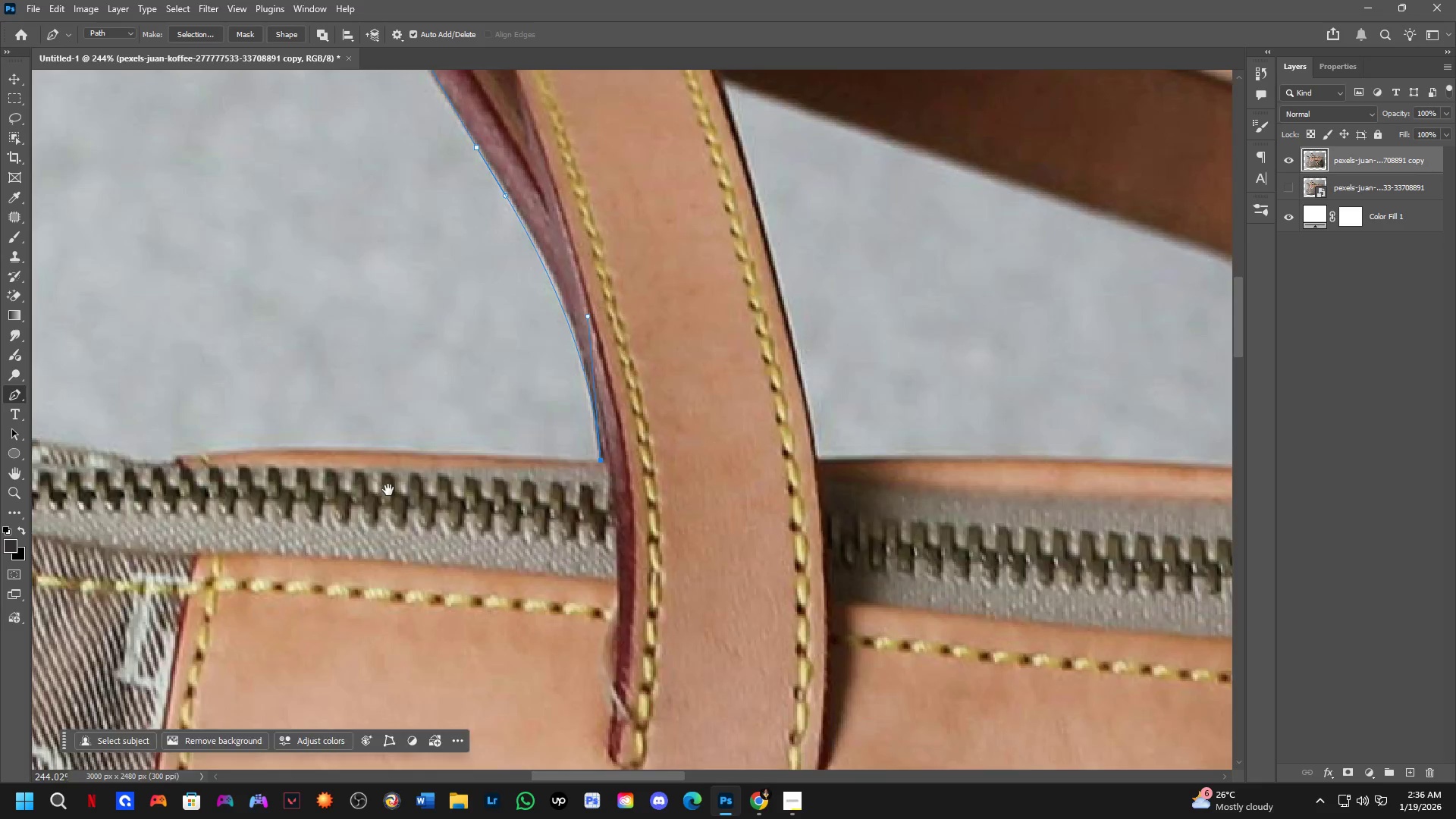 
left_click([615, 447])
 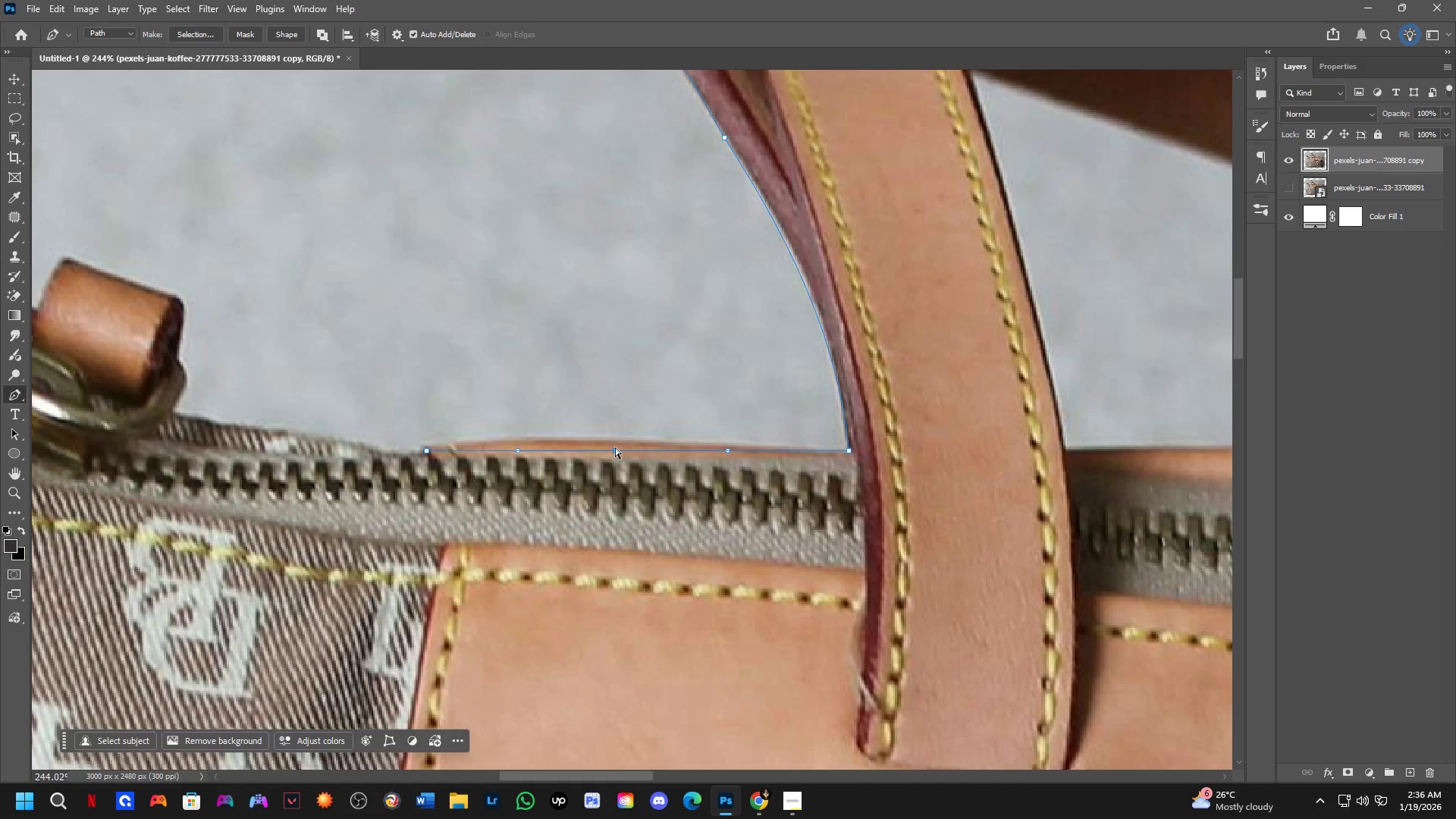 
hold_key(key=ControlLeft, duration=1.14)
left_click_drag(start_coordinate=[615, 448], to_coordinate=[597, 440])
 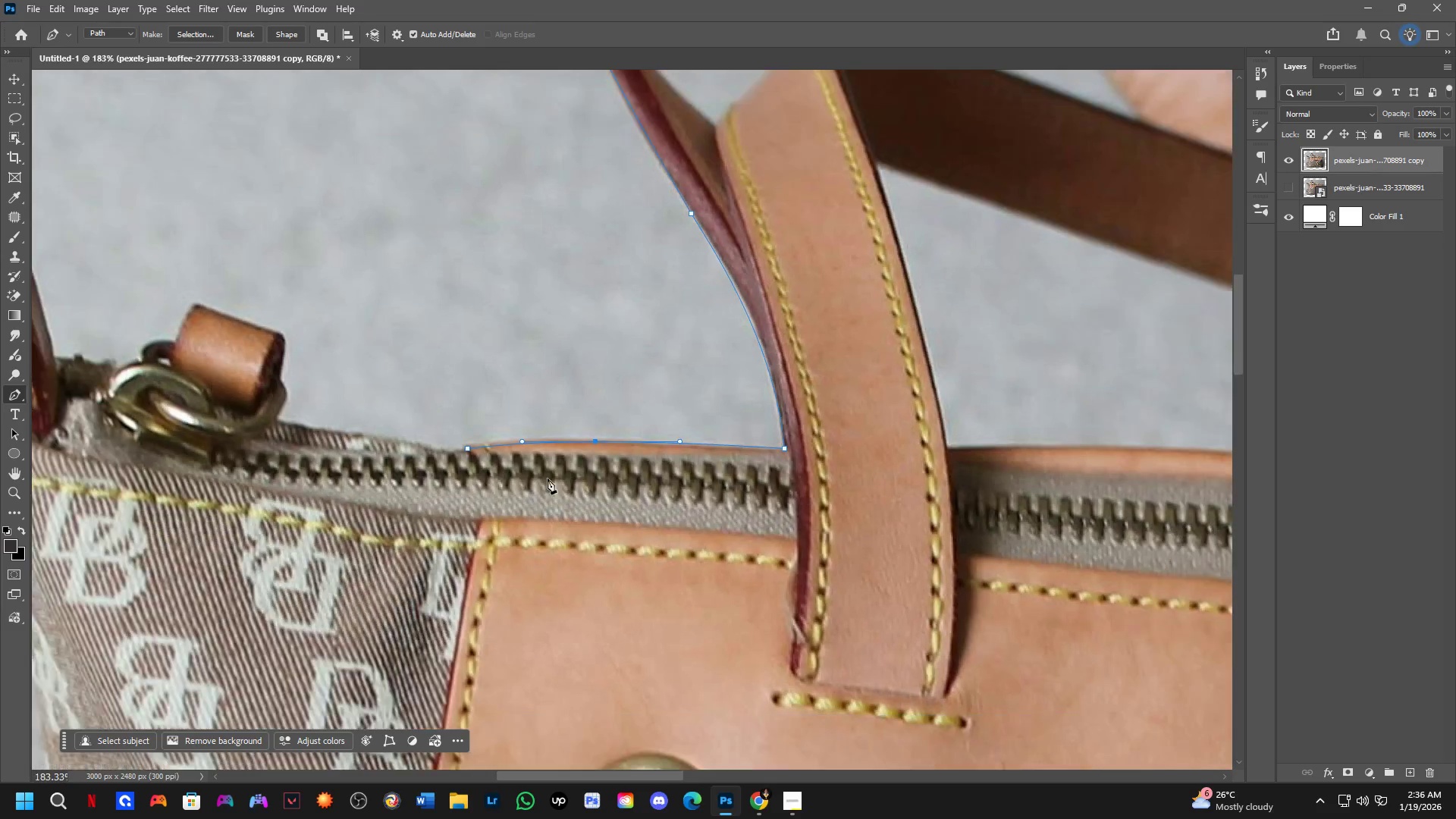 
hold_key(key=Space, duration=0.58)
 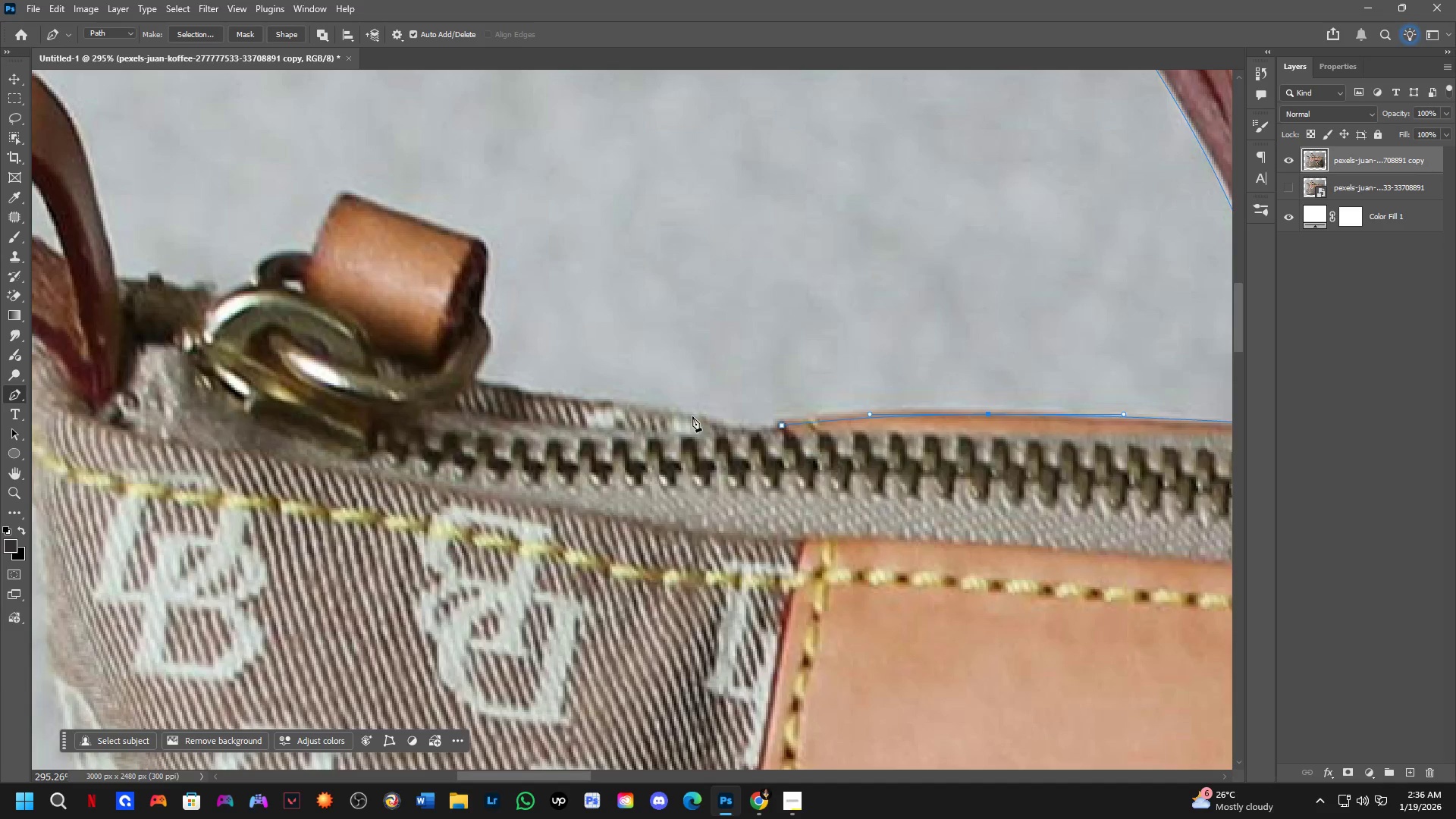 
left_click_drag(start_coordinate=[475, 481], to_coordinate=[755, 466])
 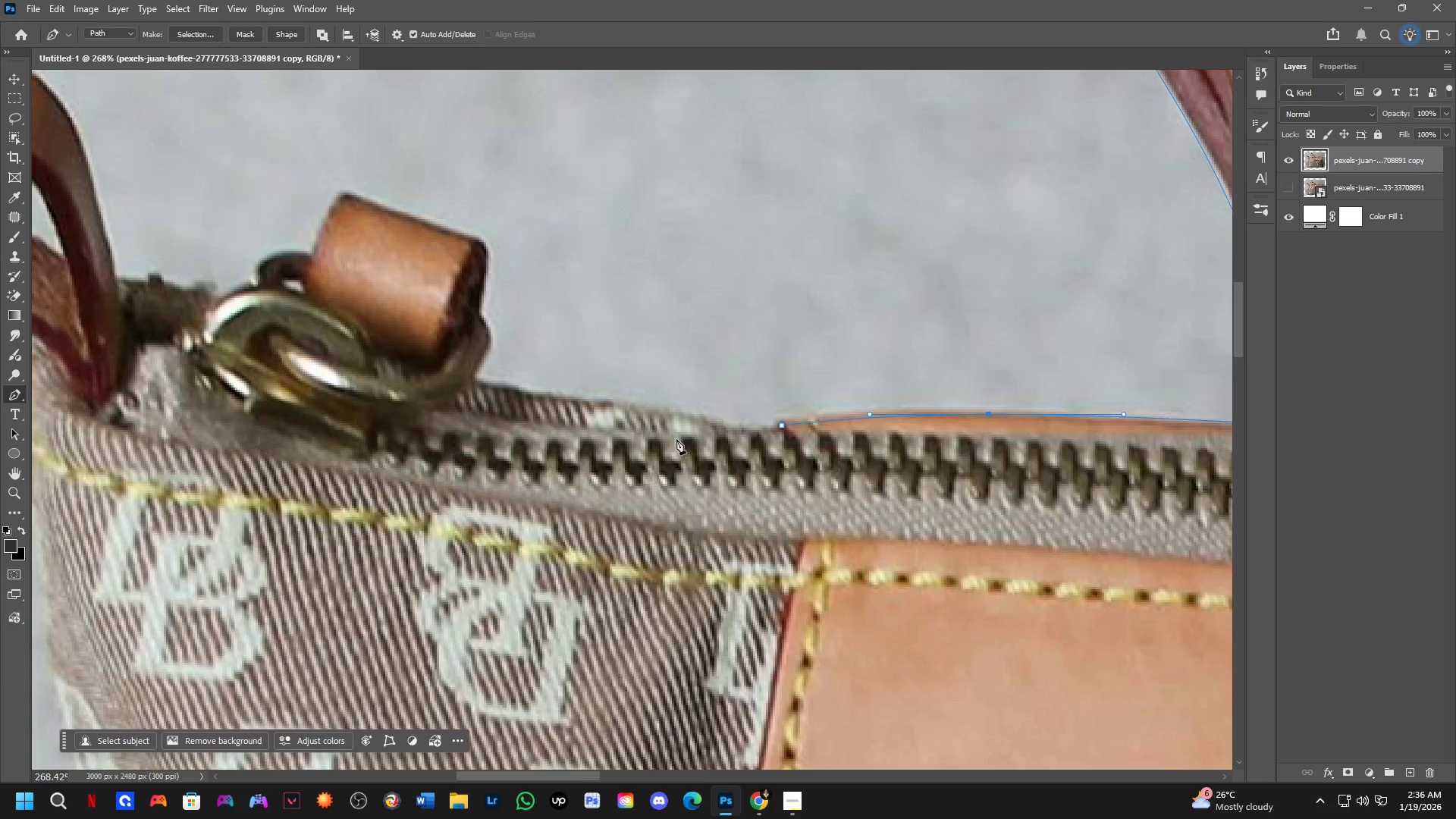 
scroll: coordinate [588, 445], scroll_direction: down, amount: 3.0
 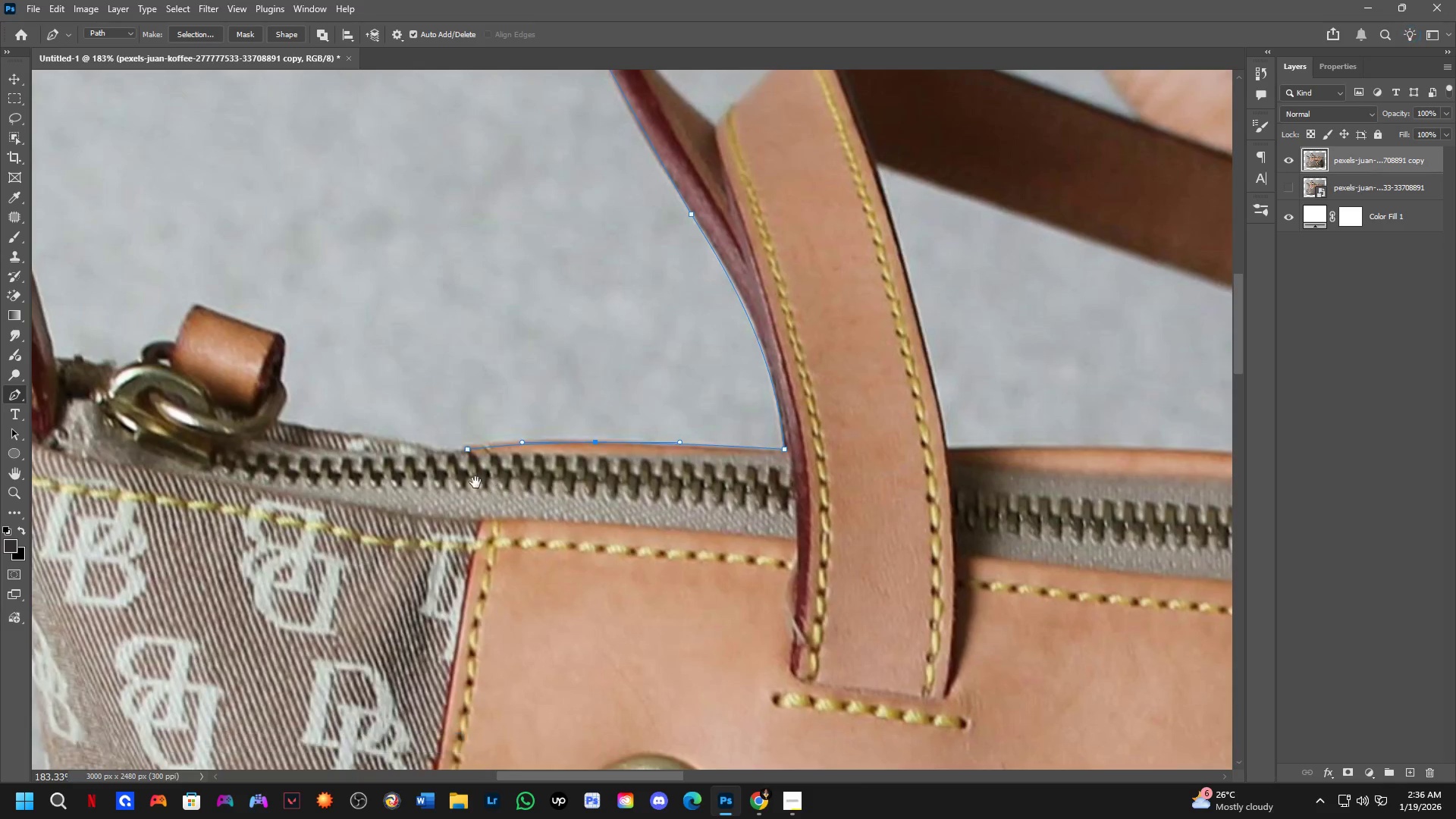 
scroll: coordinate [677, 440], scroll_direction: up, amount: 5.0
 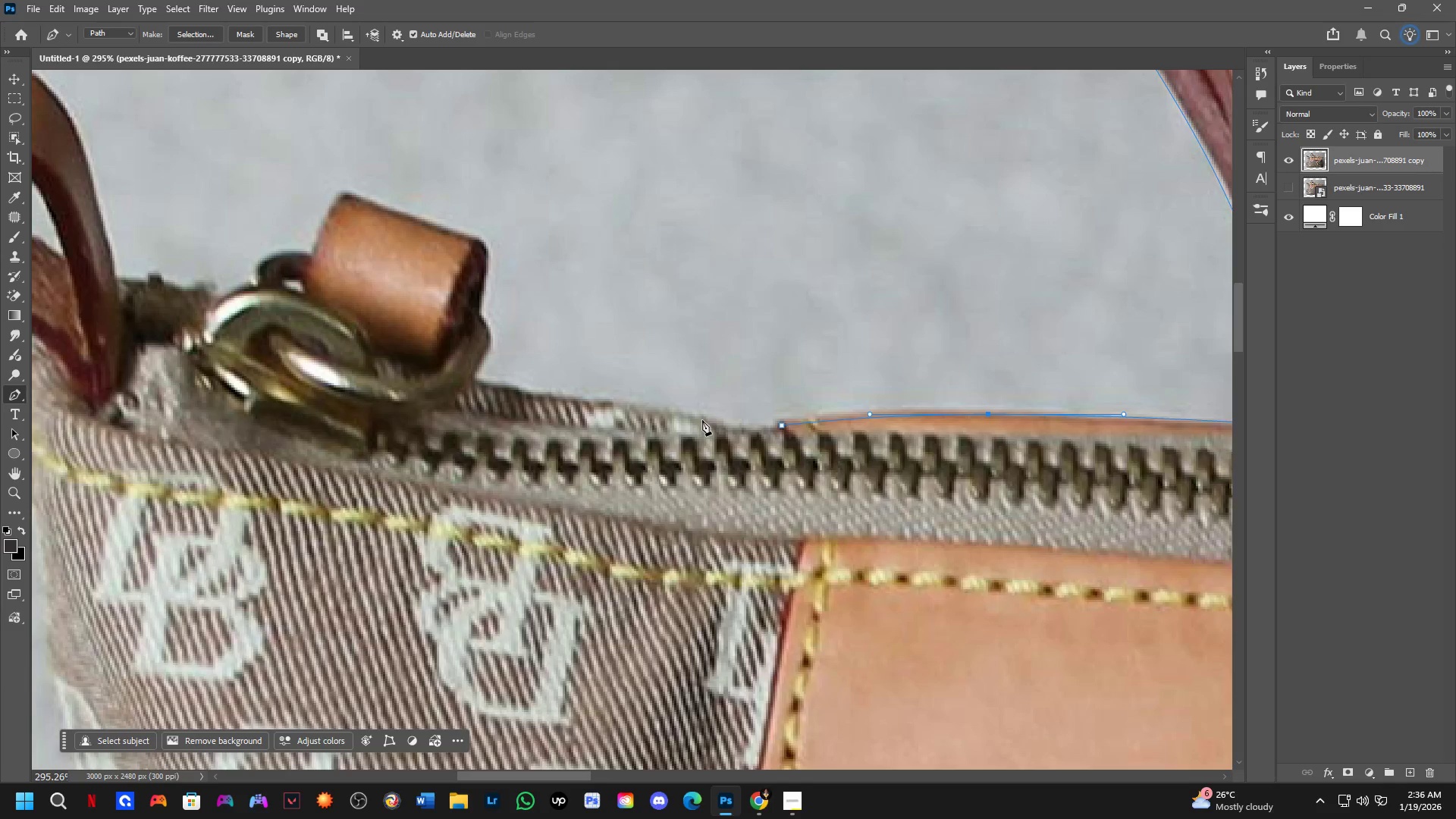 
left_click_drag(start_coordinate=[702, 422], to_coordinate=[665, 407])
 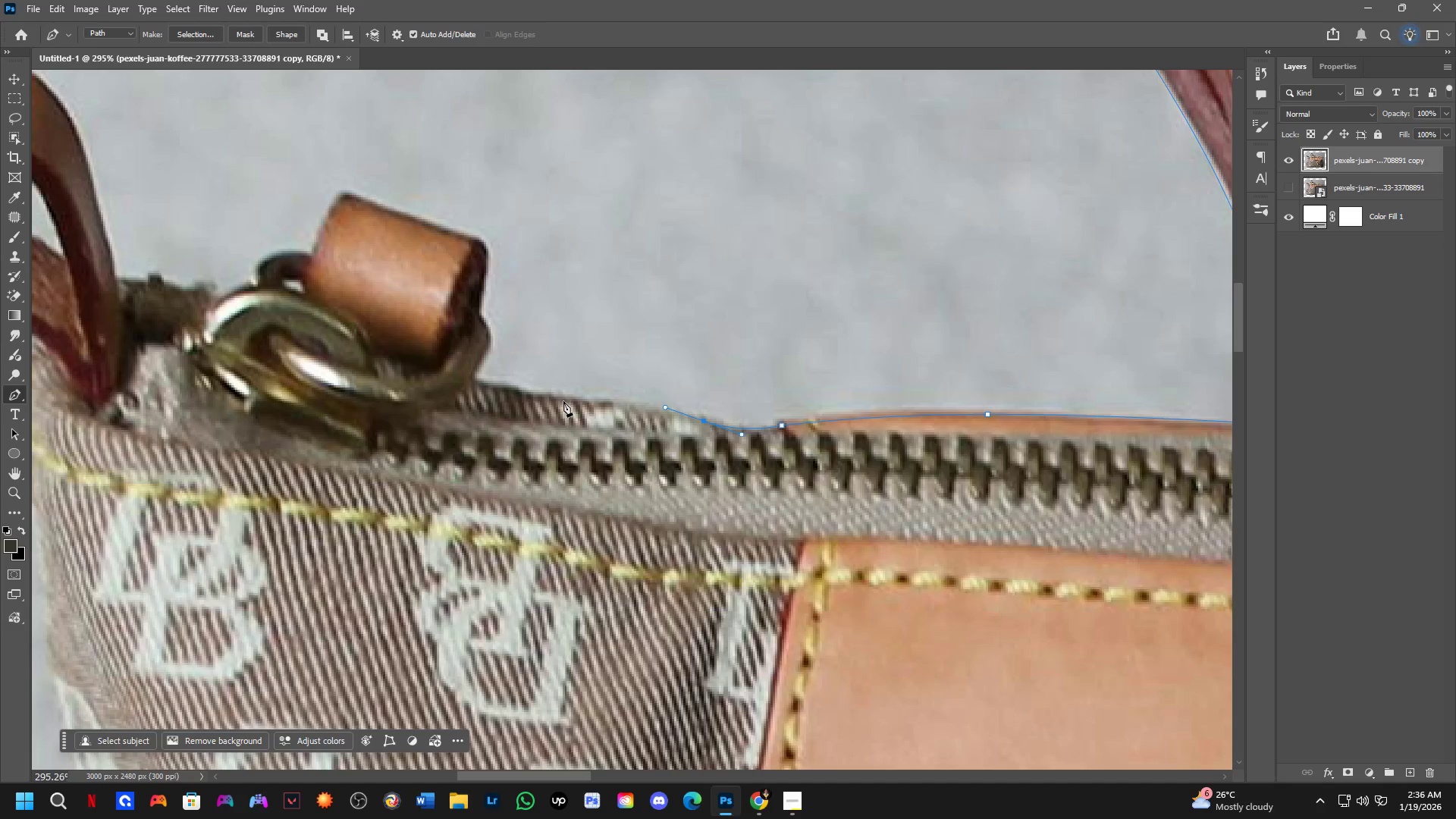 
left_click_drag(start_coordinate=[563, 401], to_coordinate=[509, 397])
 